 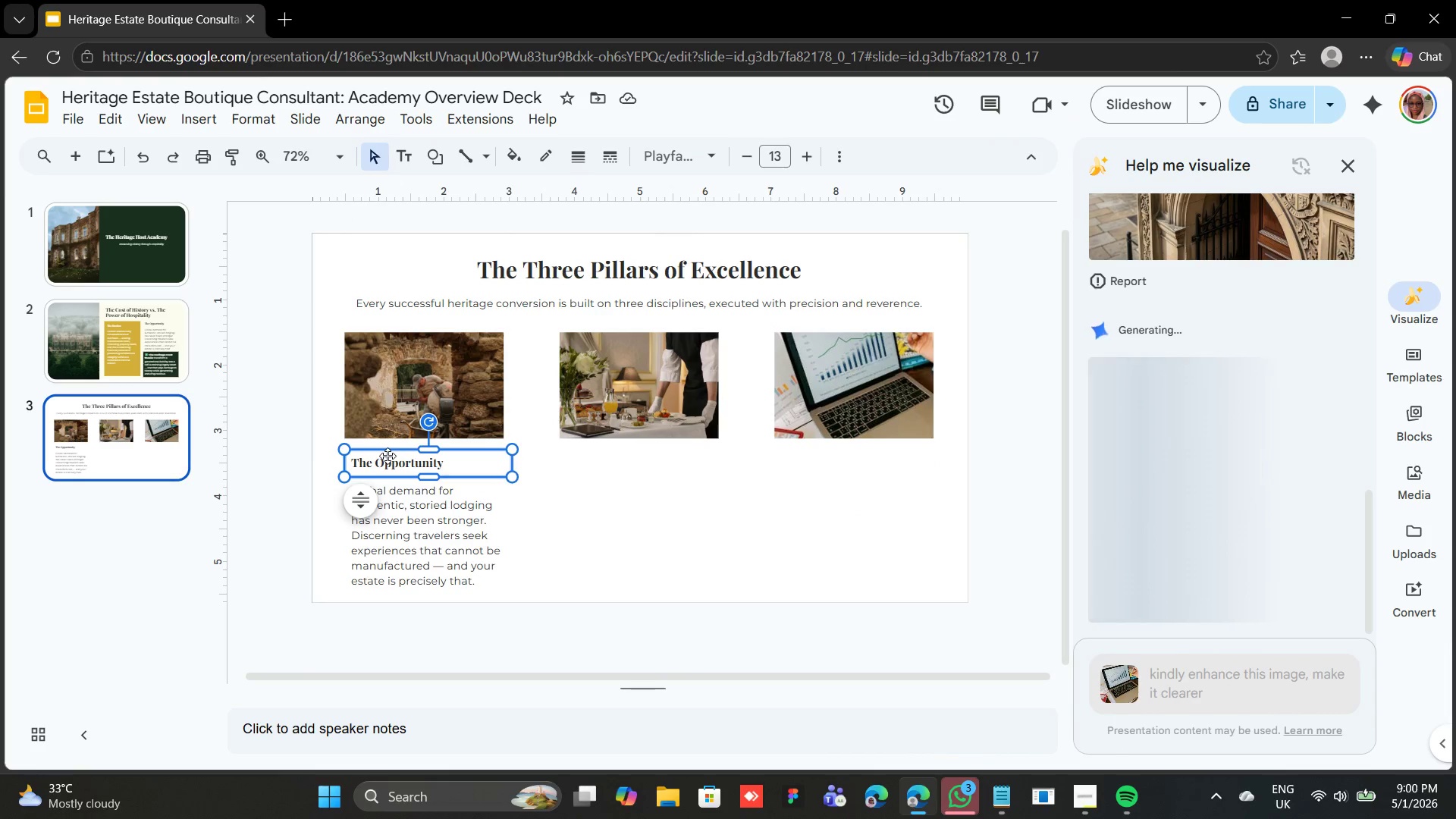 
hold_key(key=ShiftLeft, duration=0.77)
left_click([404, 500])
 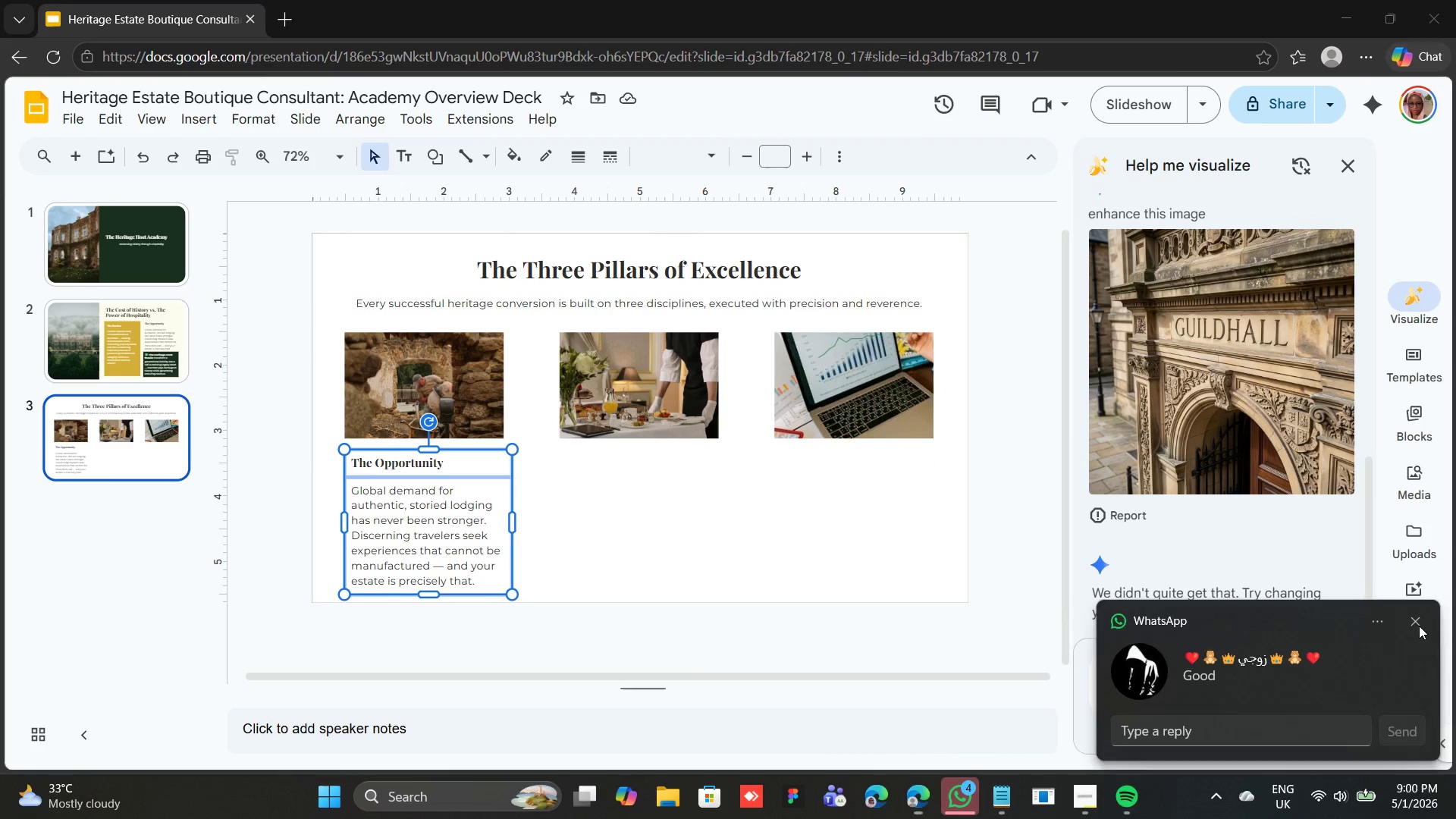 
left_click([1218, 689])
 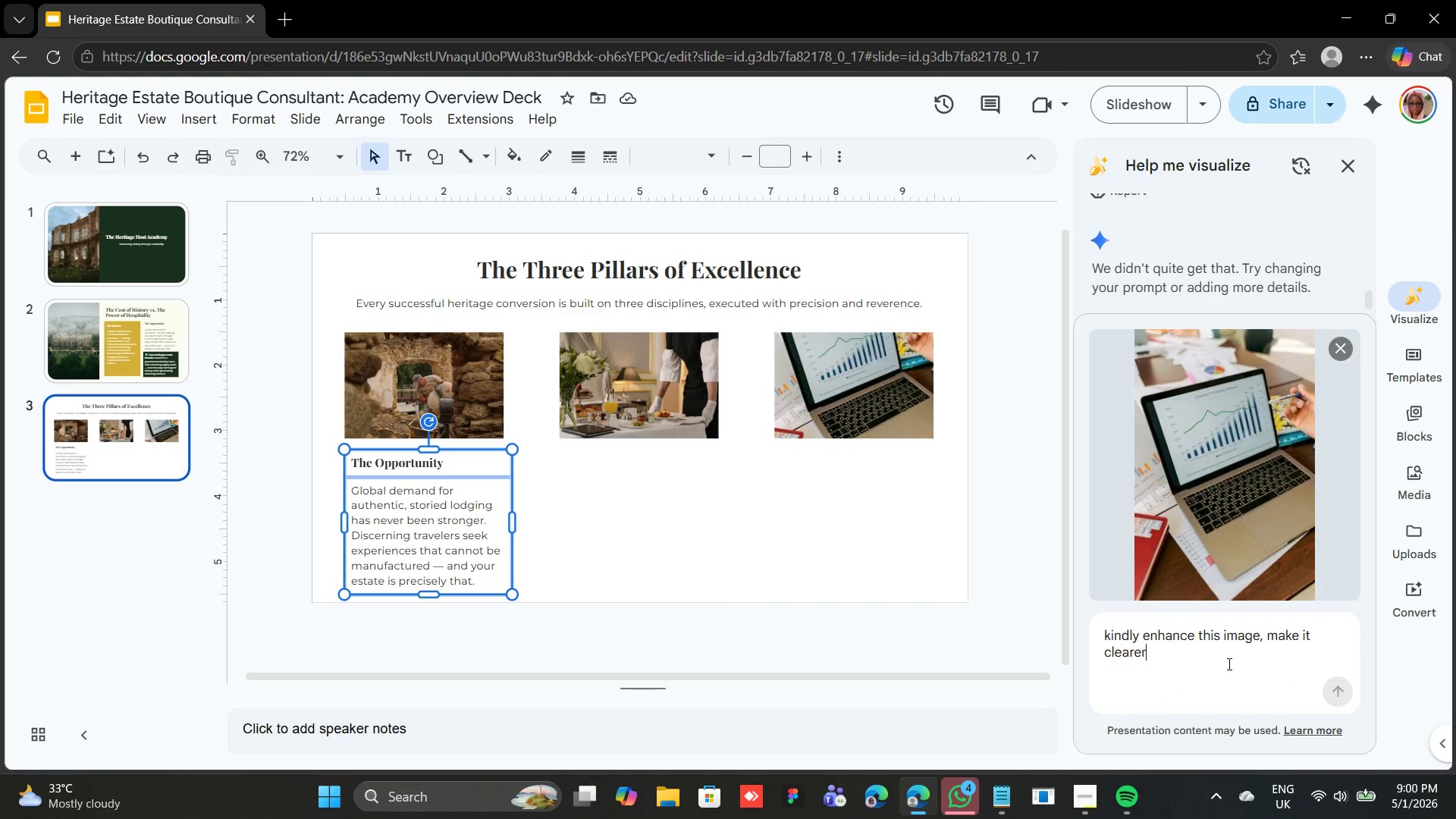 
key(Backspace)
 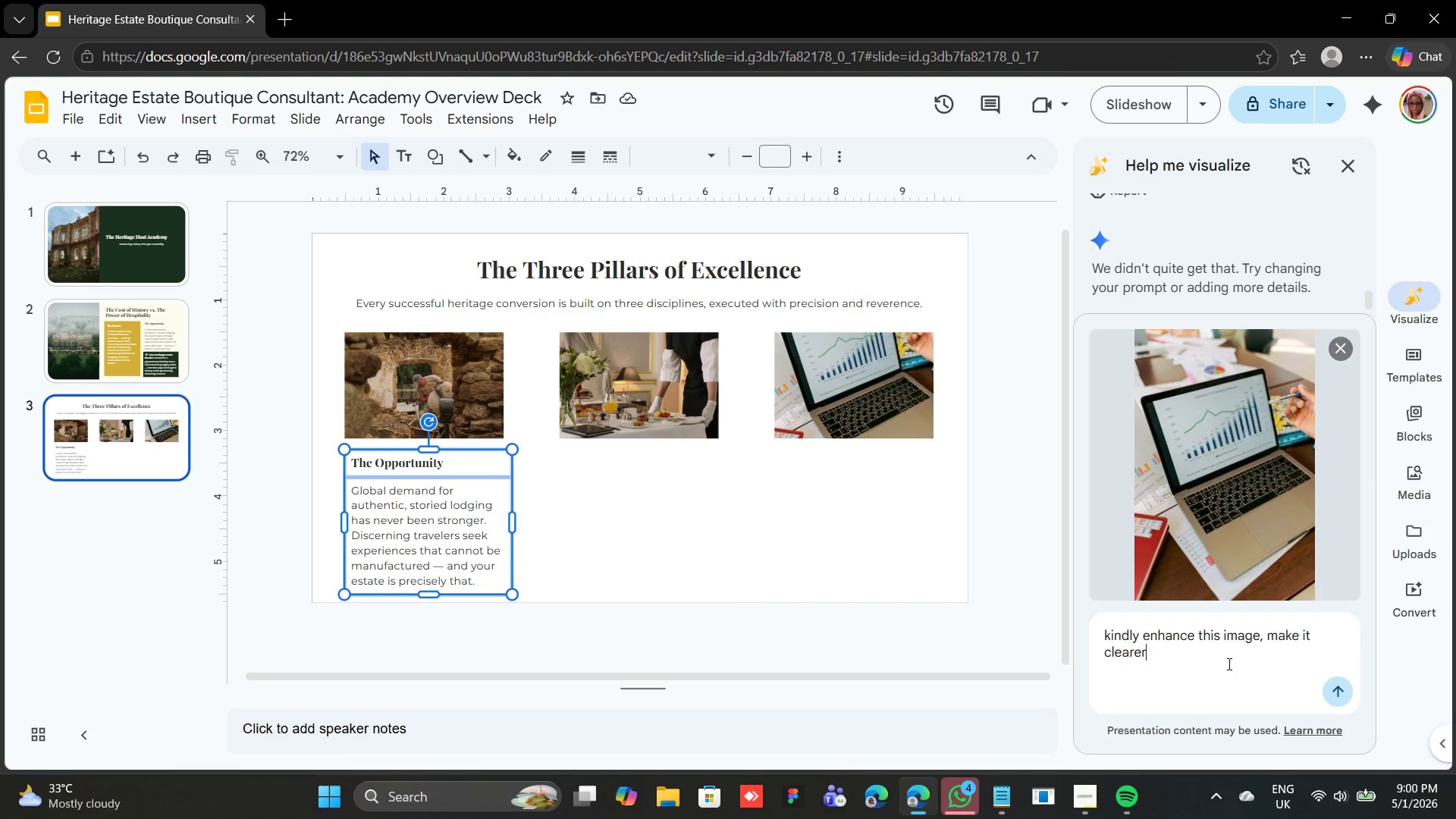 
key(R)
 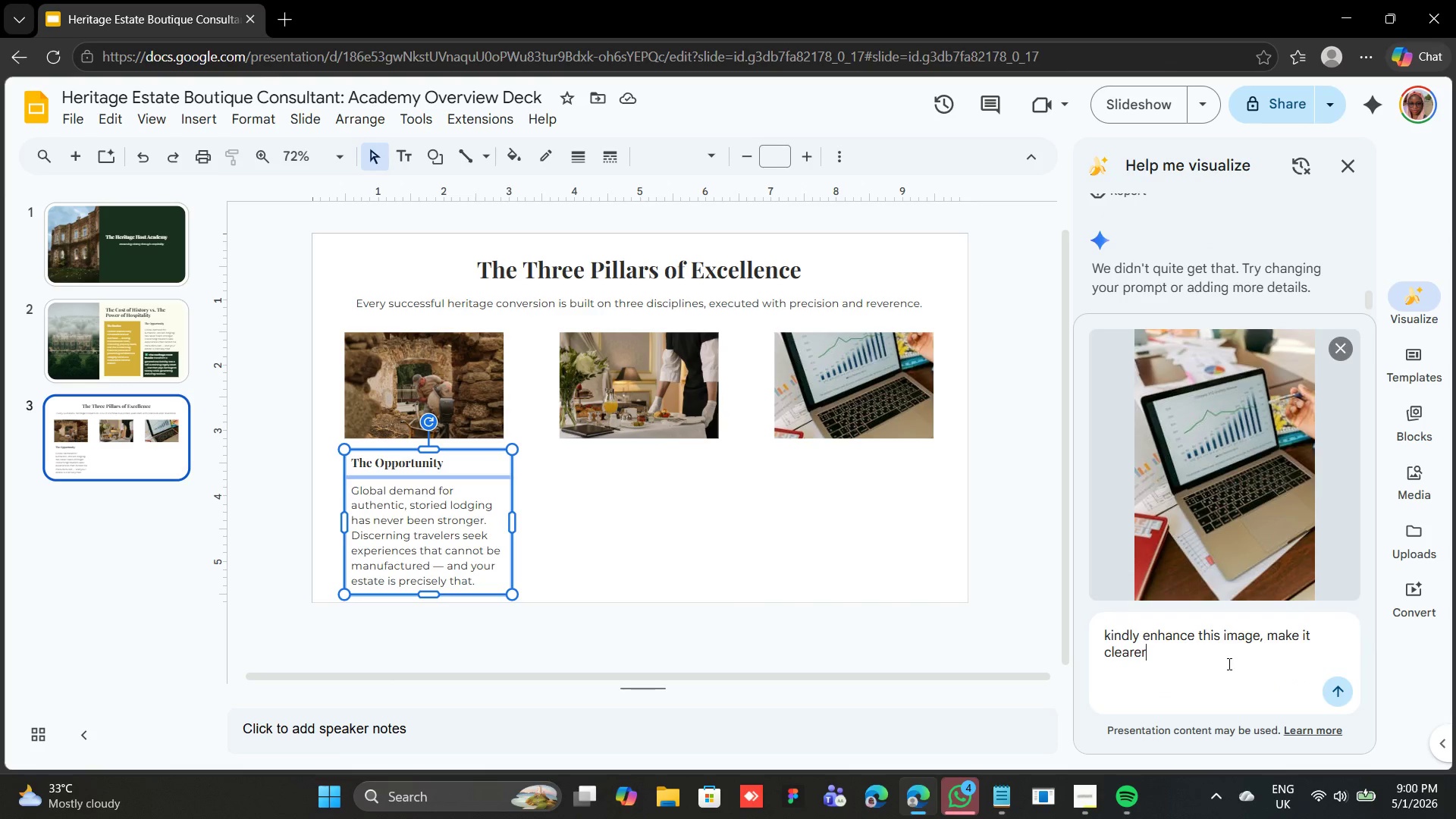 
key(Enter)
 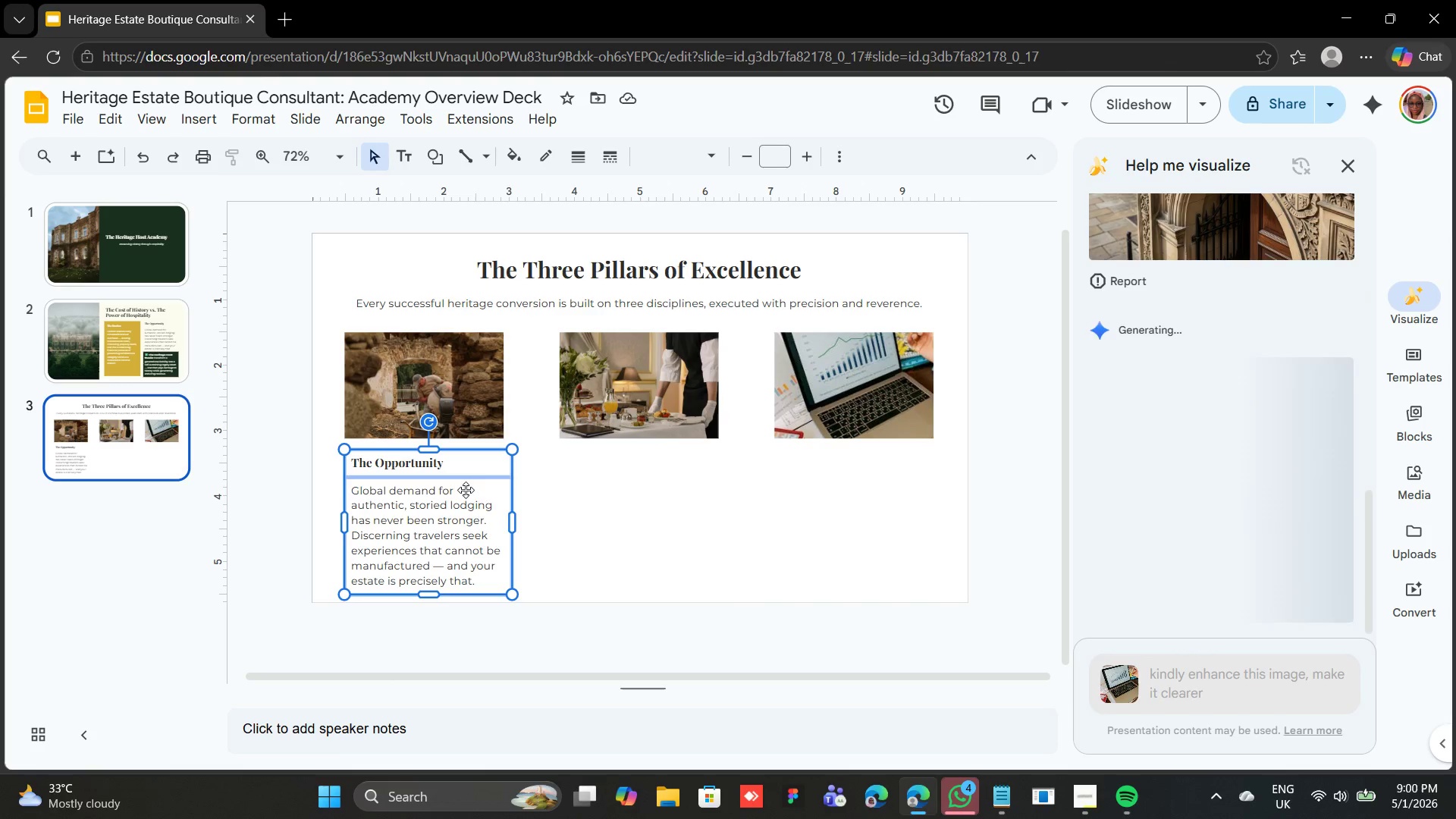 
left_click_drag(start_coordinate=[513, 523], to_coordinate=[560, 514])
 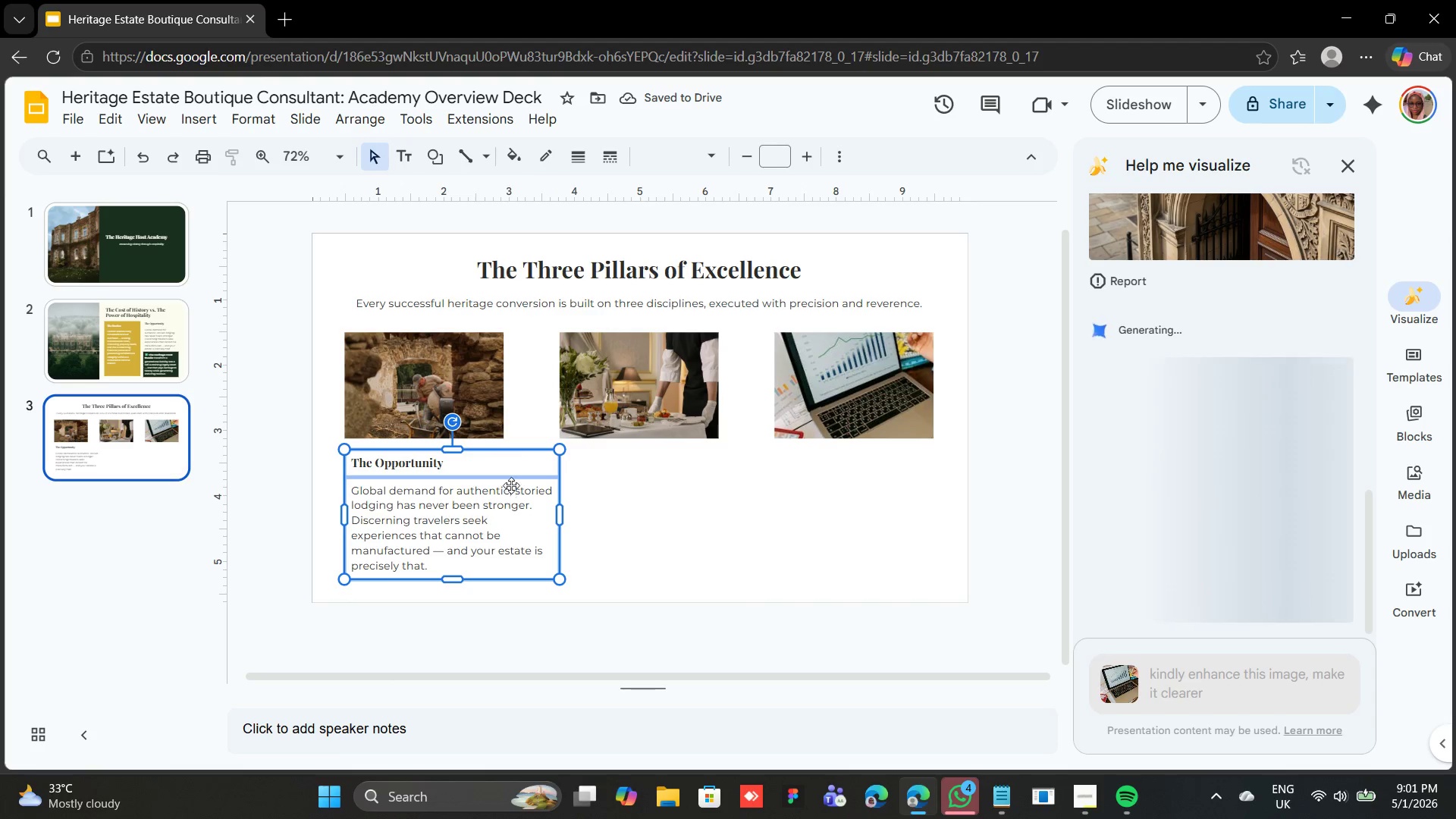 
left_click_drag(start_coordinate=[562, 516], to_coordinate=[548, 524])
 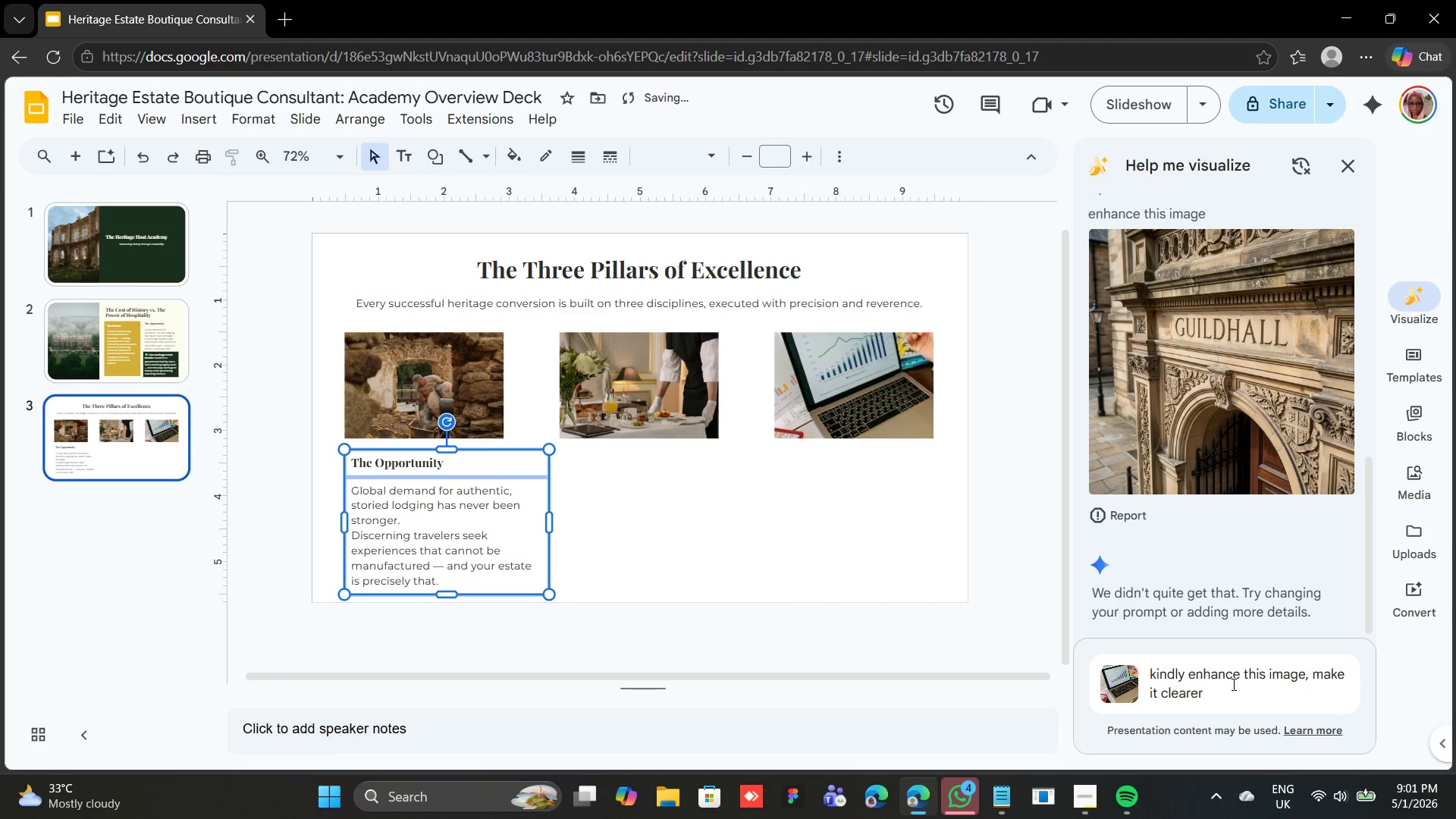 
left_click_drag(start_coordinate=[1219, 692], to_coordinate=[1118, 667])
 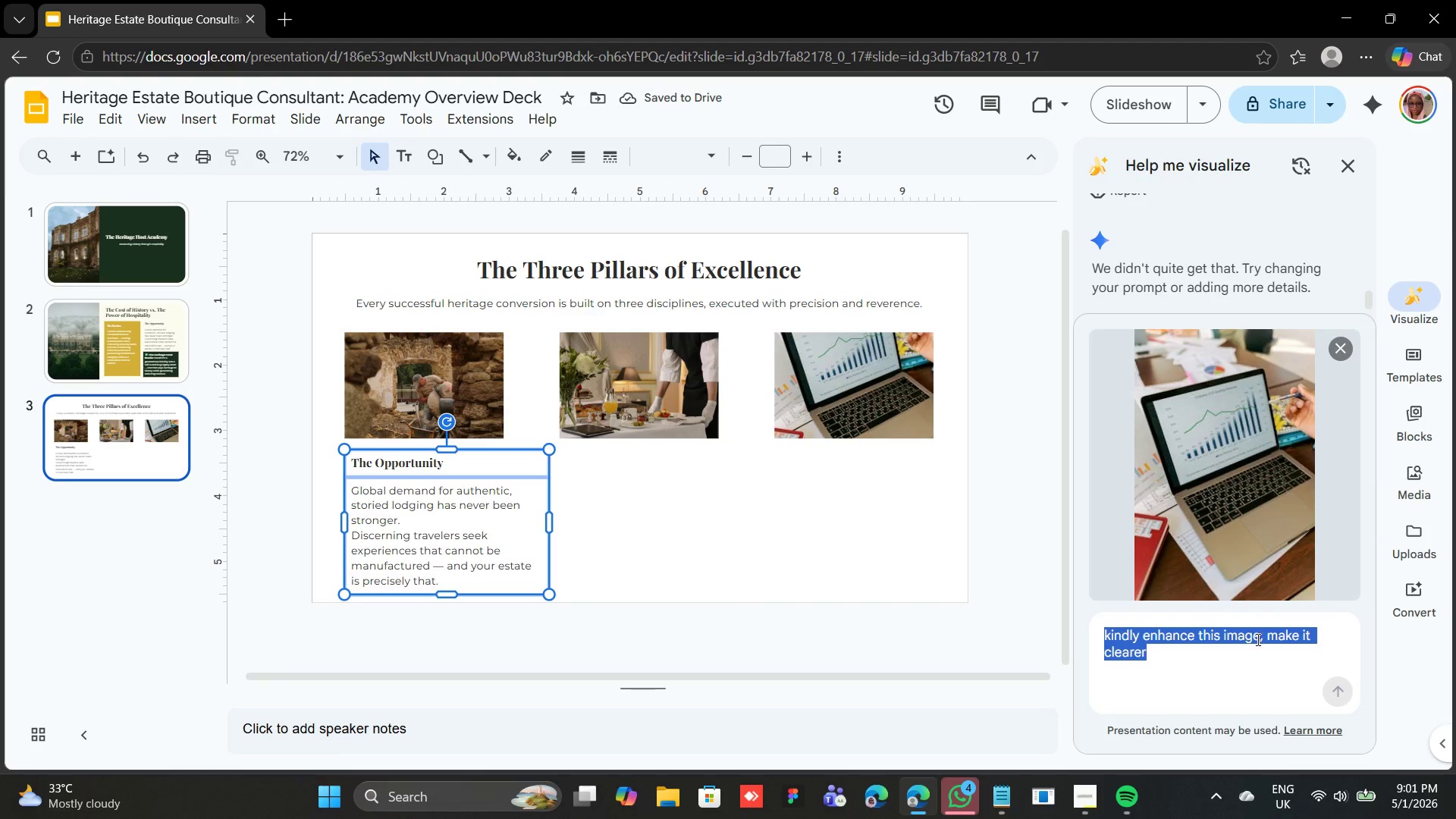 
left_click([1260, 638])
 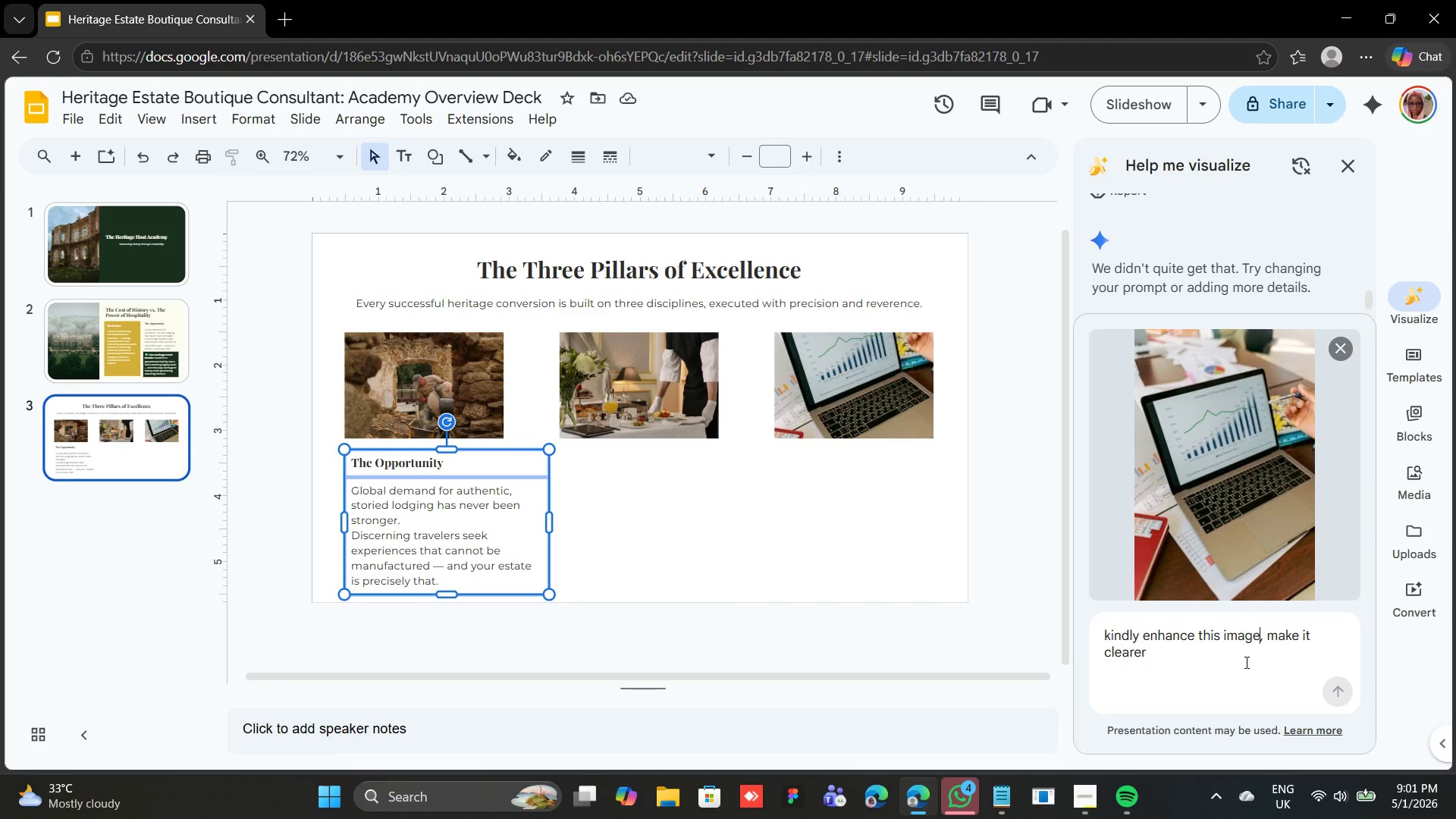 
left_click([1242, 666])
 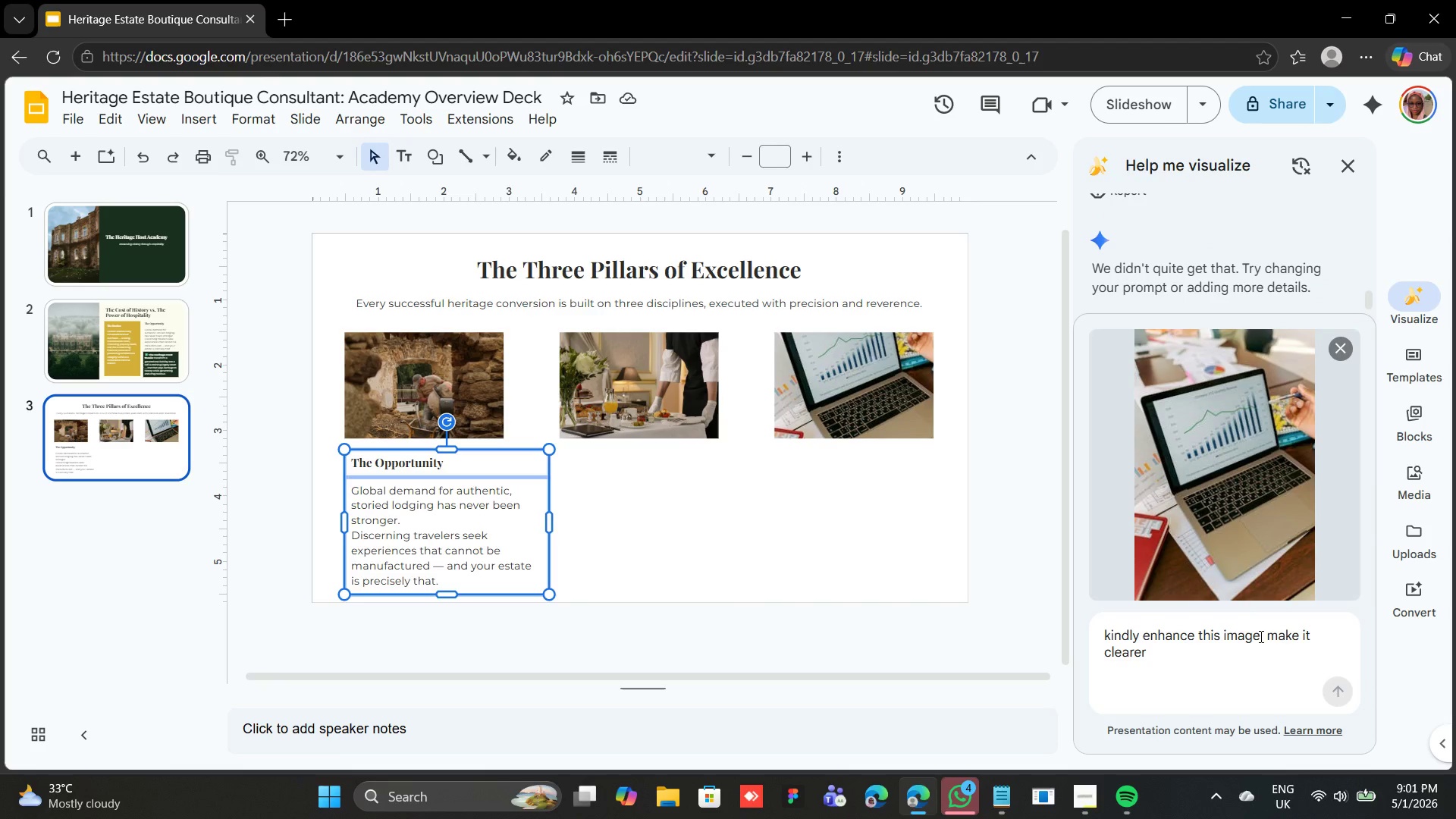 
left_click_drag(start_coordinate=[1260, 636], to_coordinate=[1276, 671])
 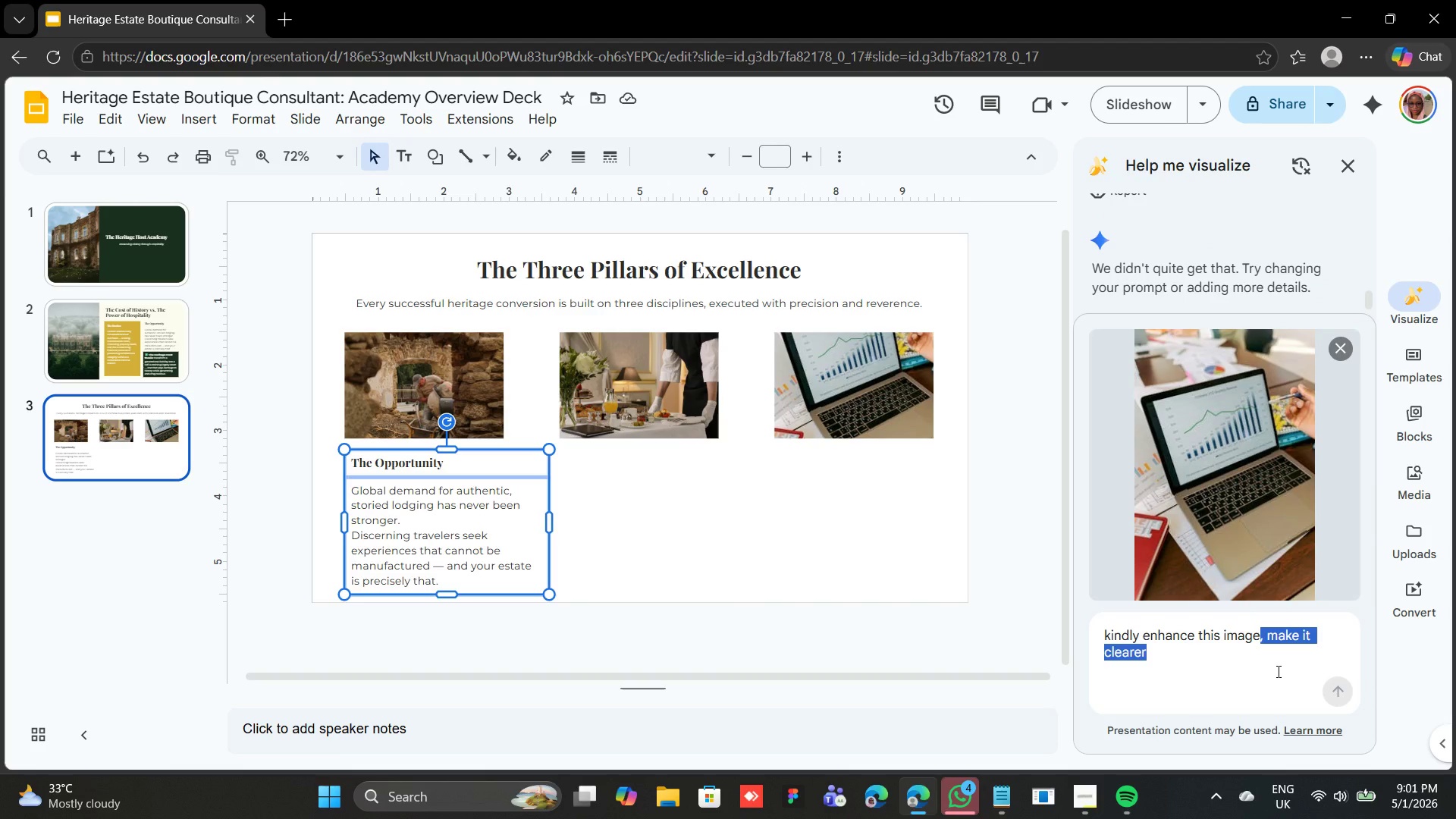 
key(Backspace)
 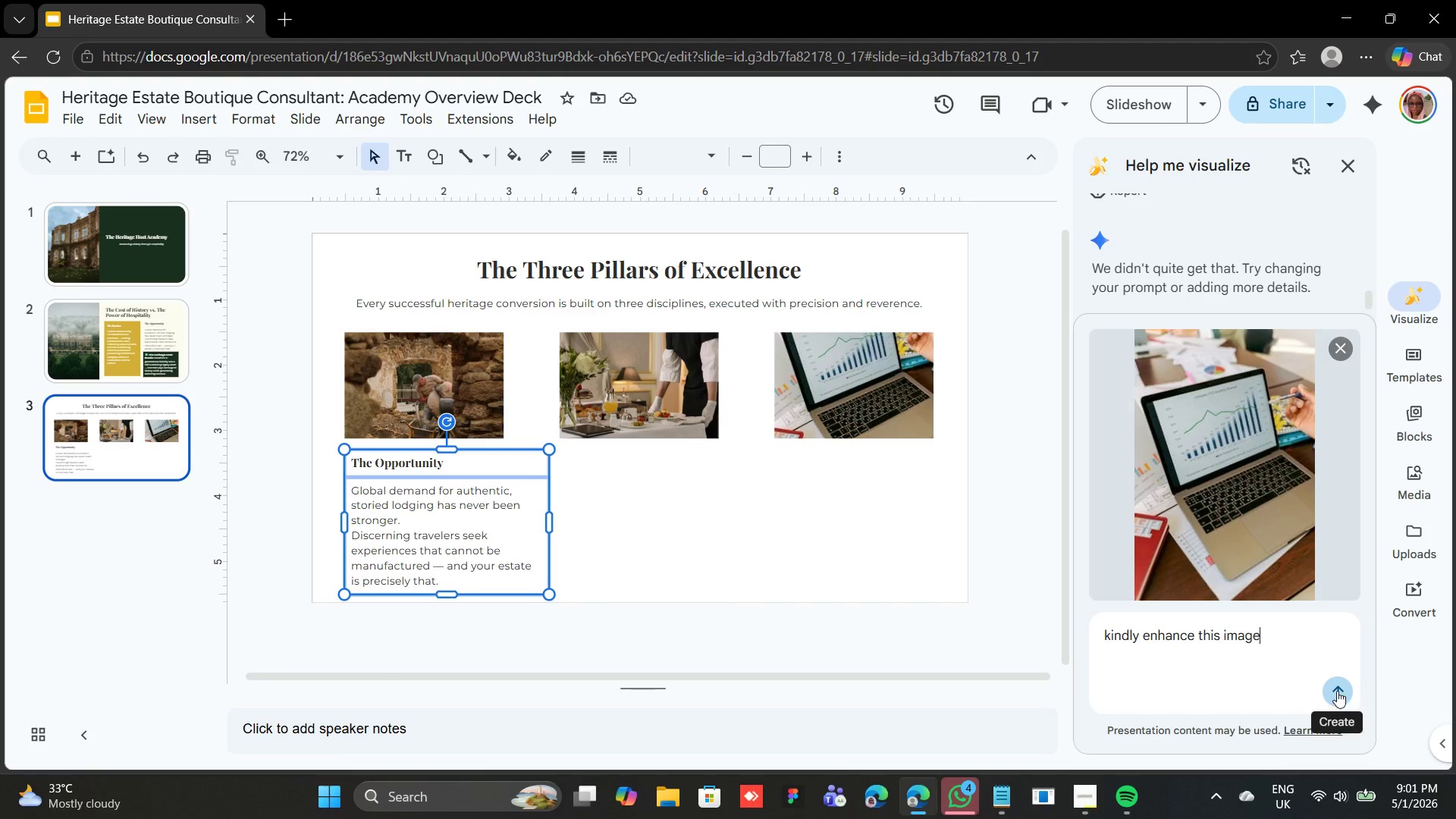 
left_click([1337, 691])
 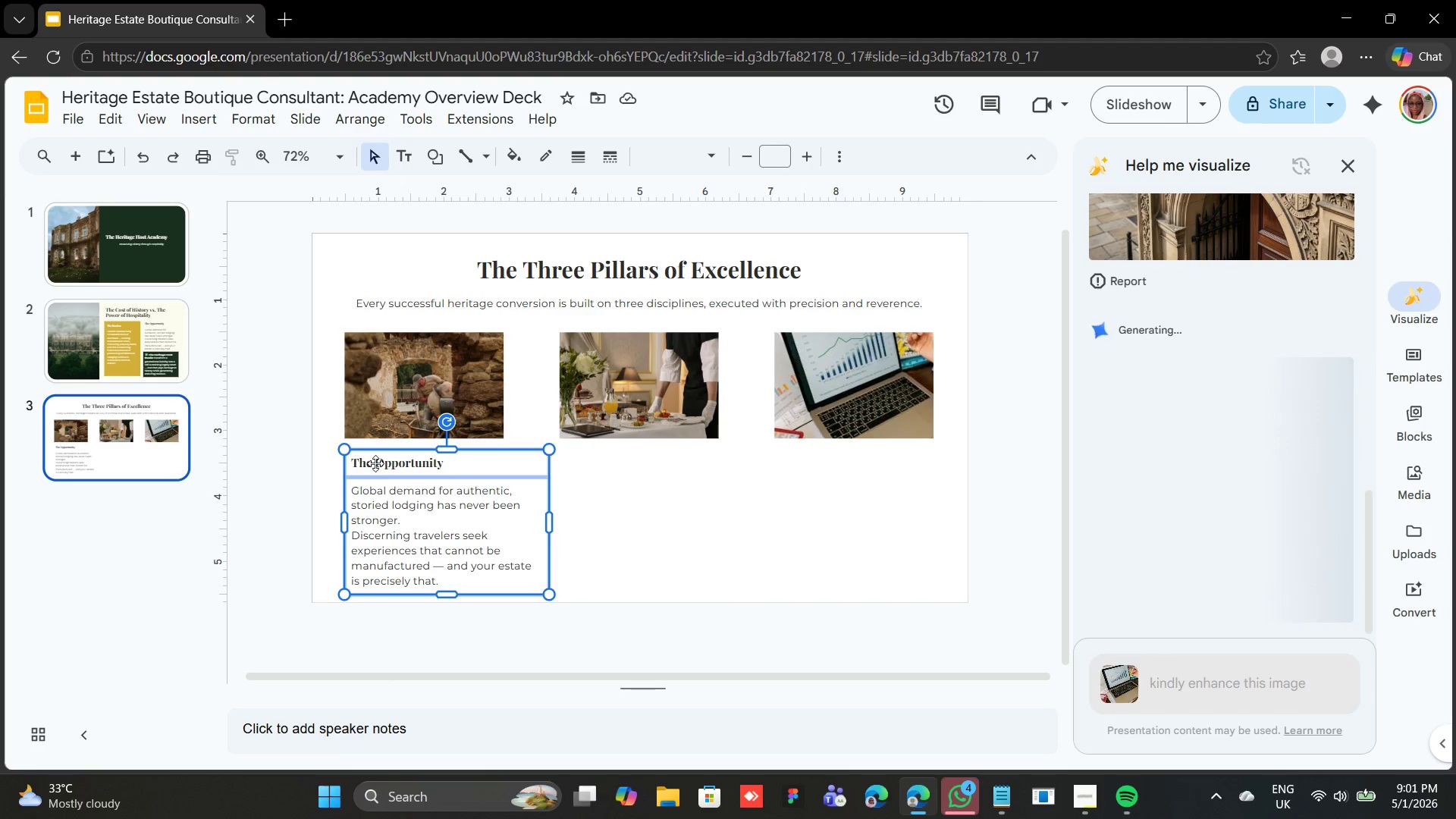 
left_click([697, 552])
 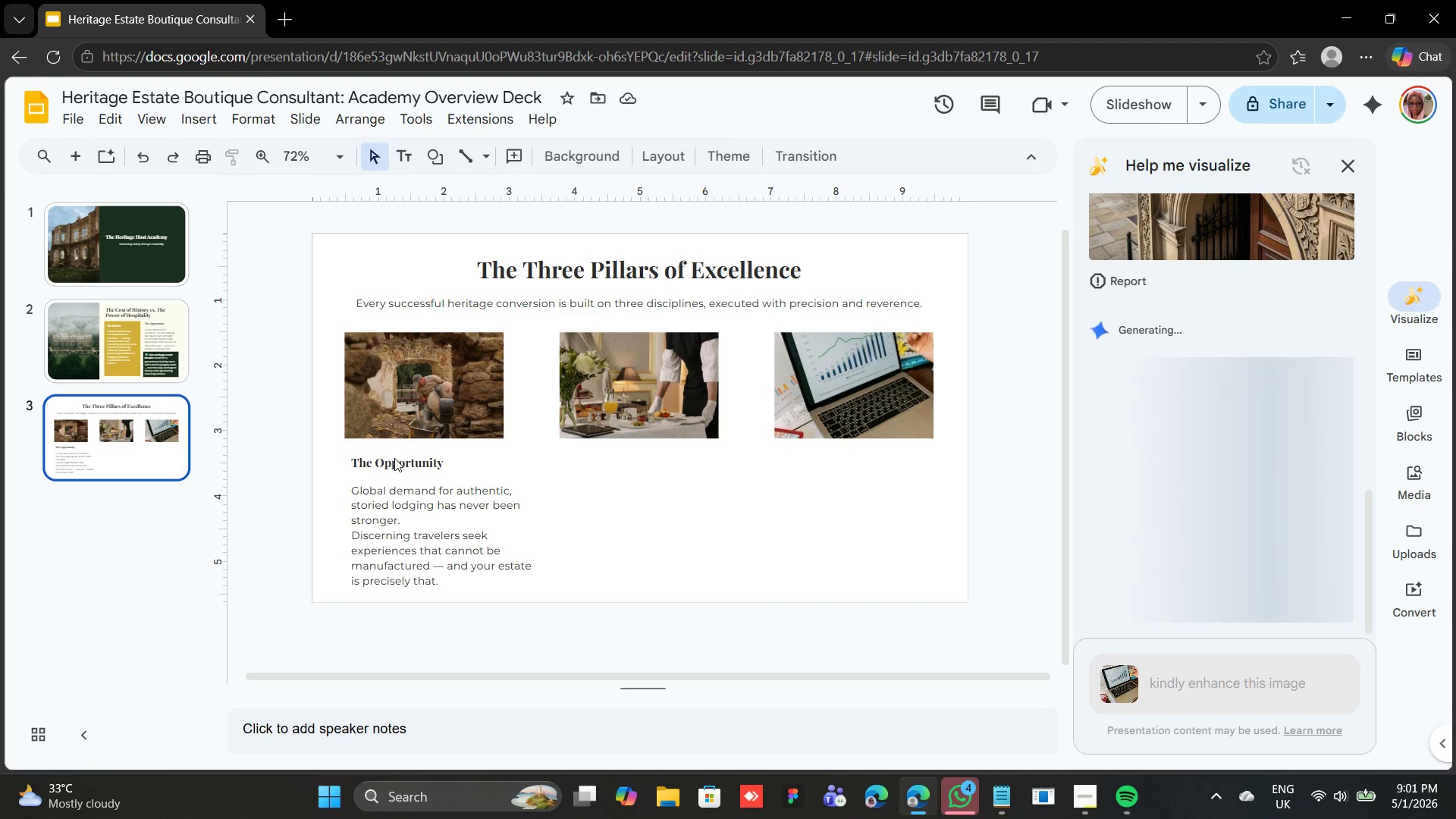 
double_click([394, 458])
 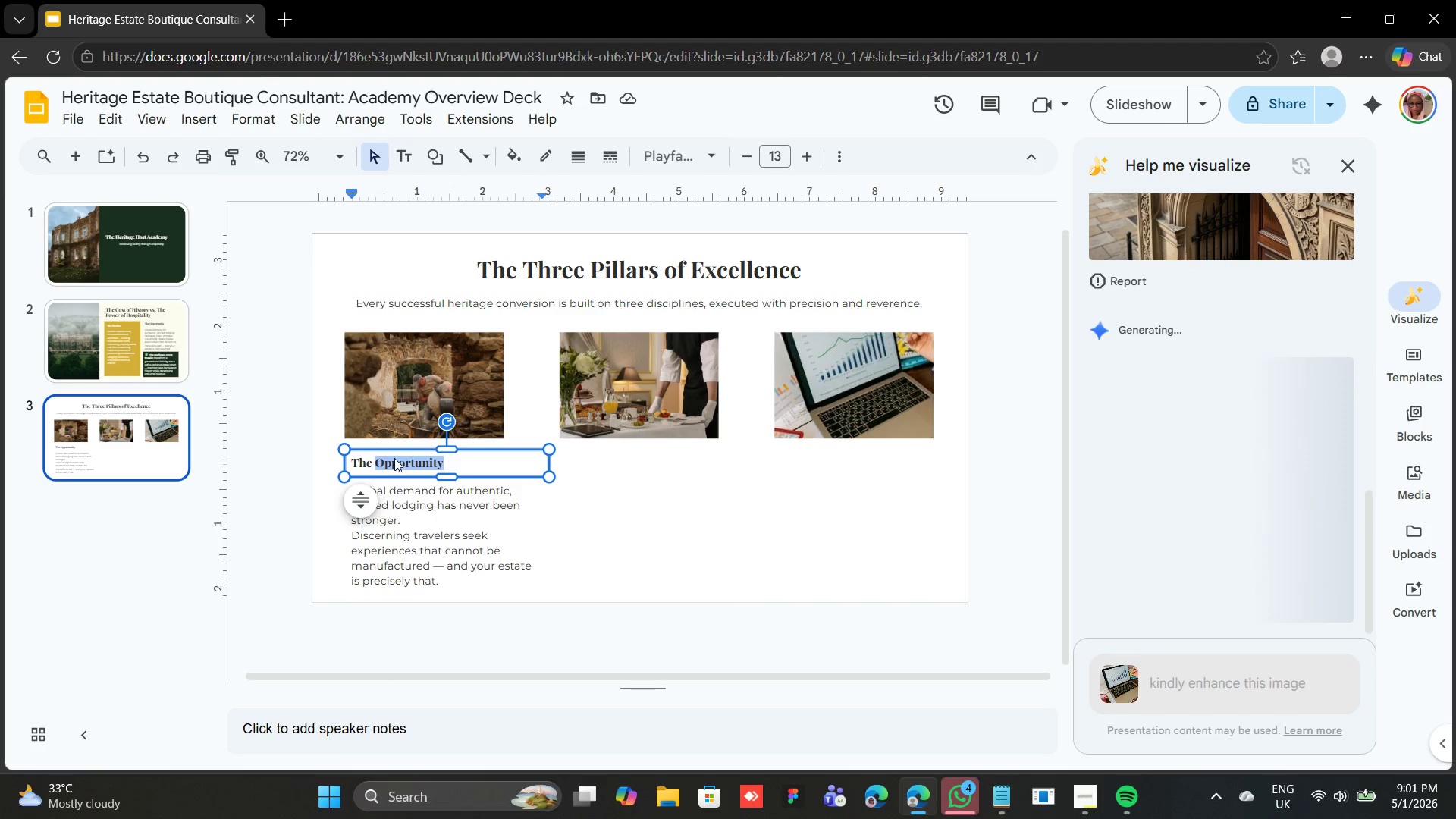 
triple_click([394, 458])
 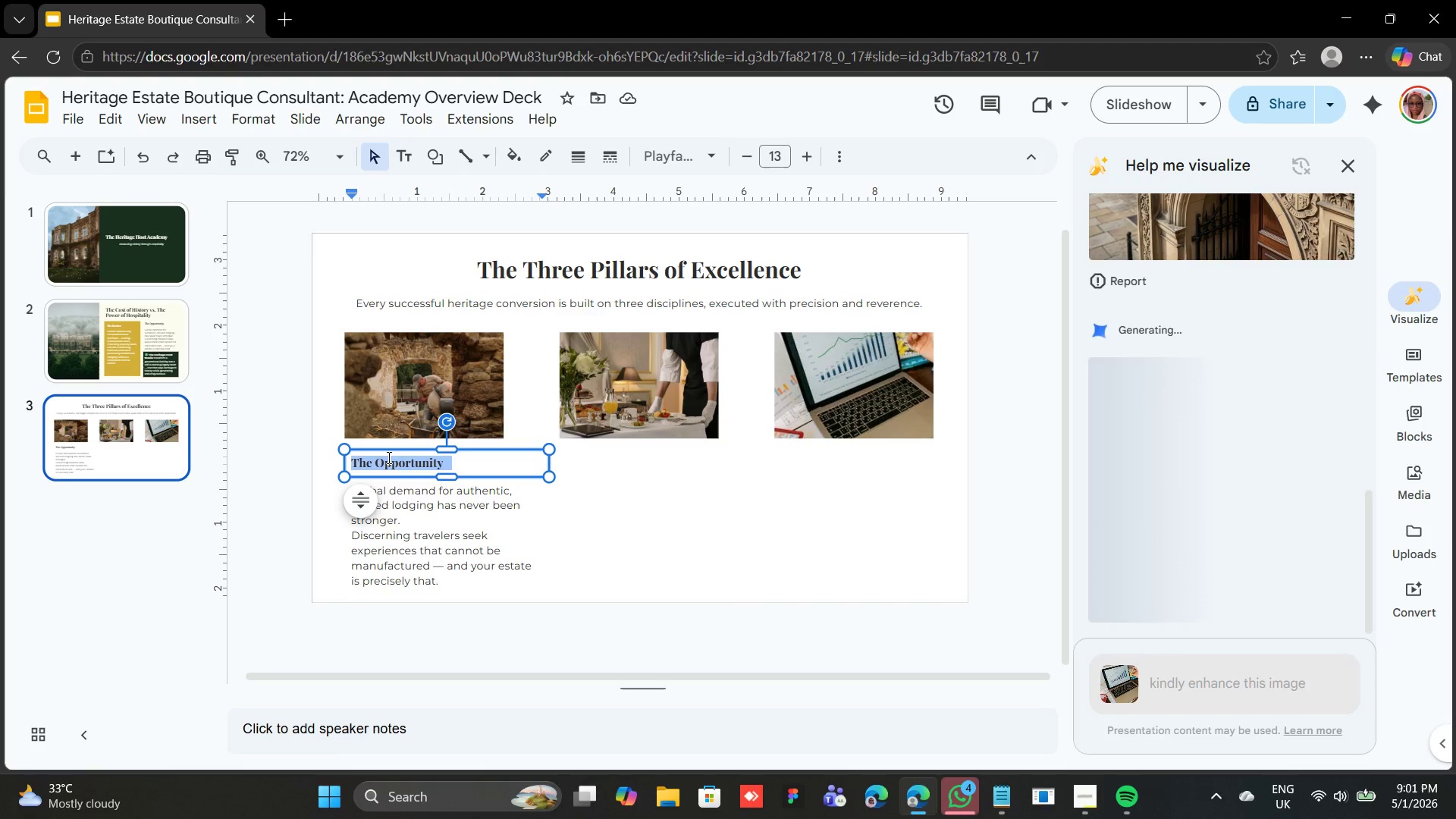 
type(Restoration)
 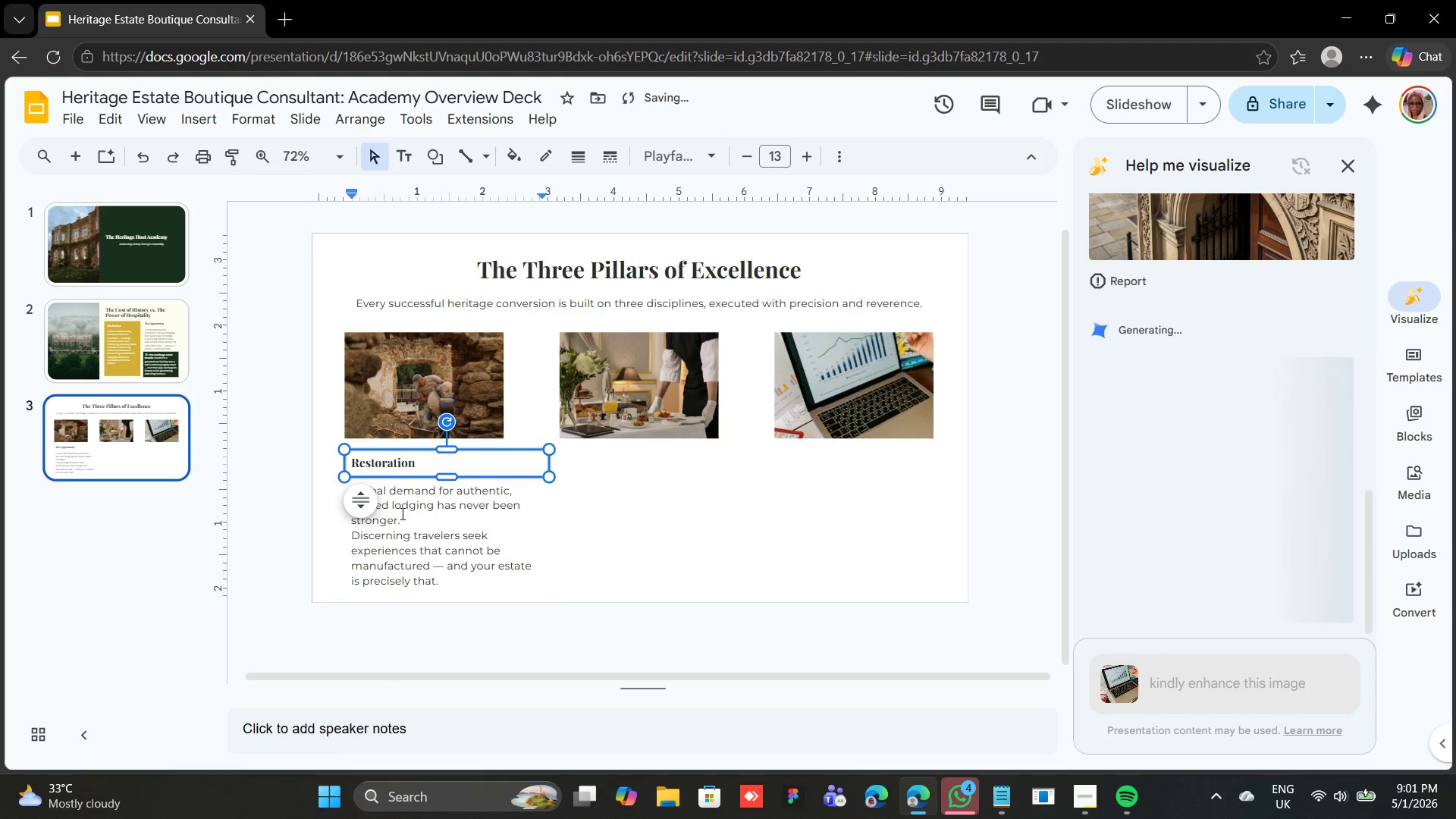 
double_click([421, 543])
 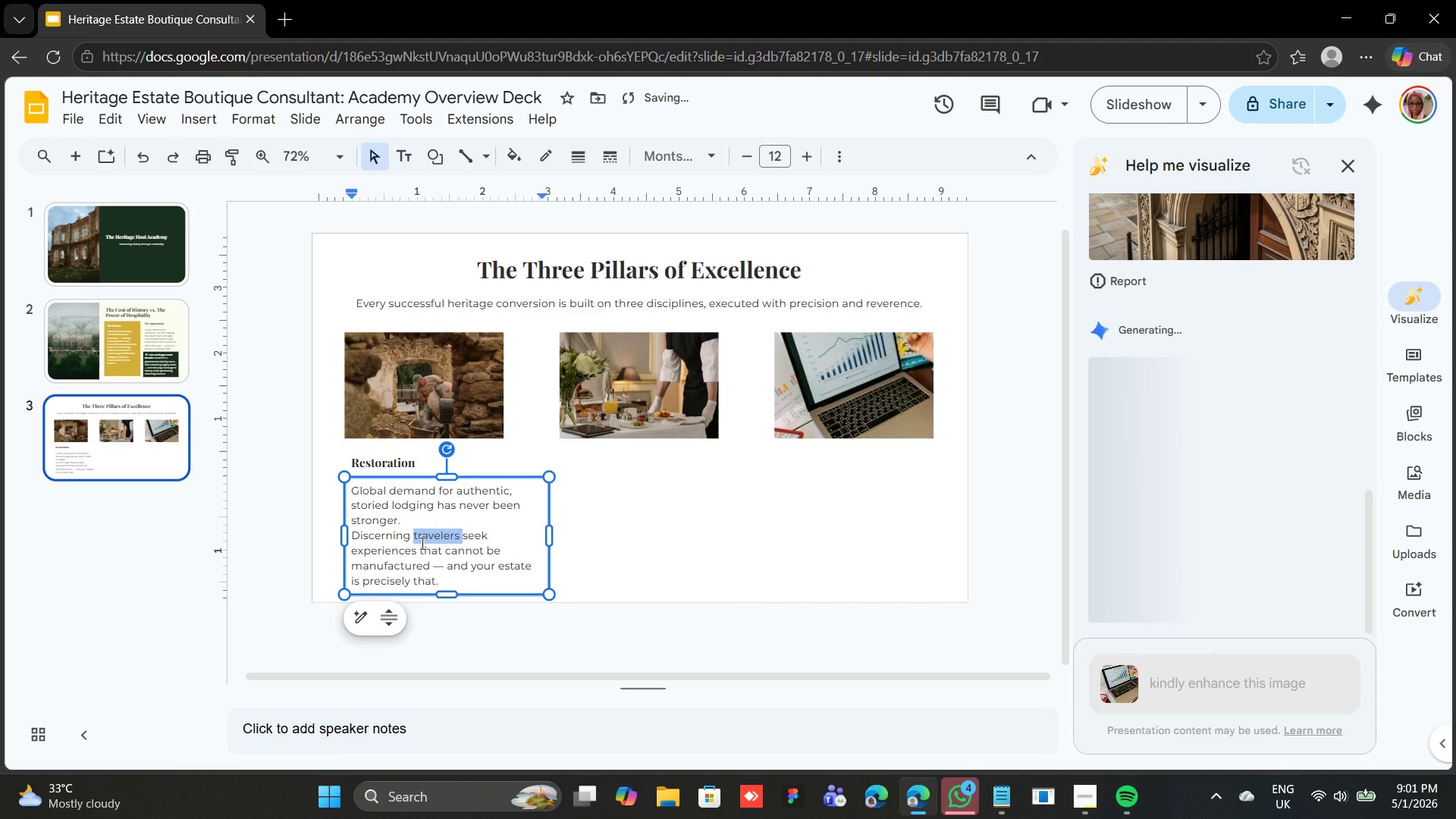 
triple_click([421, 543])
 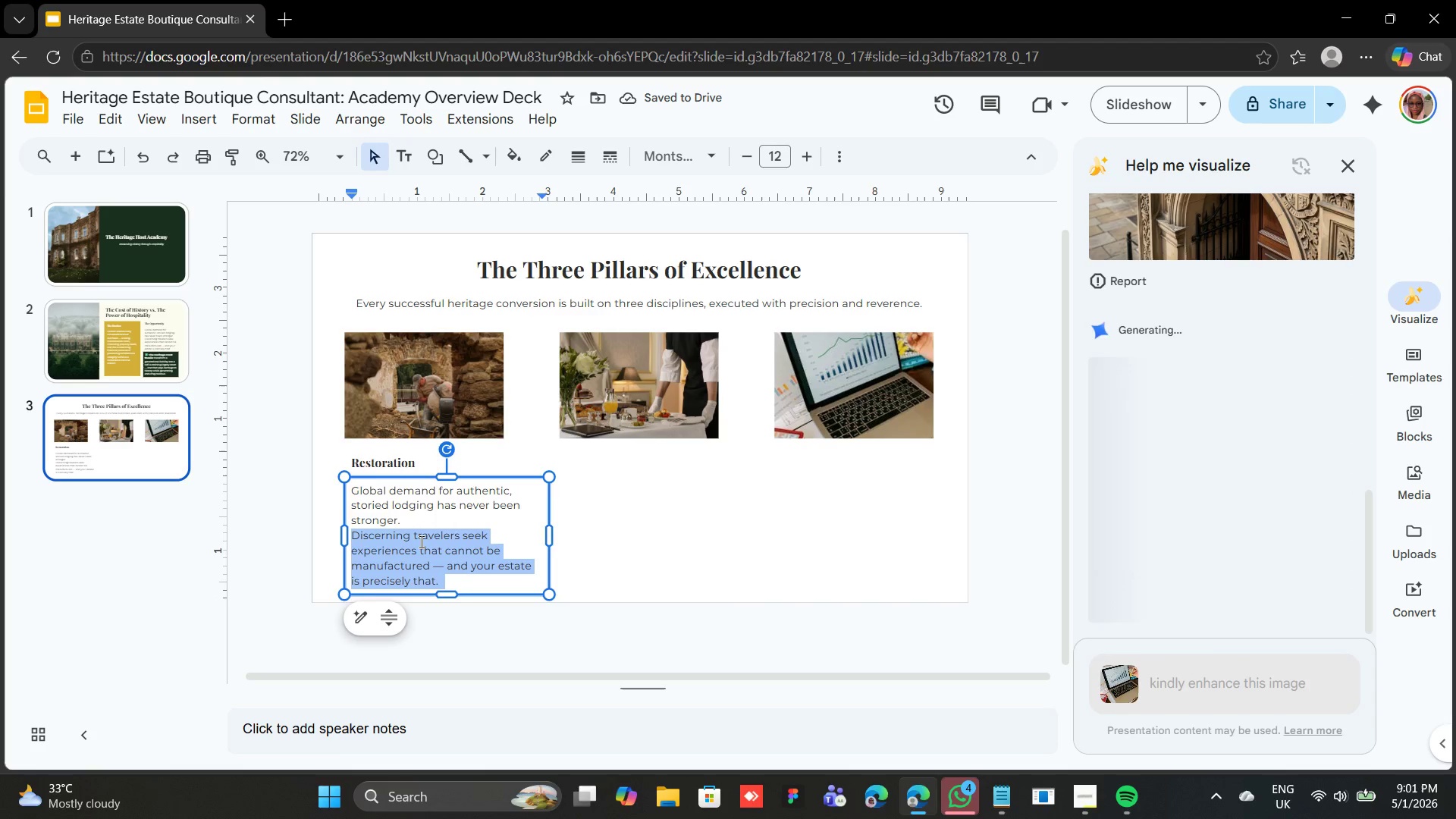 
key(Control+ControlRight)
 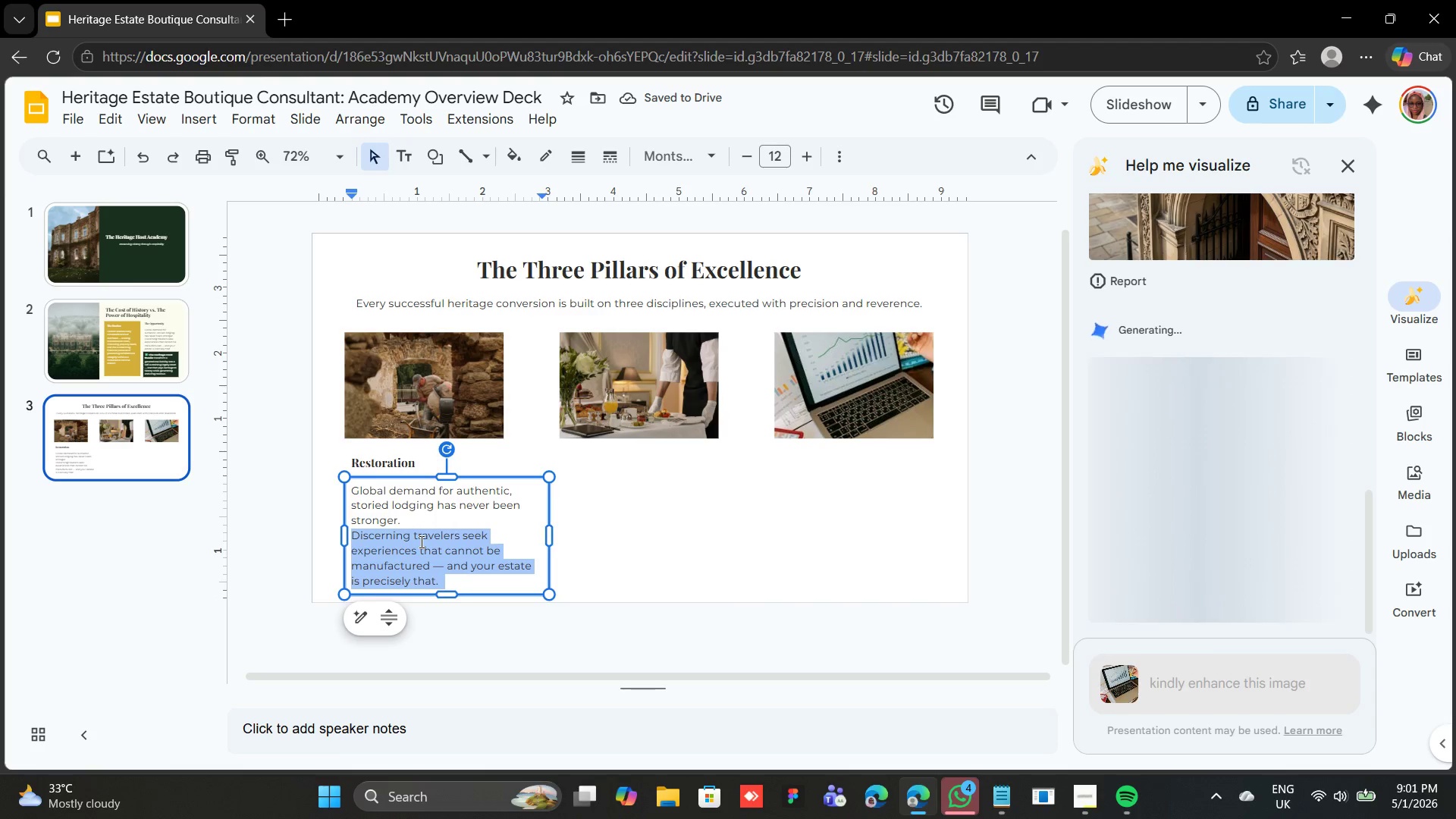 
key(Control+A)
 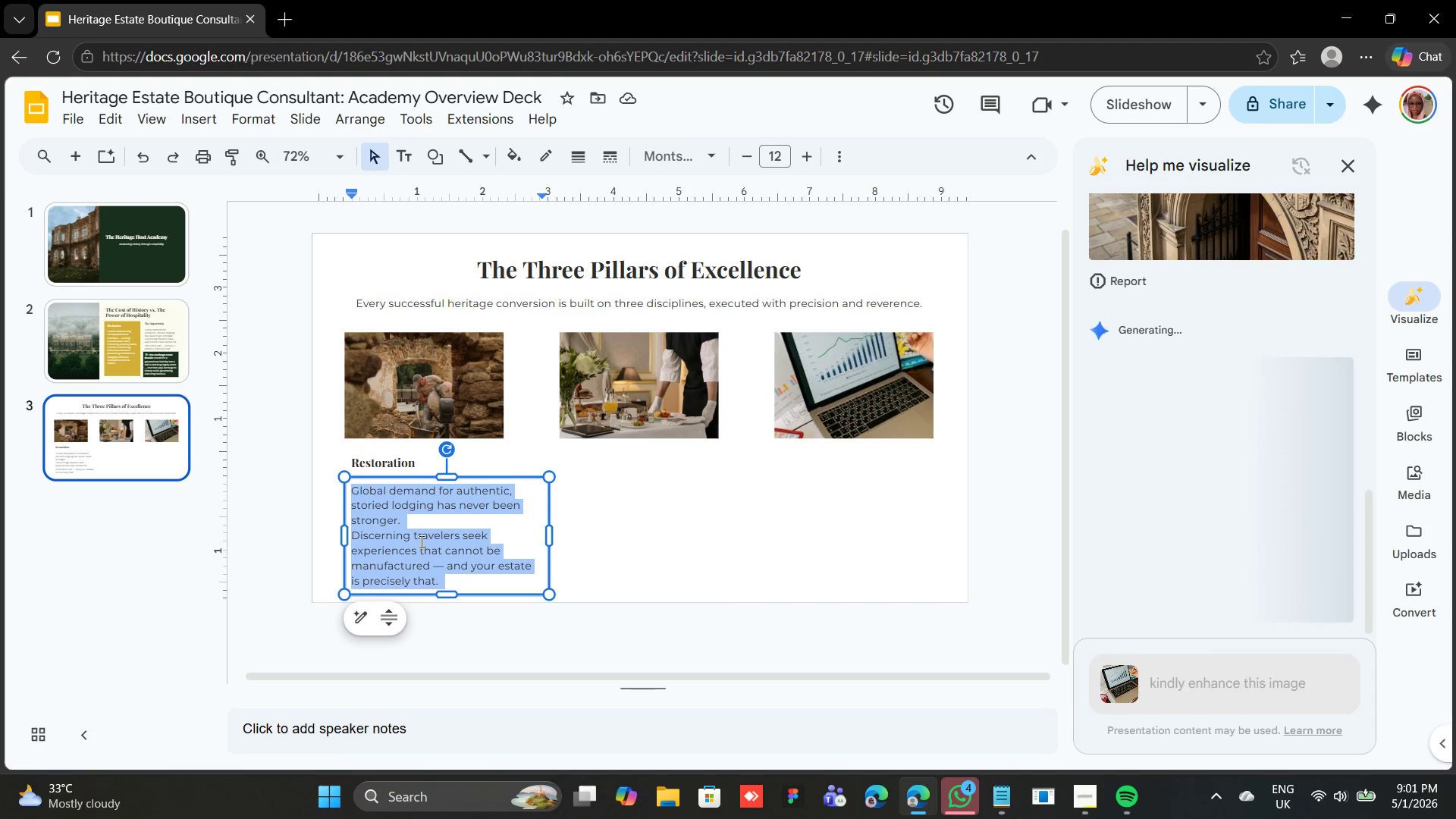 
type(<)
key(Backspace)
type(Modenizing ess)
 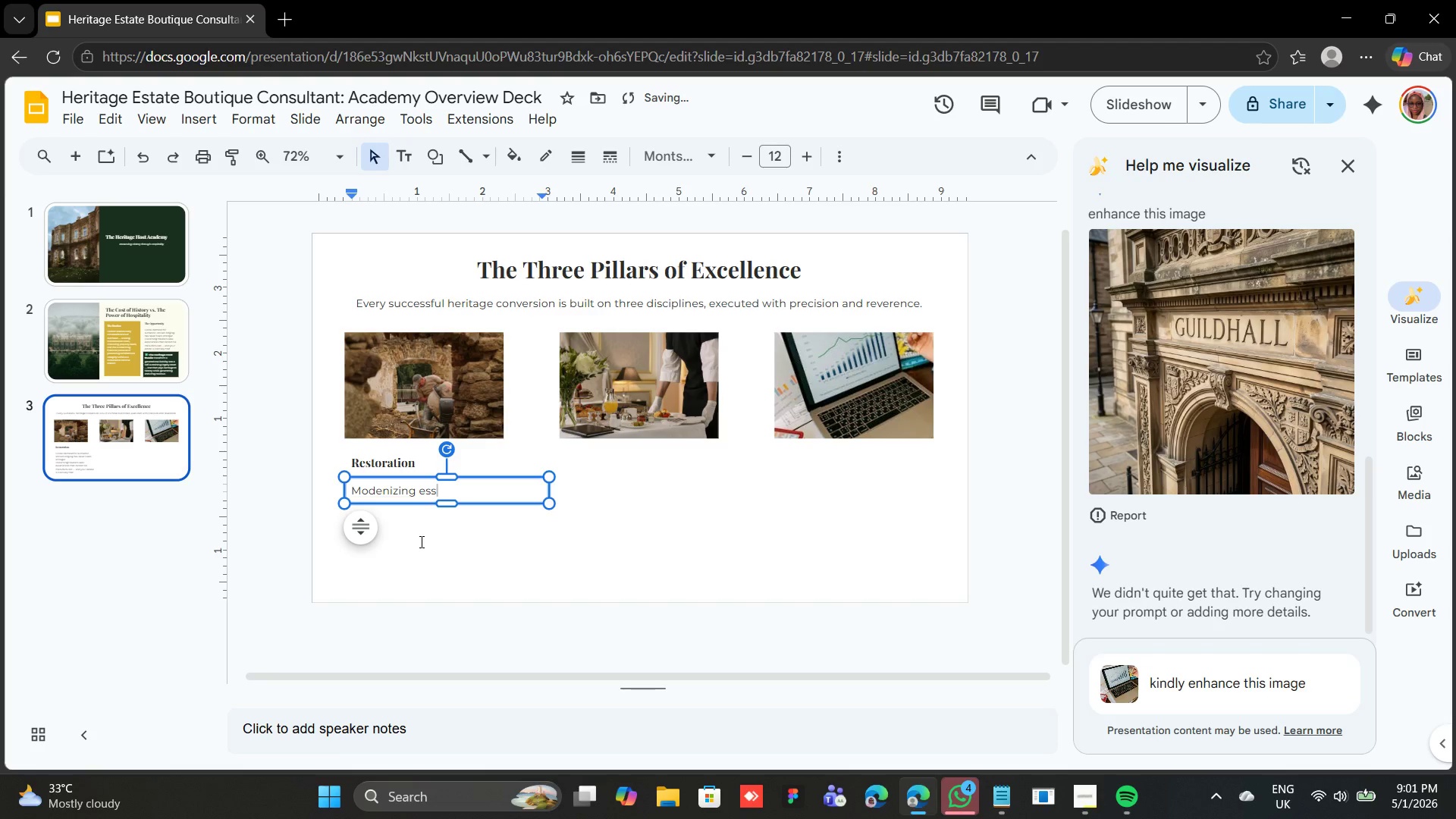 
wait(10.26)
 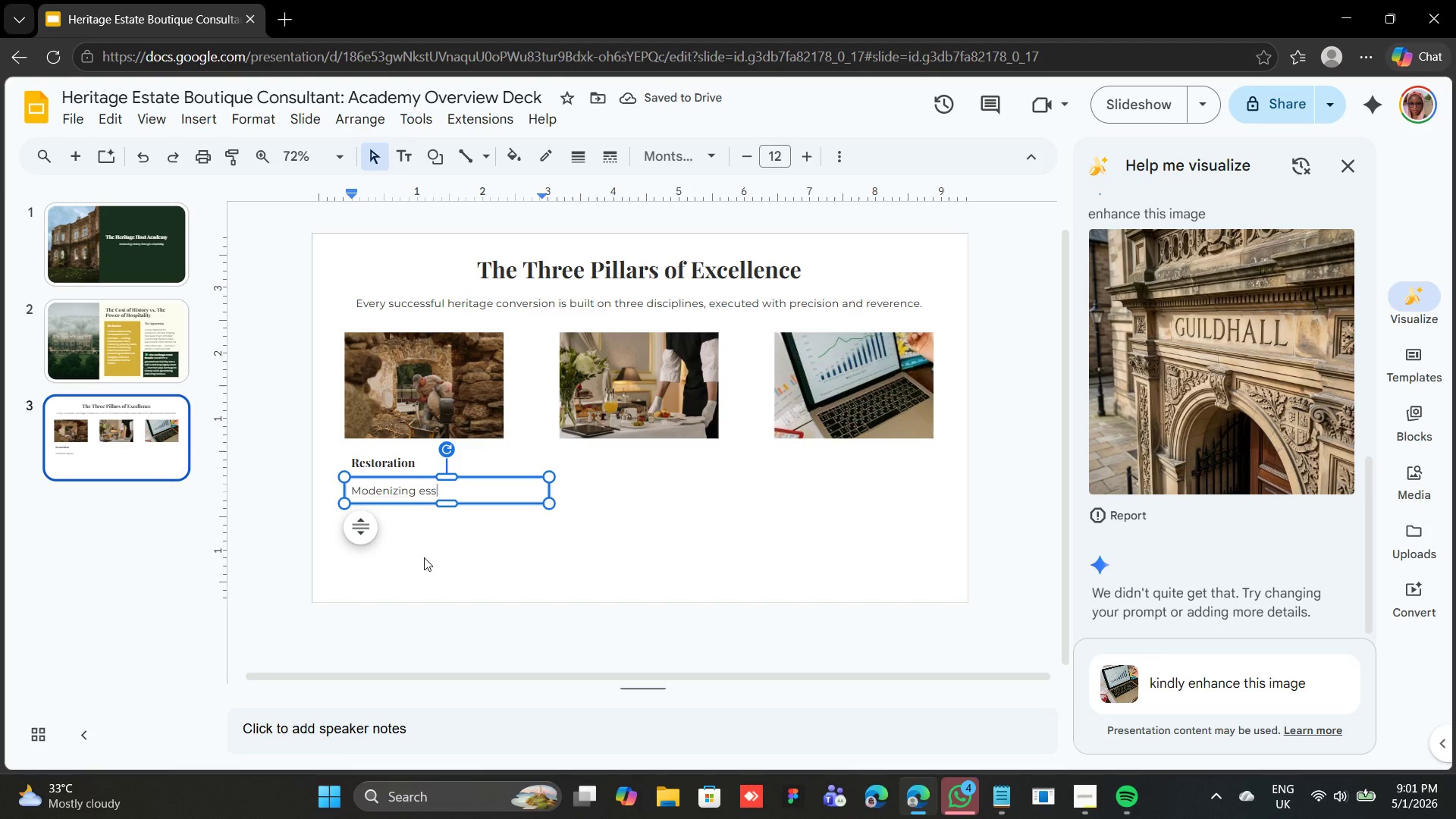 
type(es)
key(Backspace)
type(ntila)
key(Backspace)
key(Backspace)
type(al )
 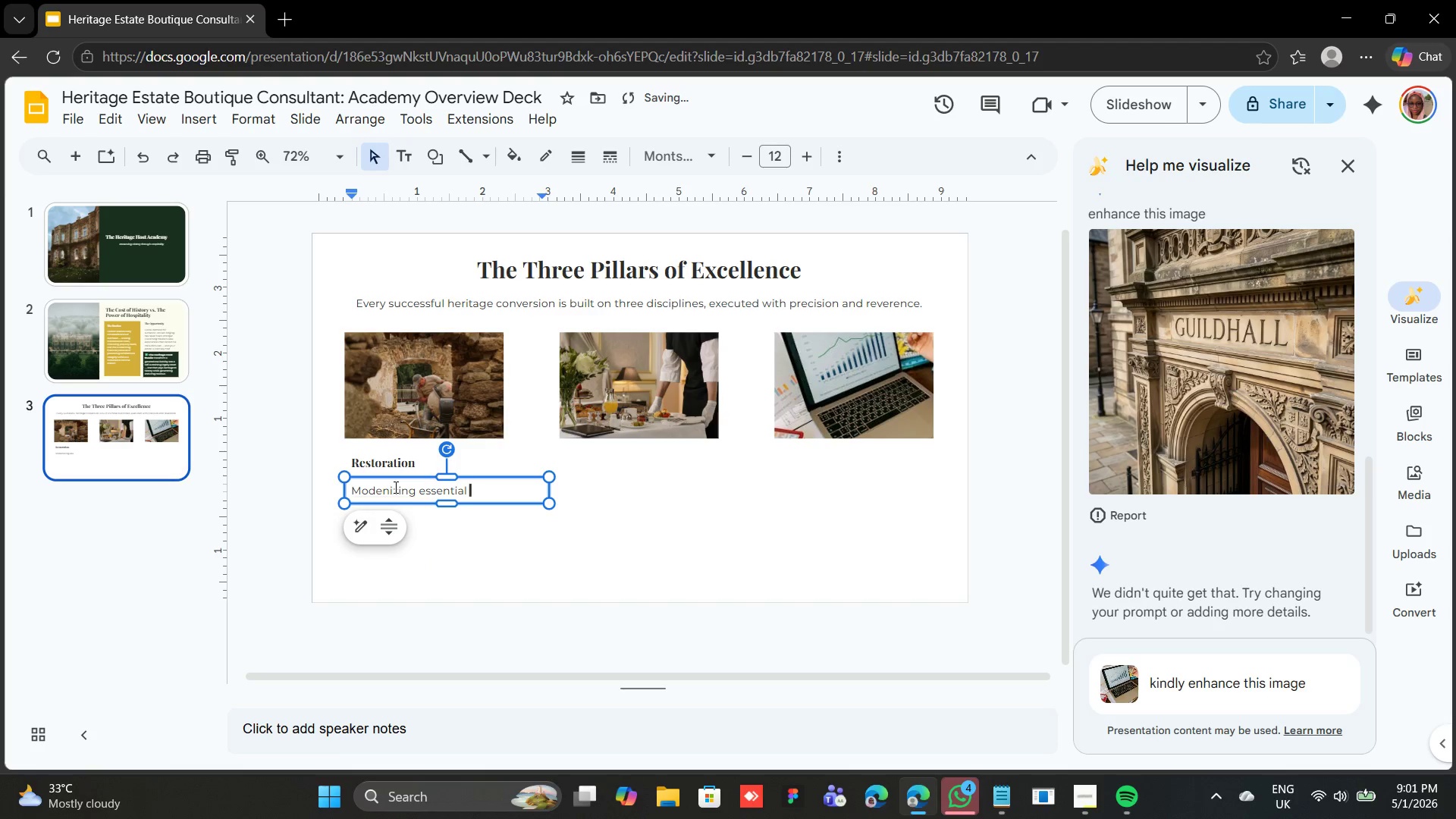 
left_click([394, 488])
 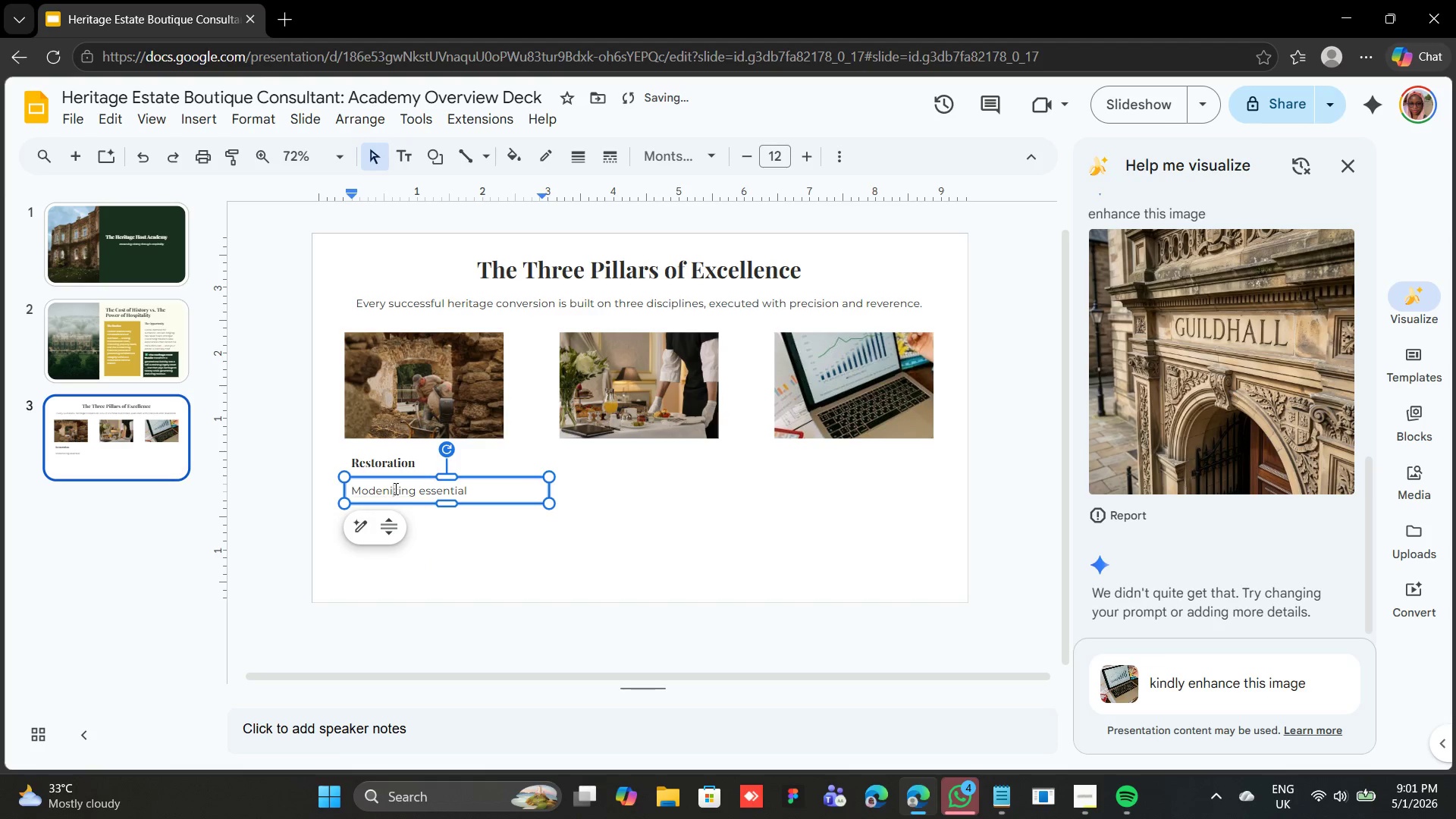 
right_click([394, 488])
 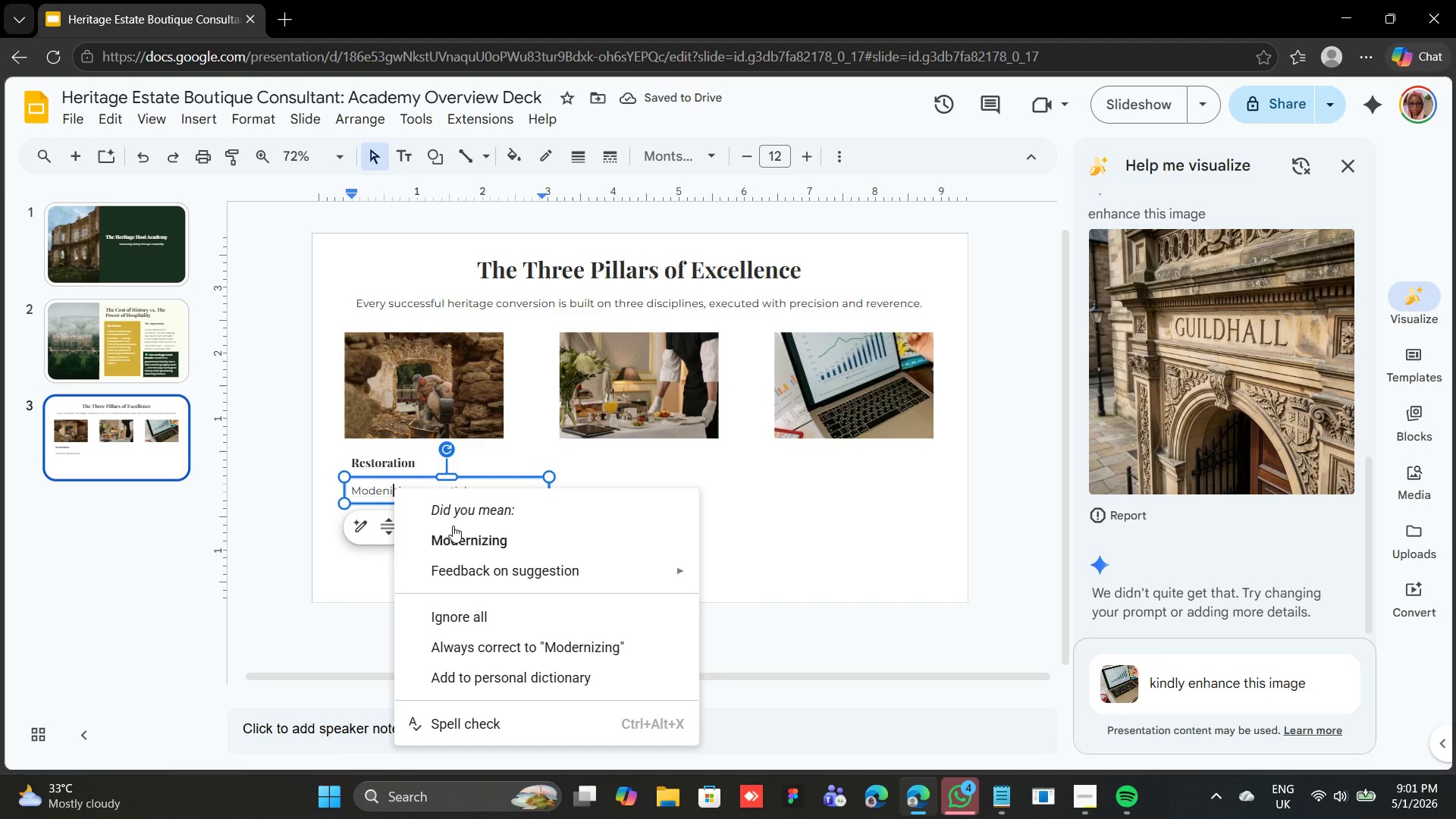 
left_click([455, 536])
 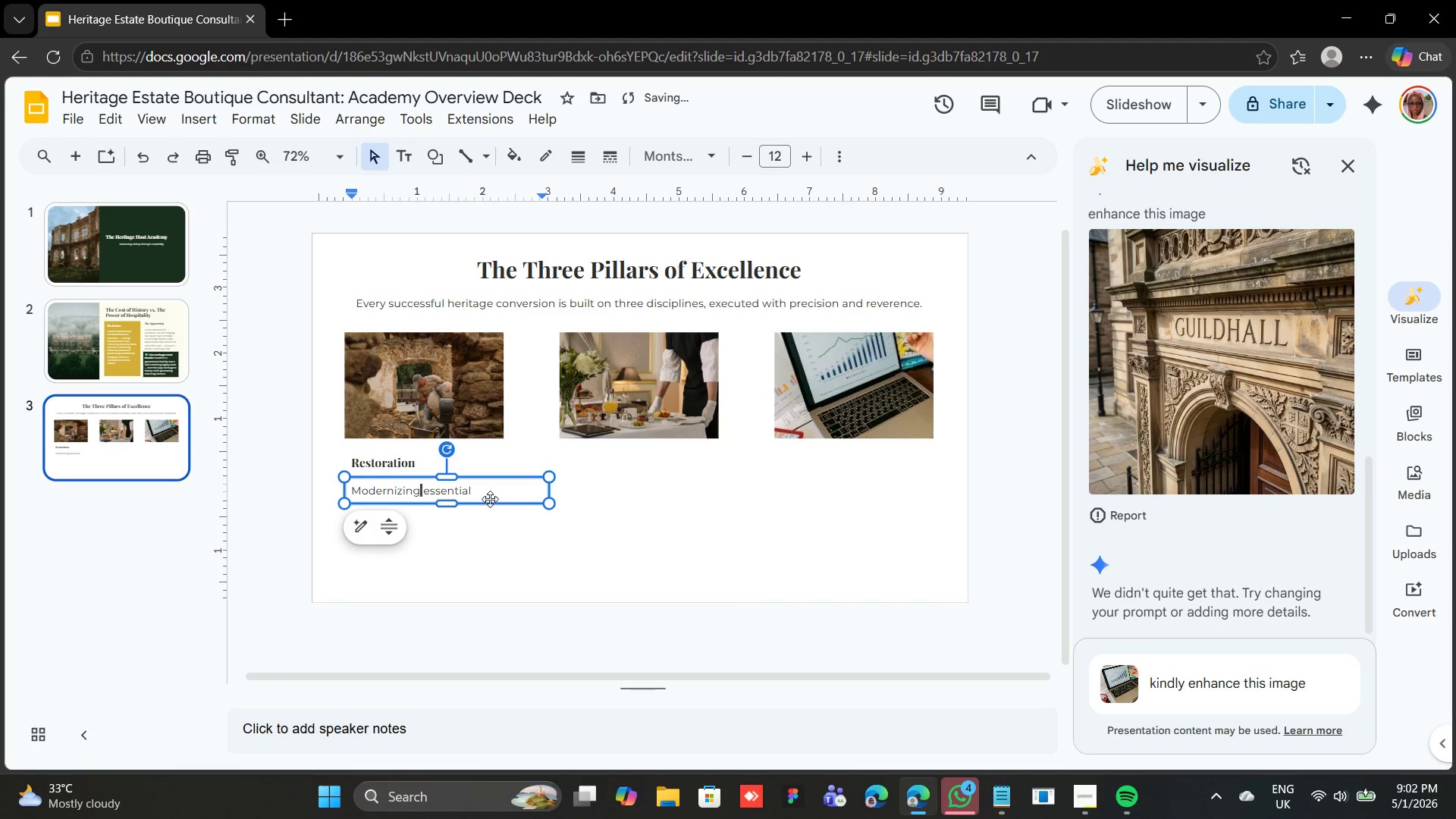 
left_click([490, 493])
 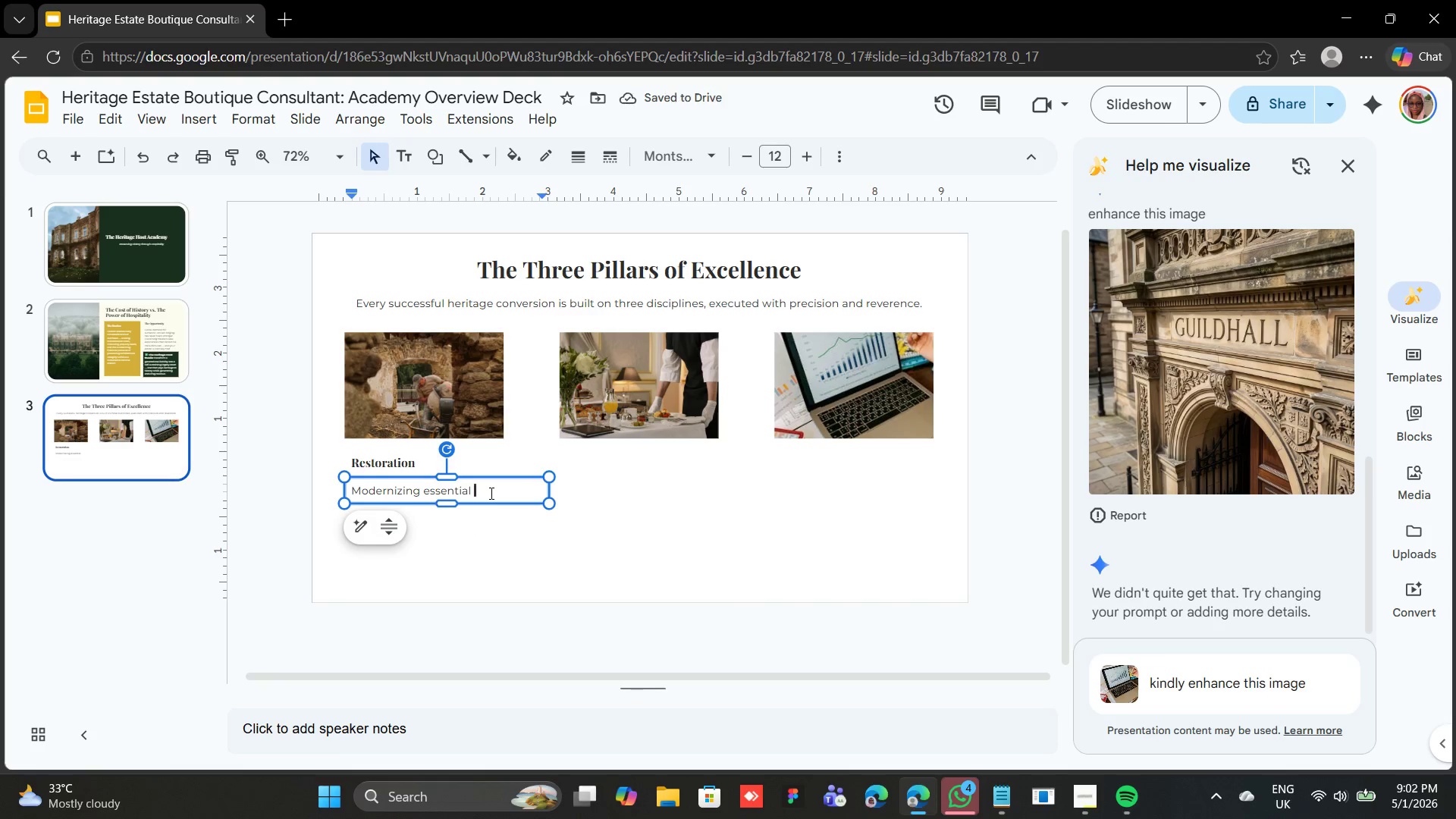 
type(infrastructure --- heating, wiring, o)
key(Backspace)
type(plumbing --- while fiercely protectin)
 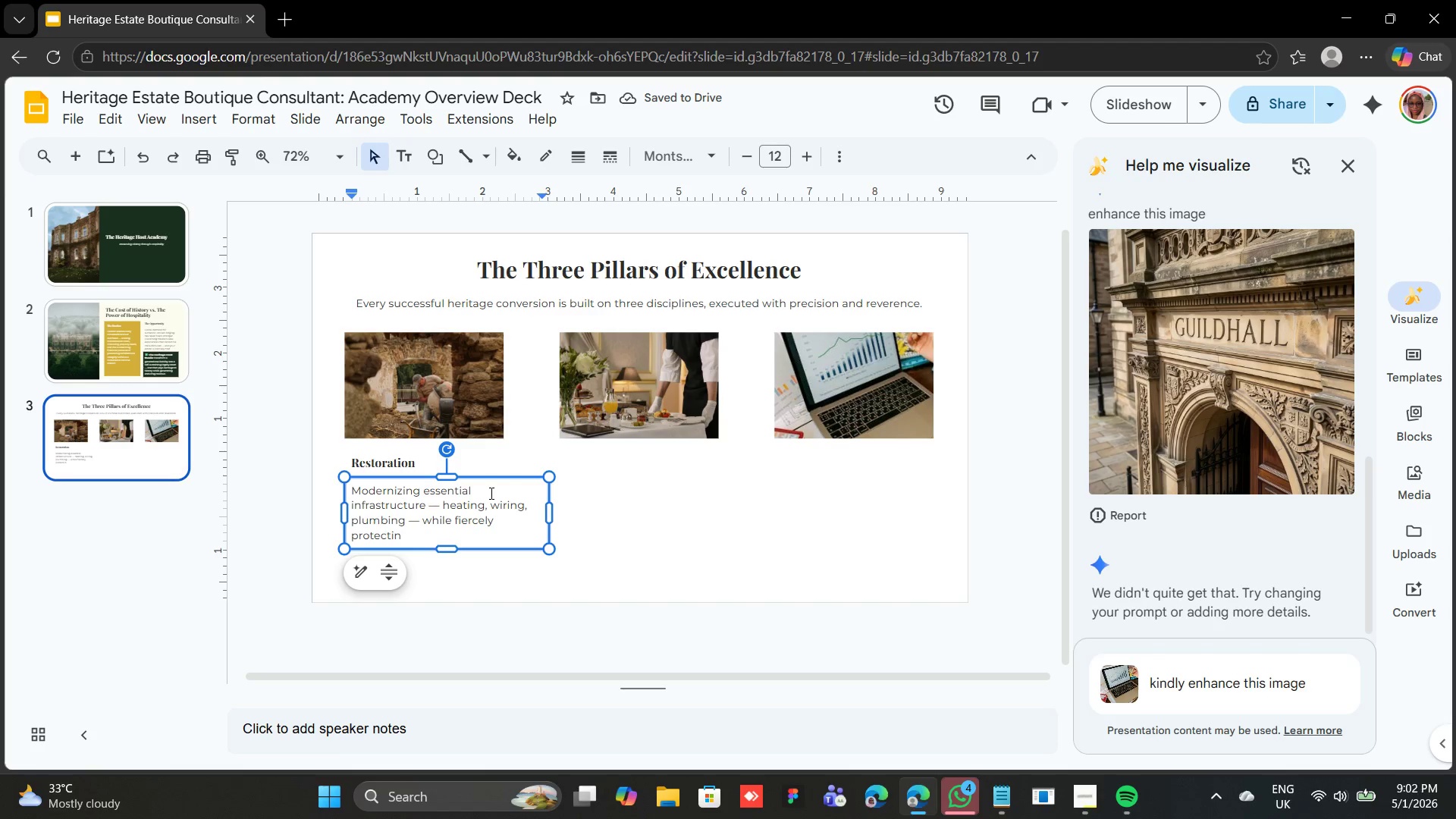 
type(g the histori)
 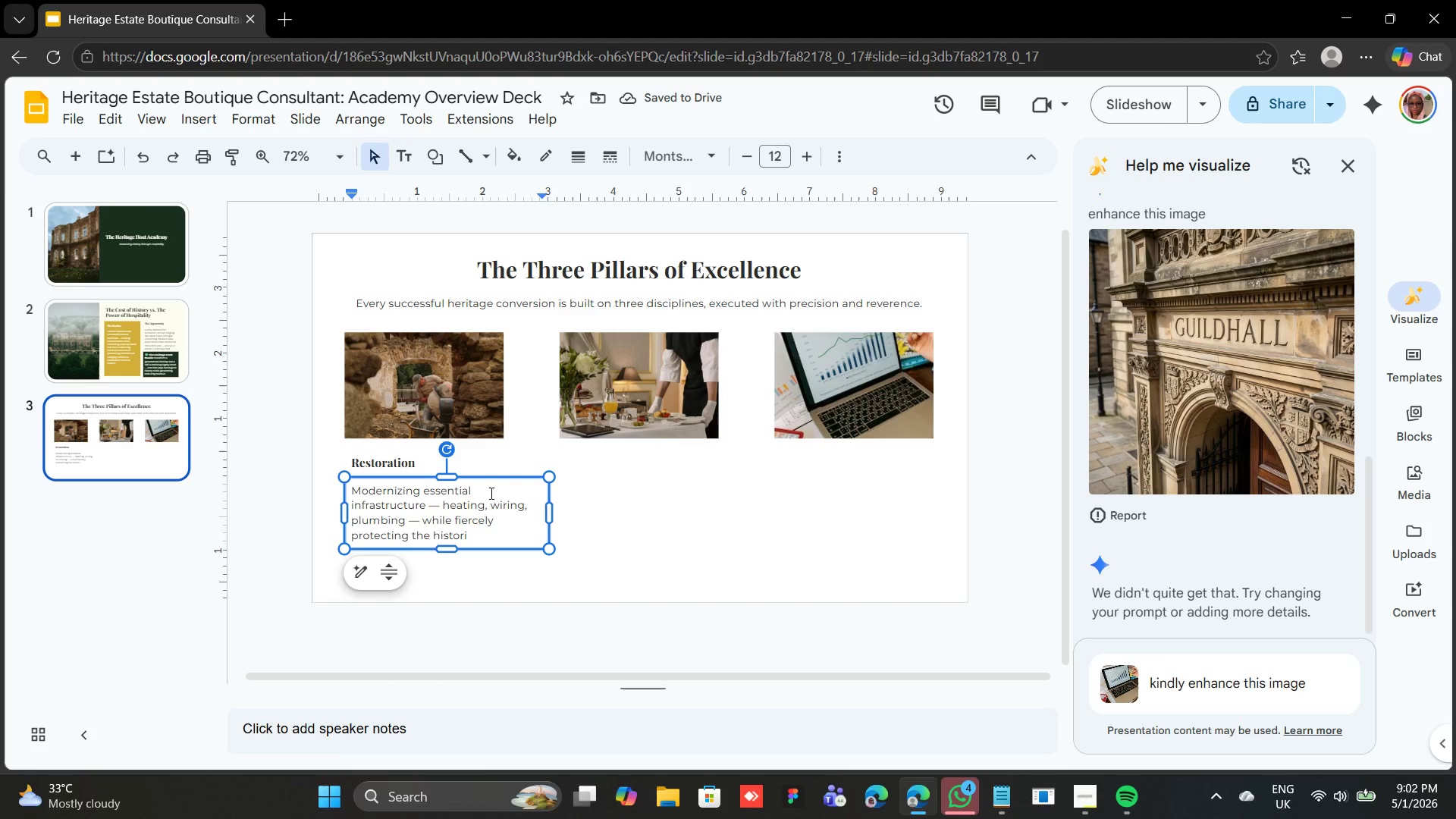 
wait(6.3)
 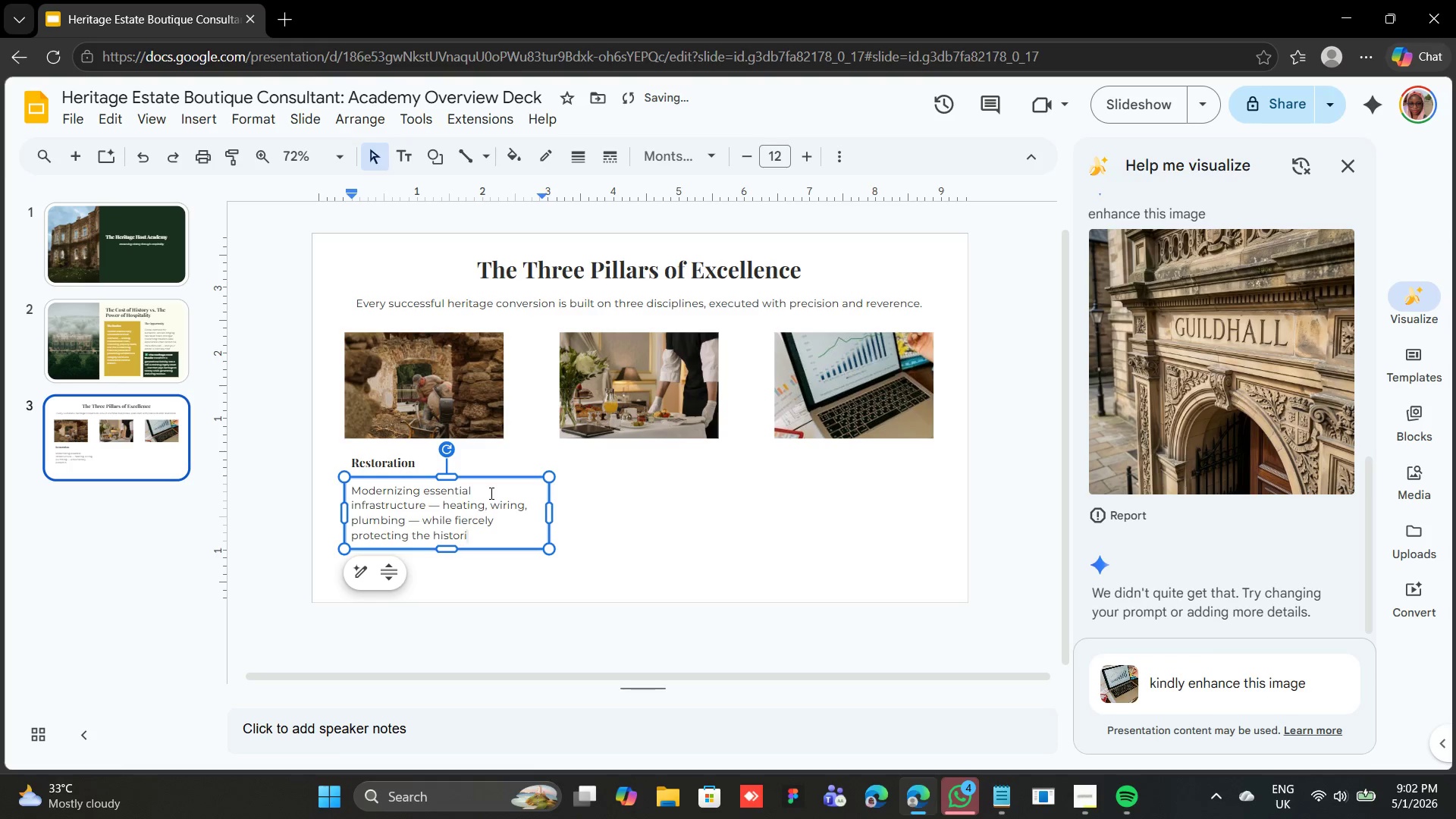 
type(ca)
 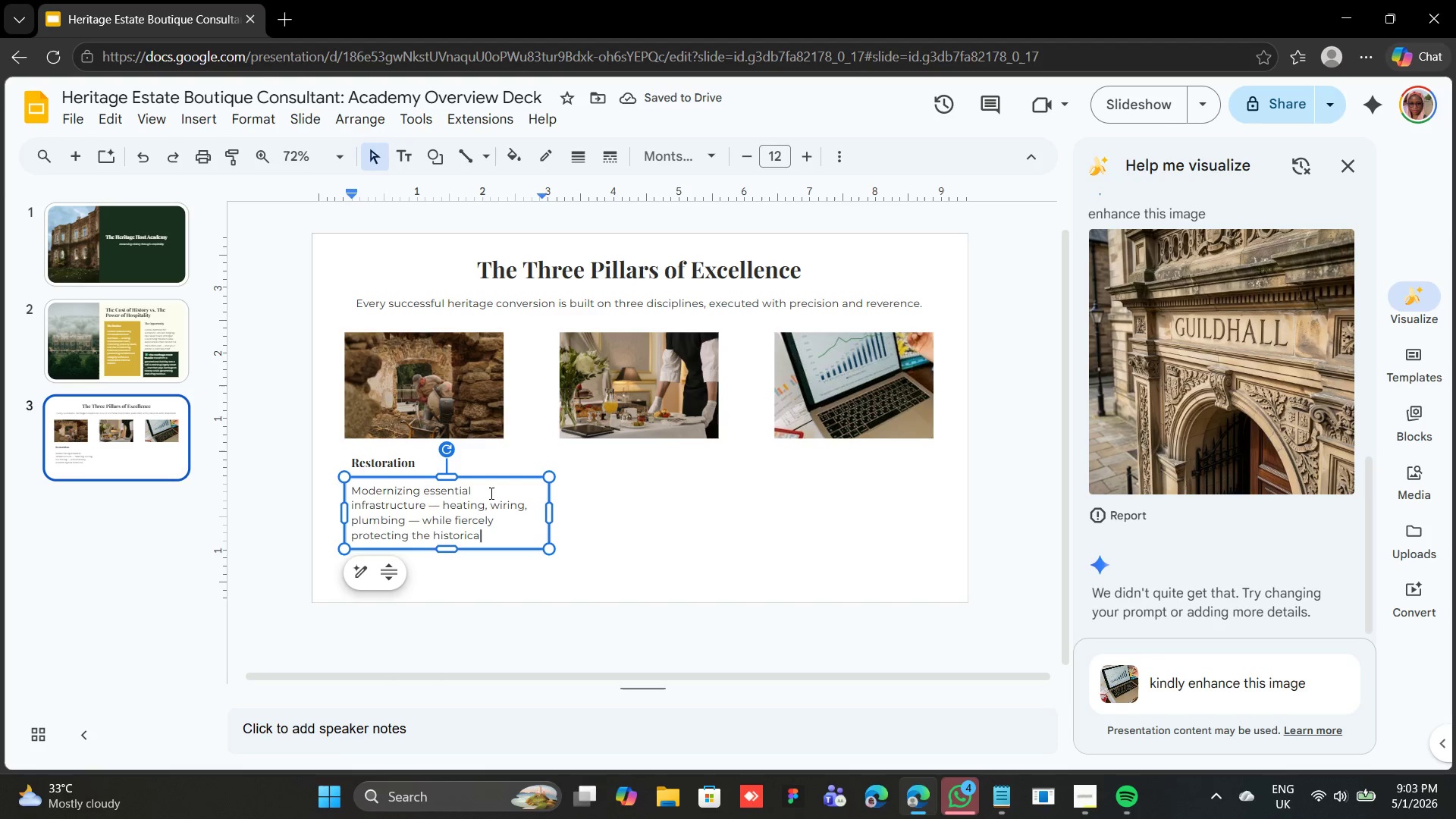 
type(l DNA that makes your property irreplaceable. Every inter)
 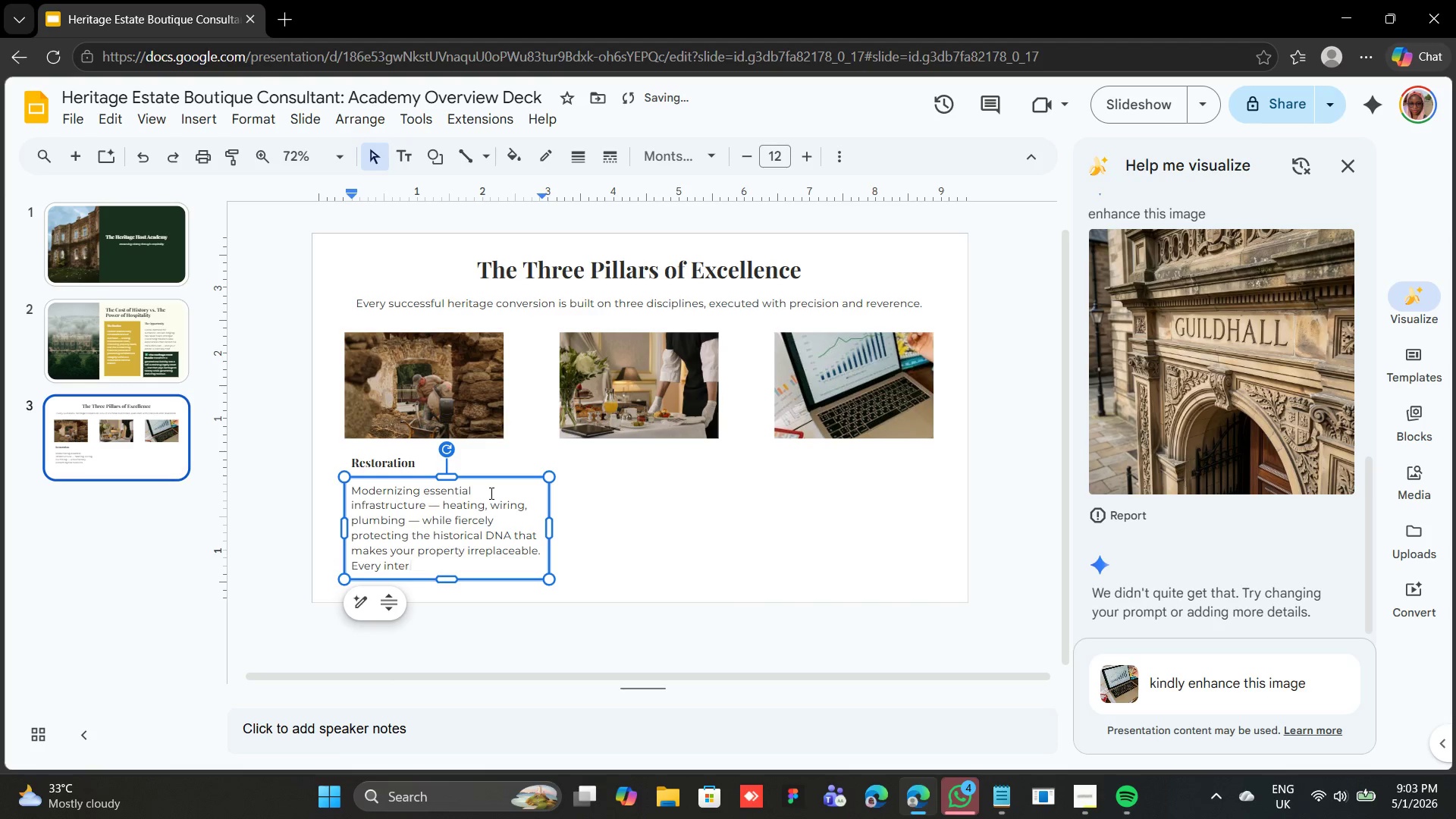 
wait(7.05)
 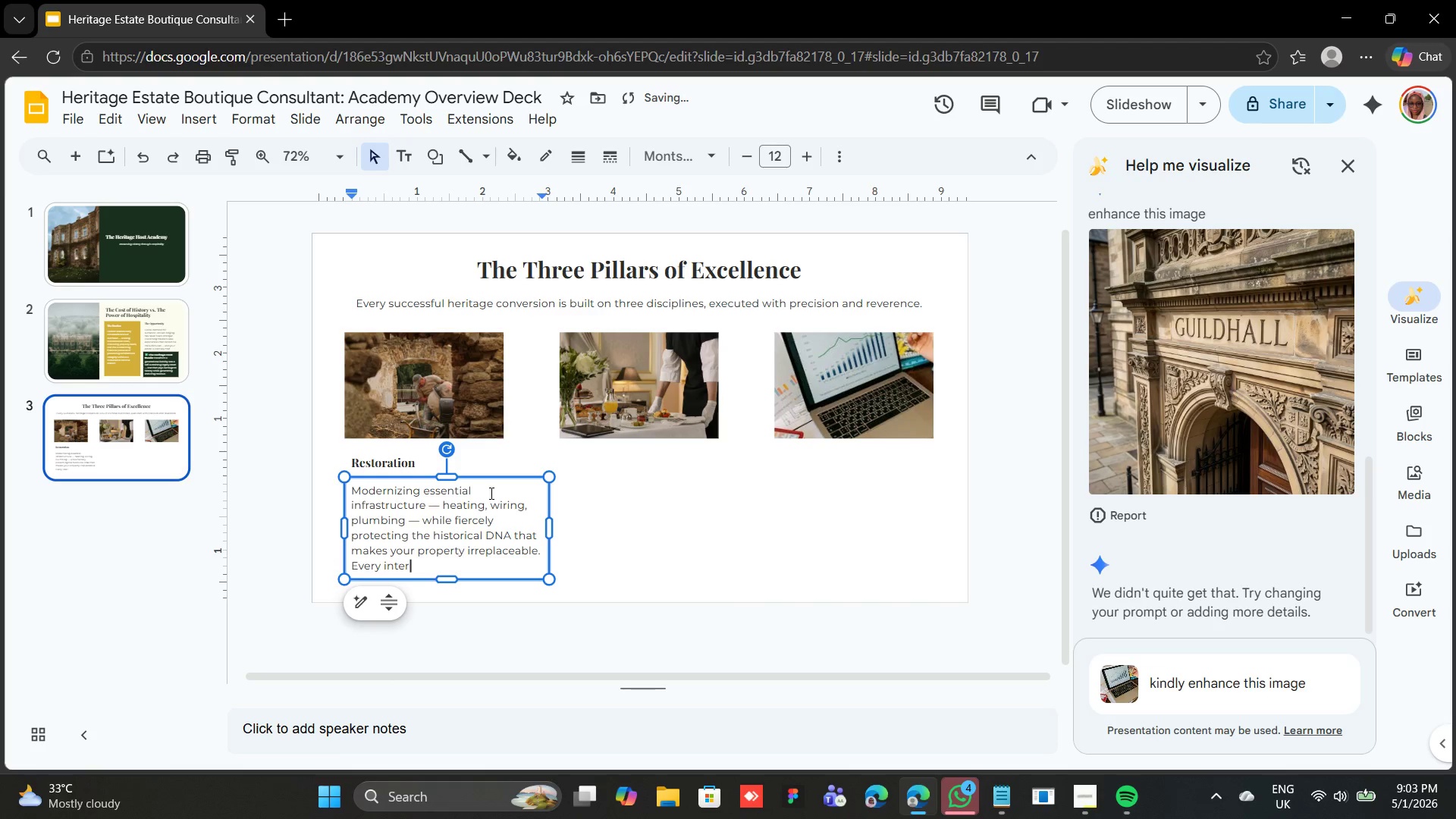 
type(vention is an act of stewardship.)
 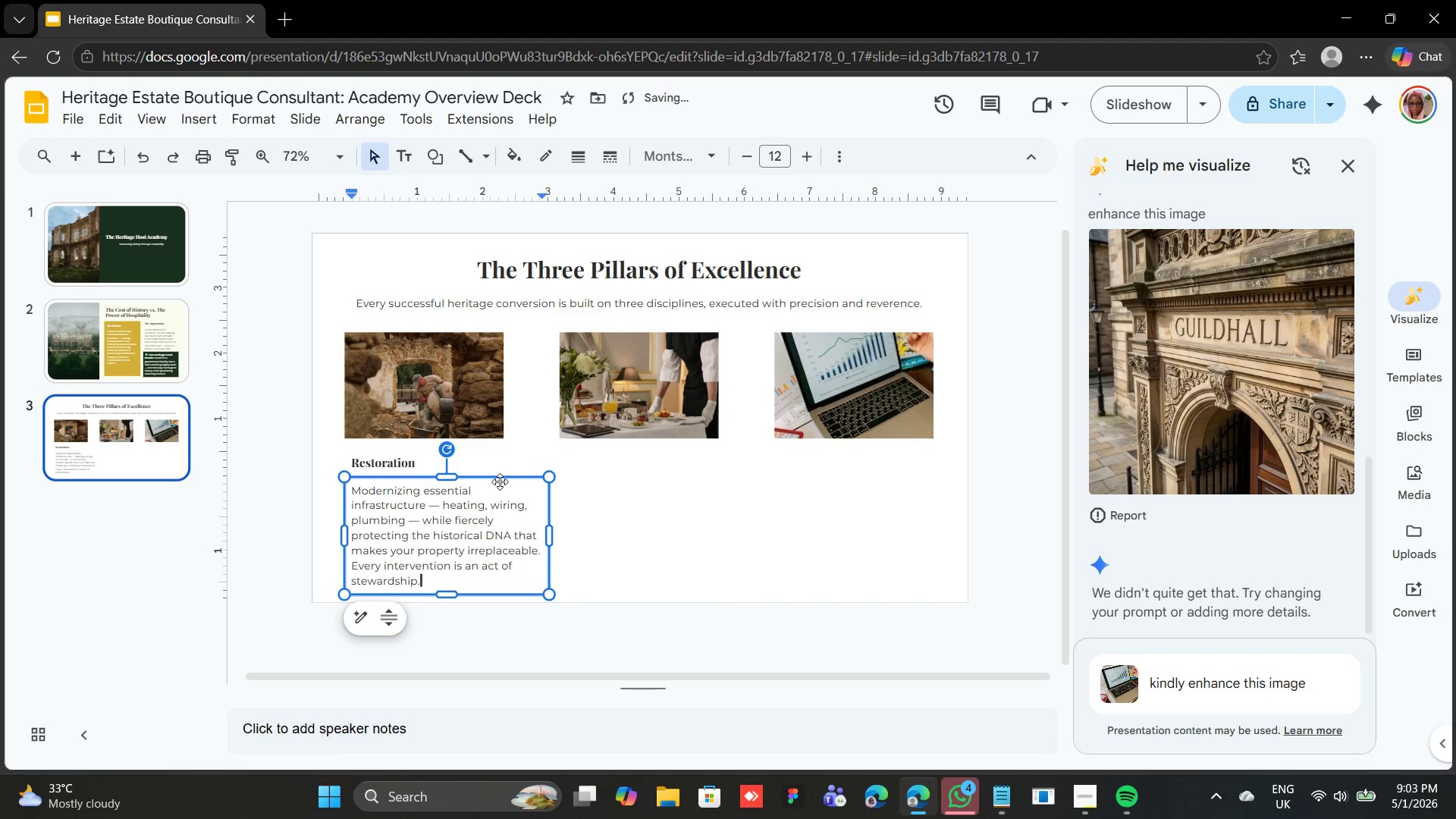 
hold_key(key=ShiftLeft, duration=1.08)
left_click([399, 457])
 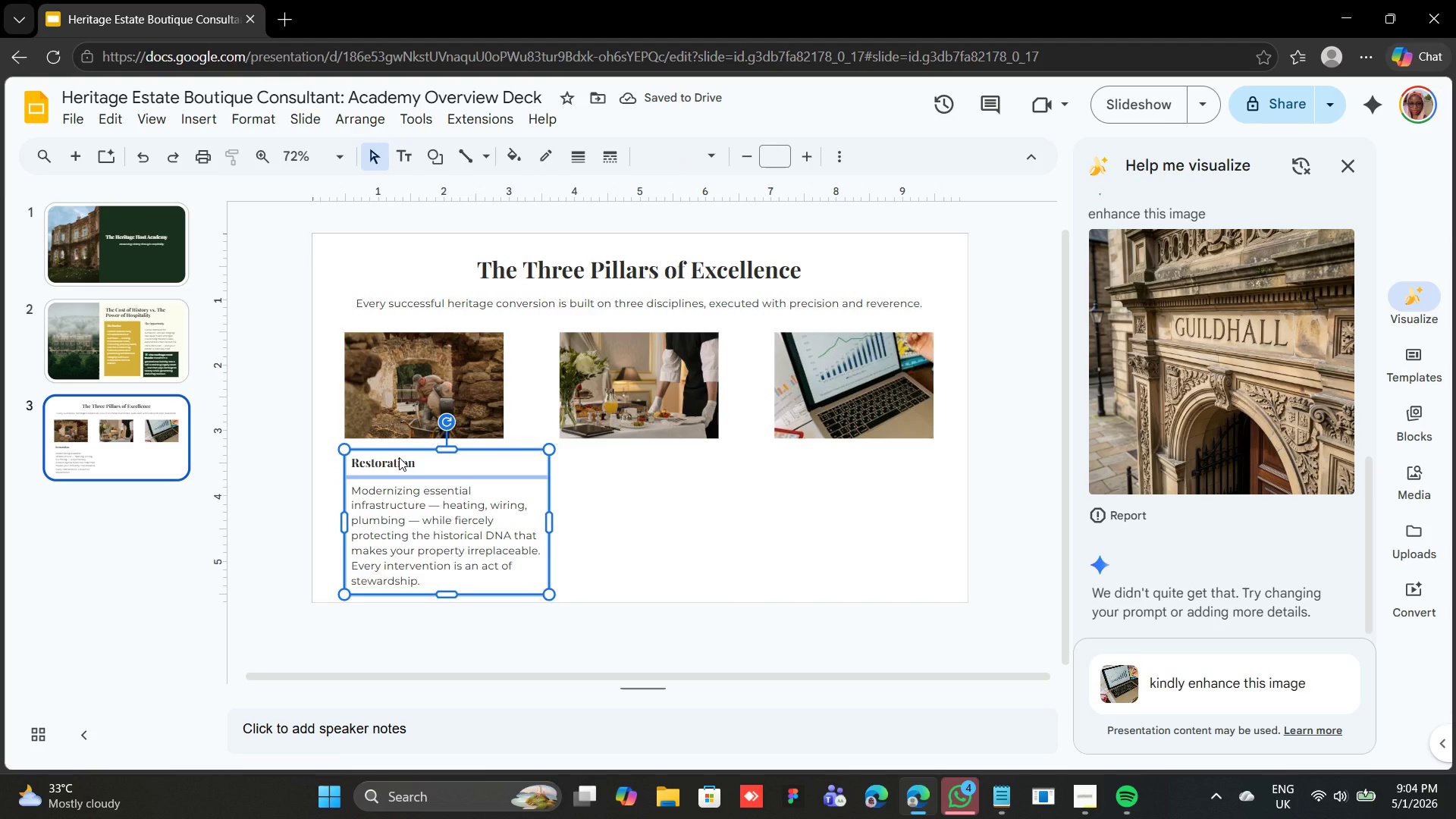 
key(Control+D)
 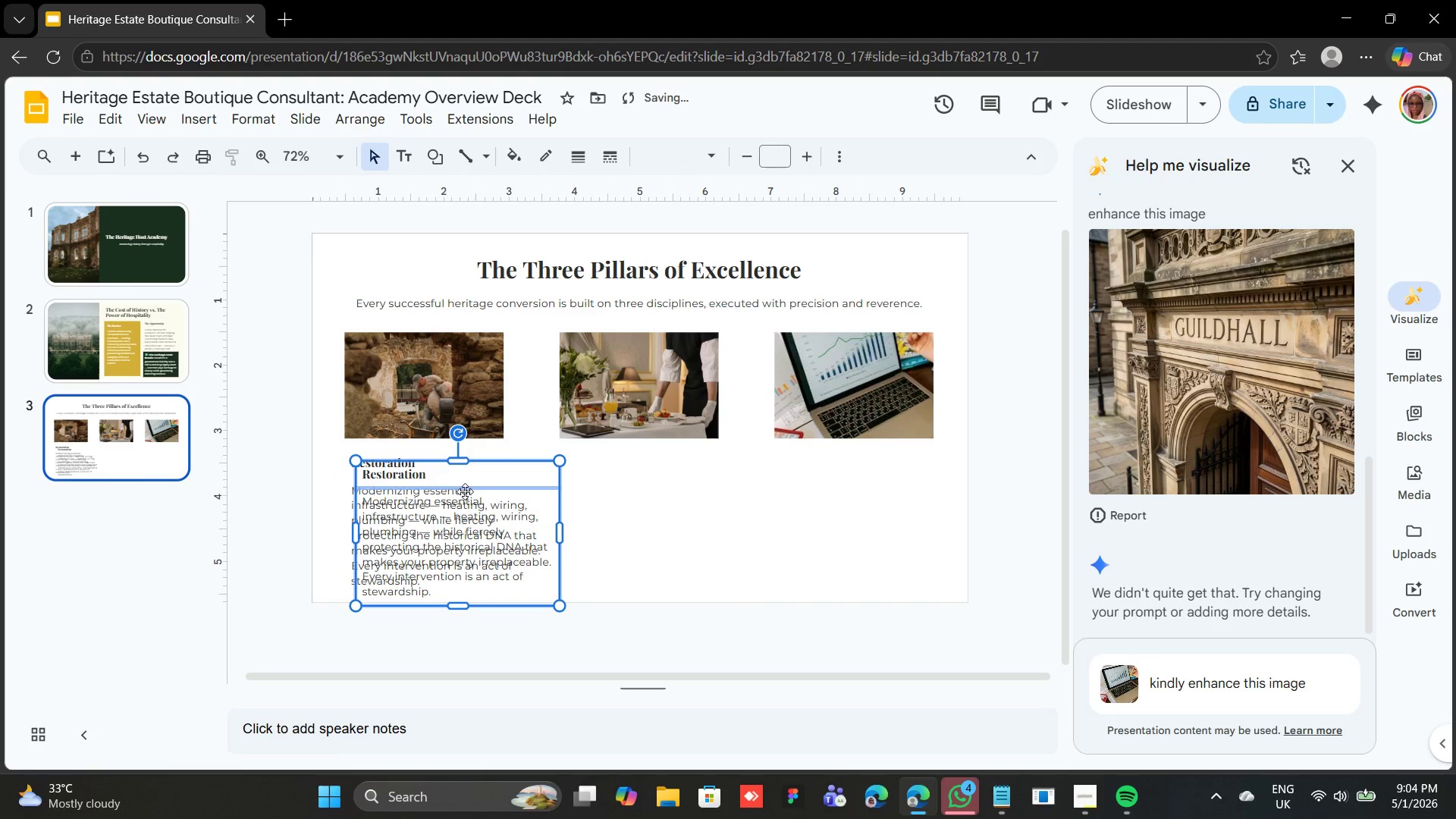 
left_click_drag(start_coordinate=[464, 490], to_coordinate=[672, 484])
 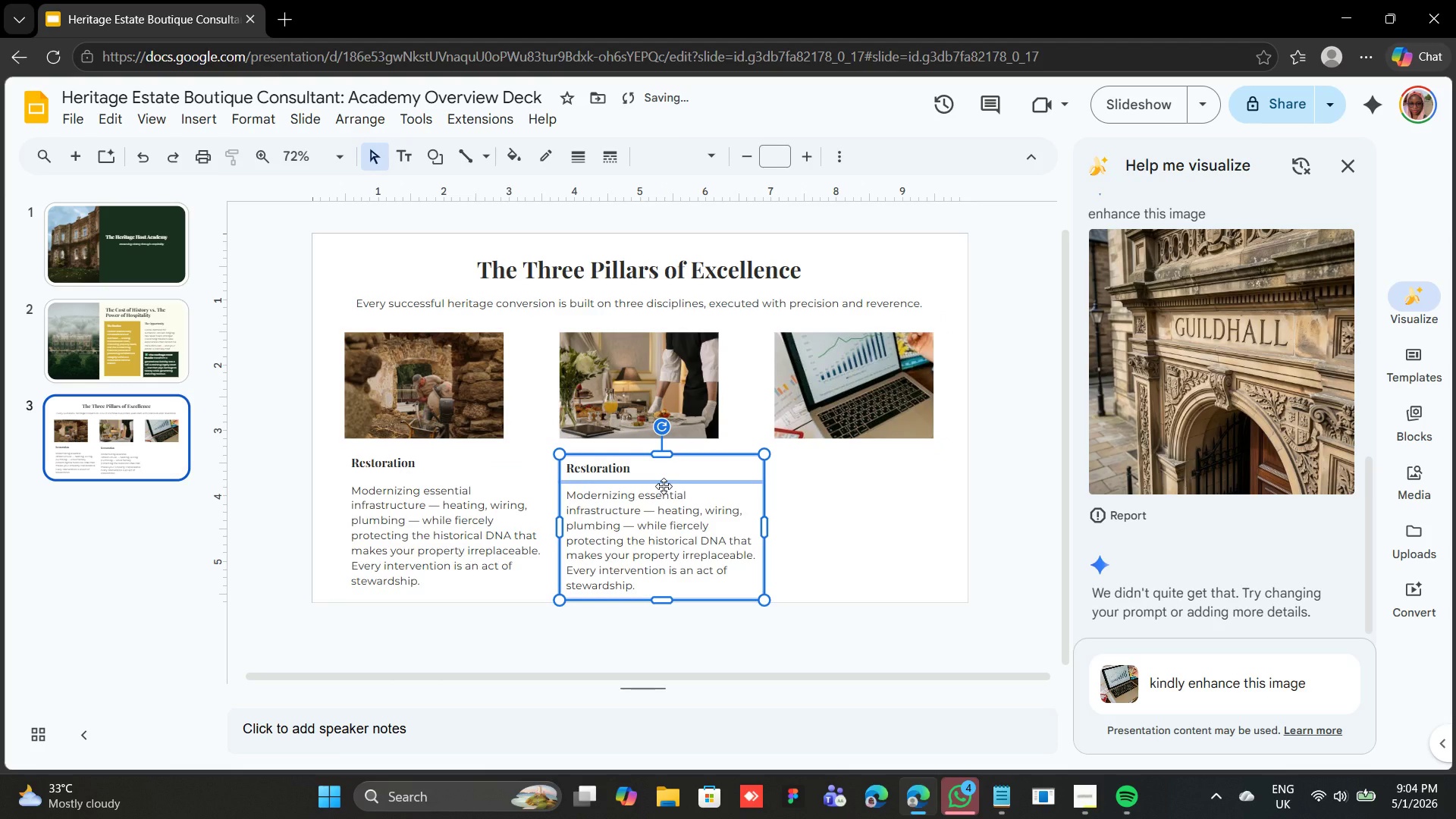 
left_click_drag(start_coordinate=[664, 486], to_coordinate=[663, 479])
 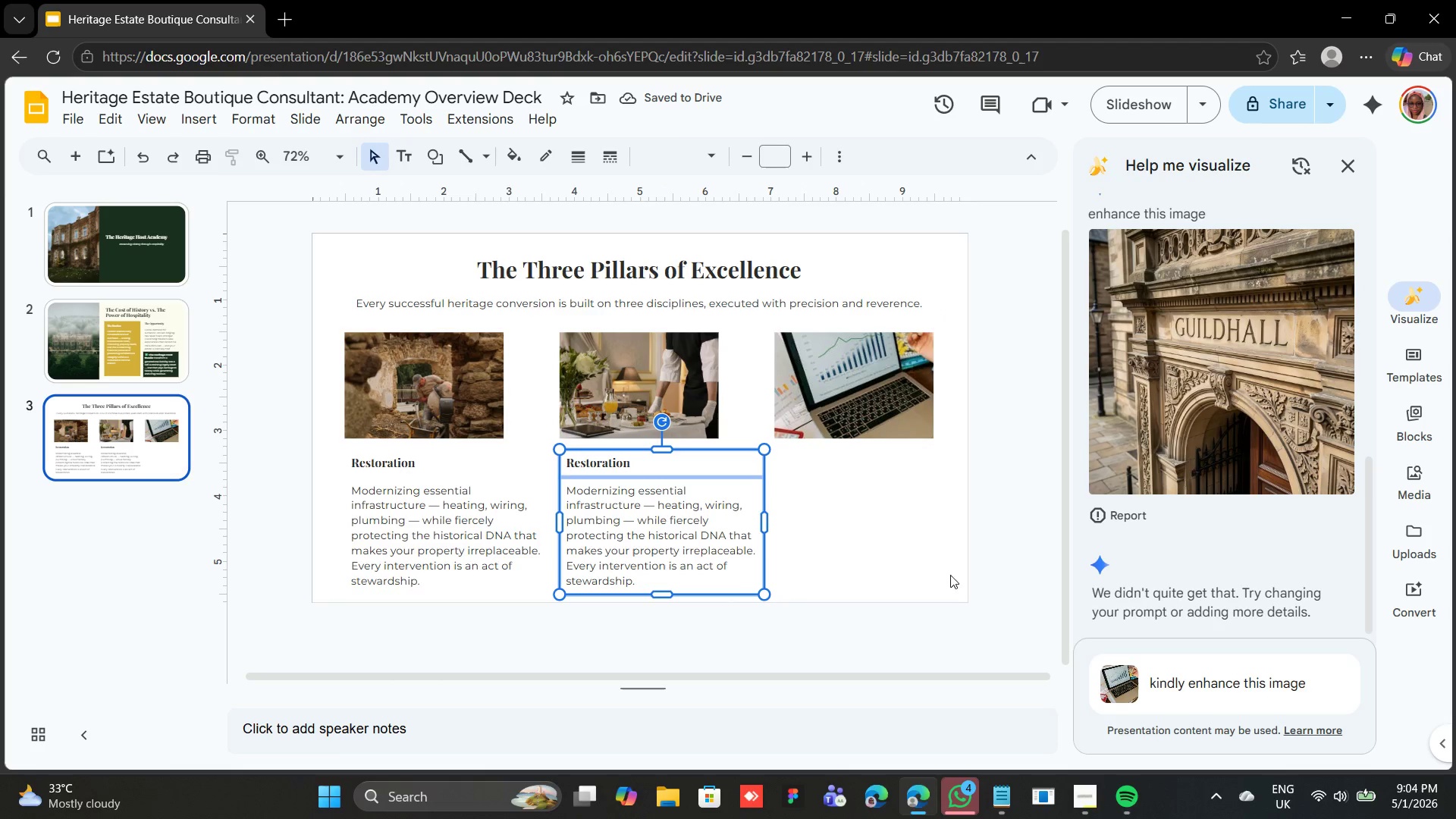 
wait(6.31)
 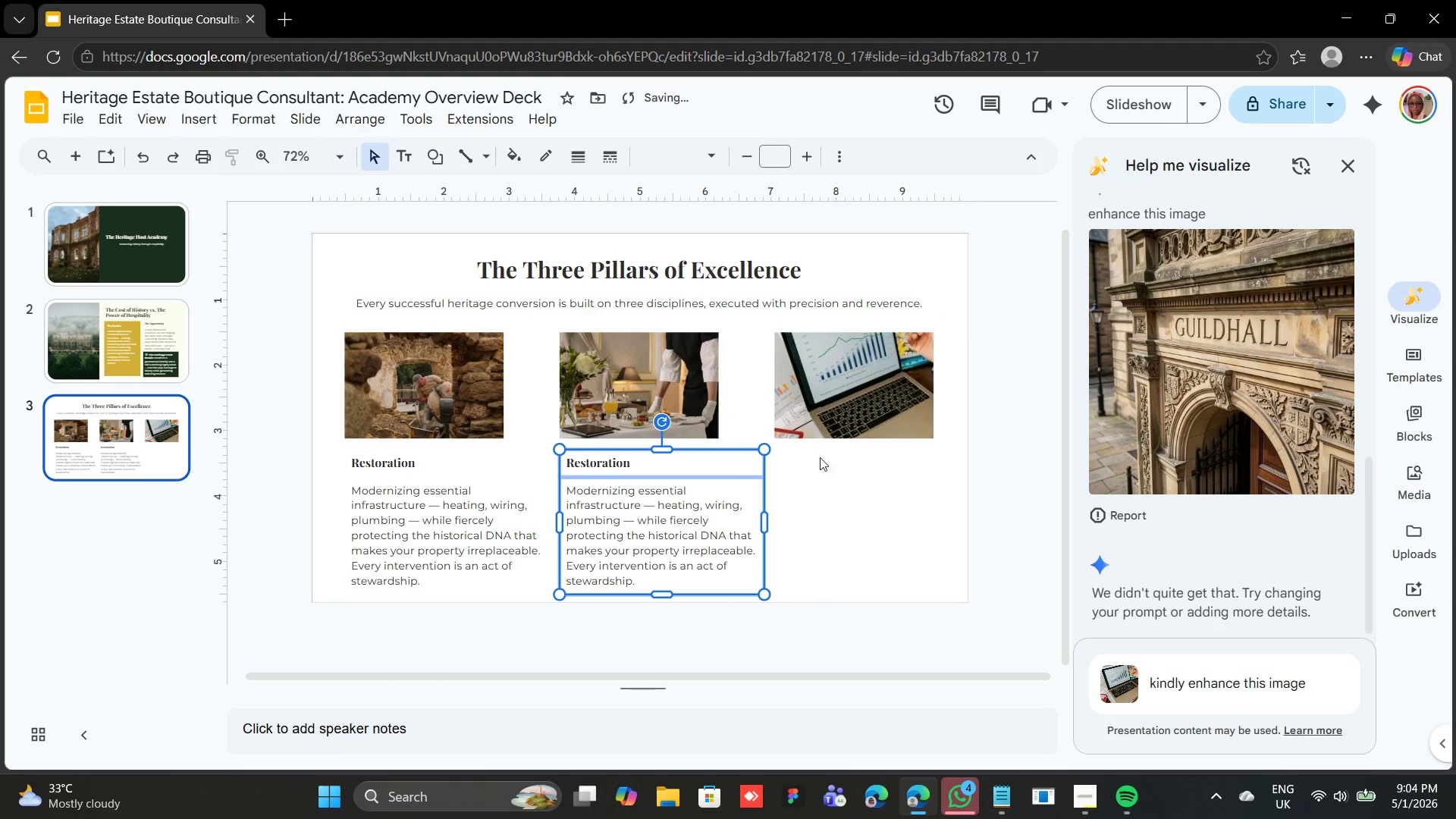 
left_click([1318, 692])
 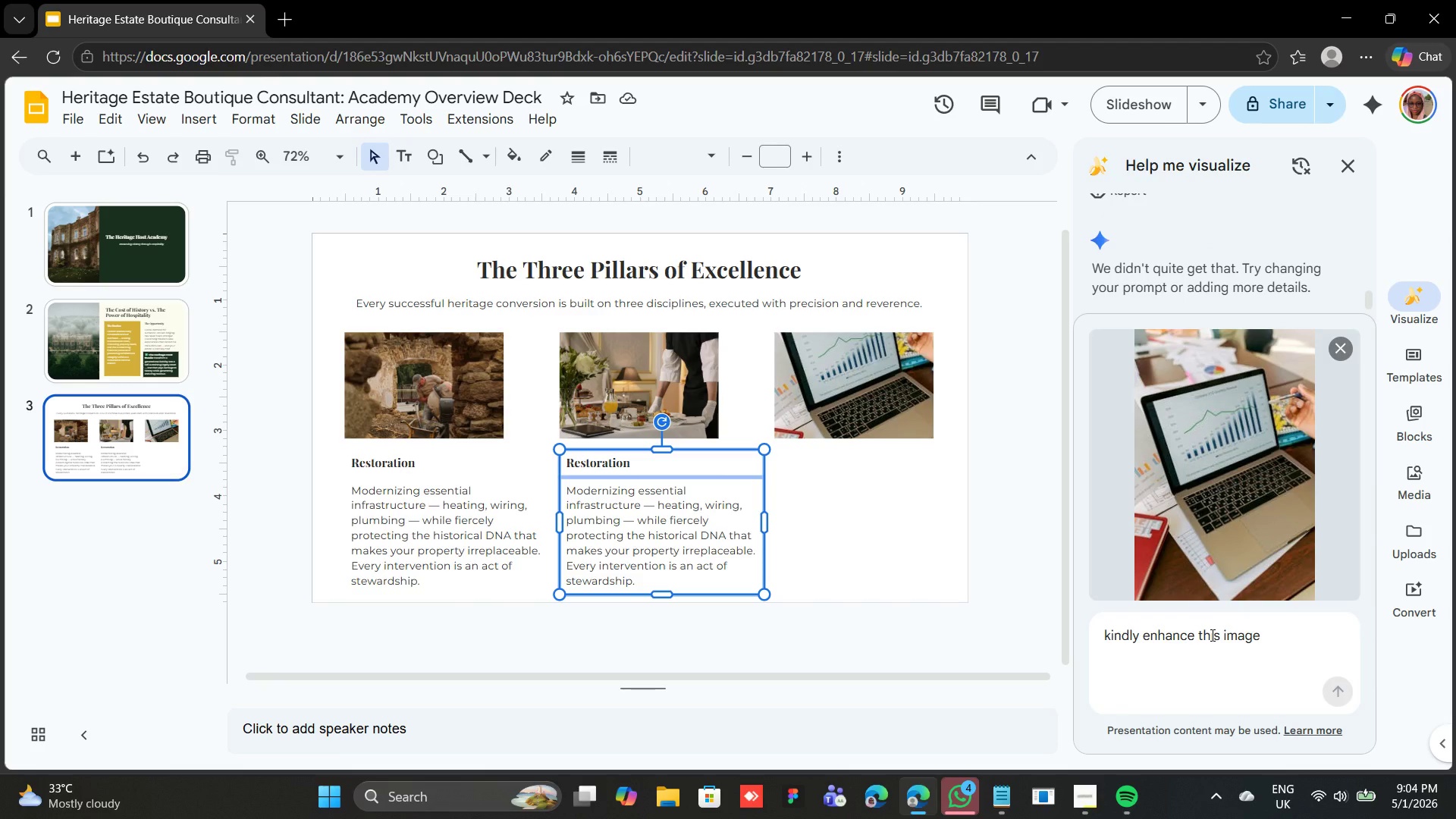 
left_click([1211, 635])
 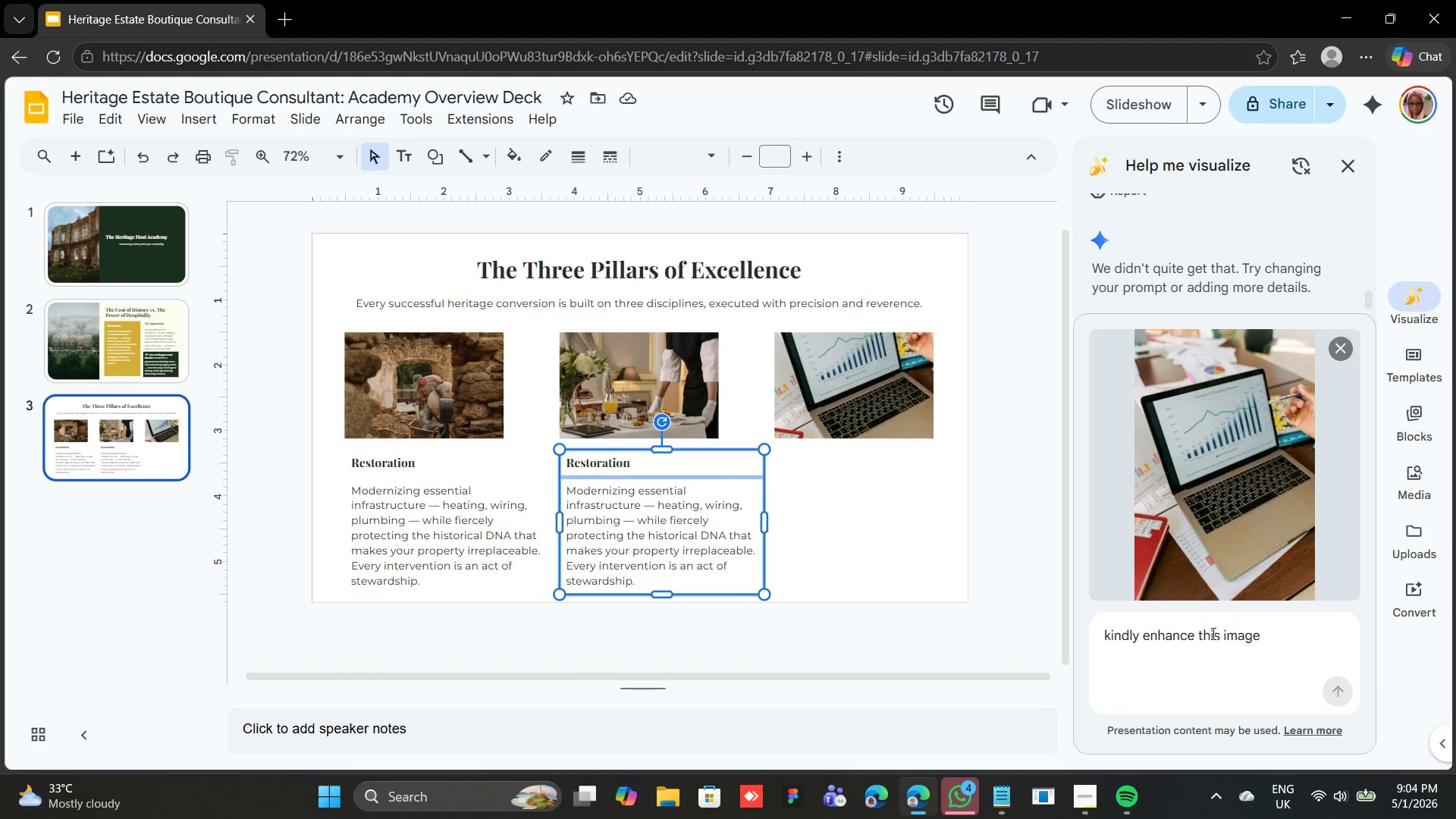 
key(Backspace)
 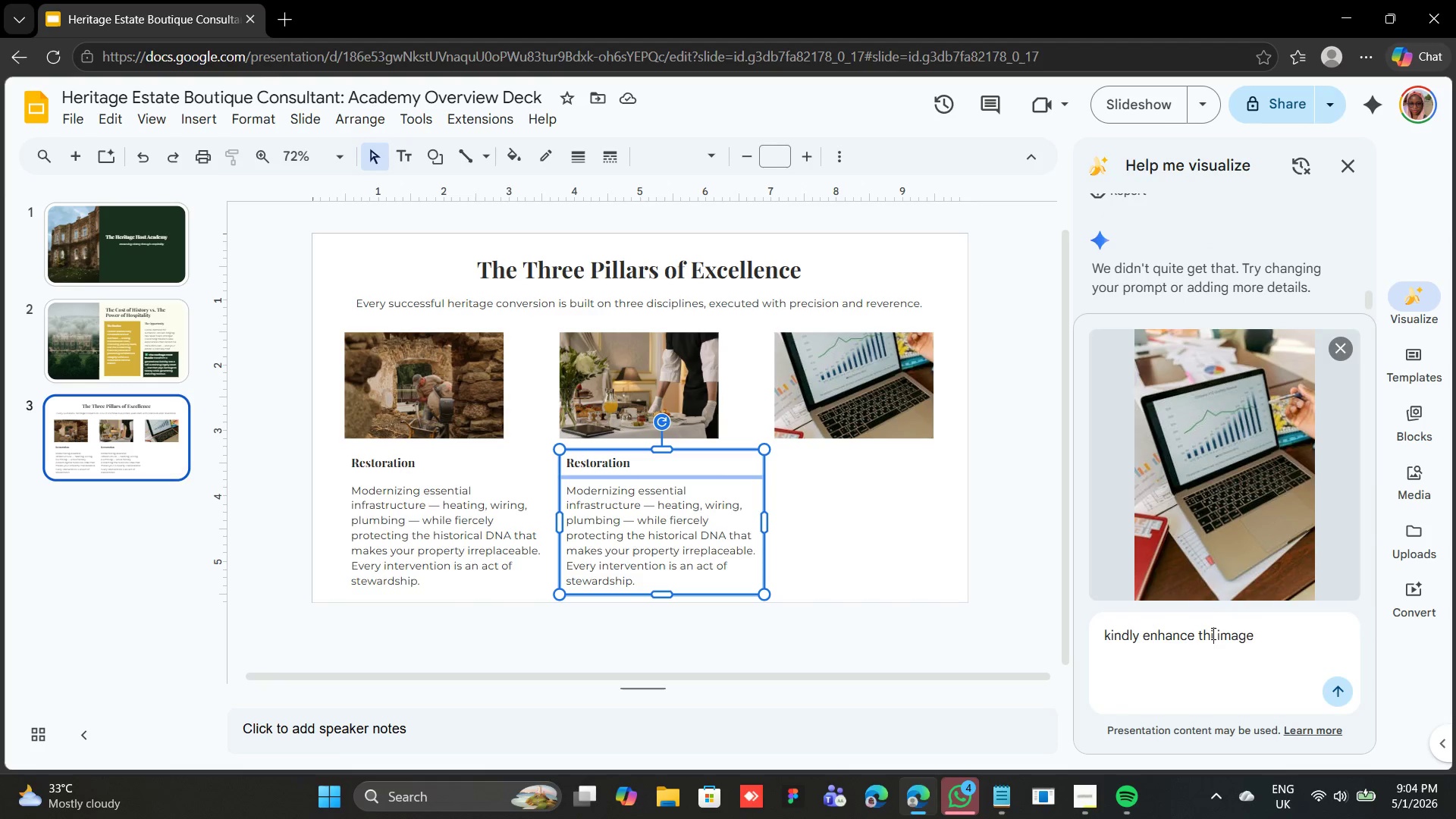 
key(Backspace)
 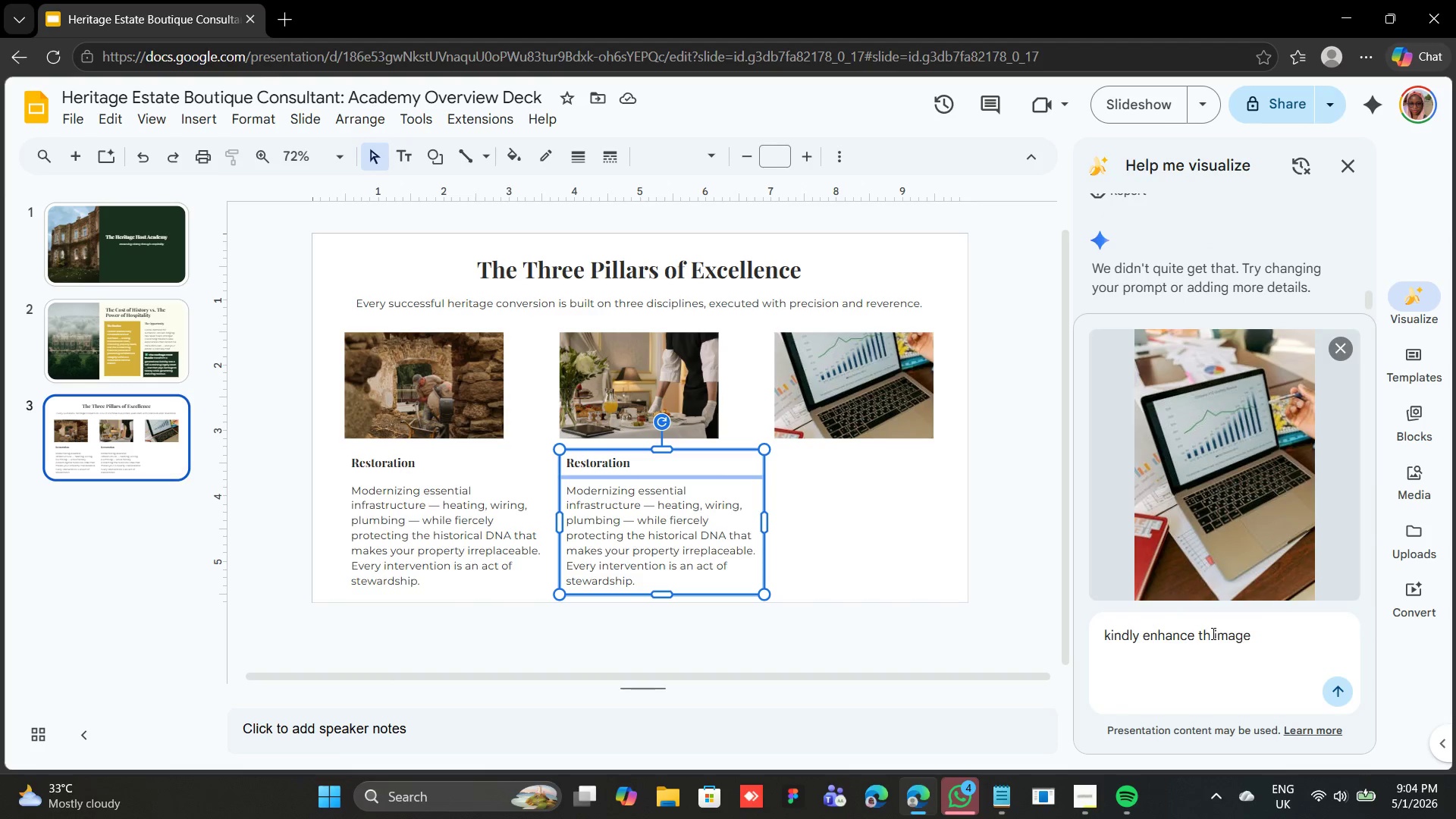 
key(E)
 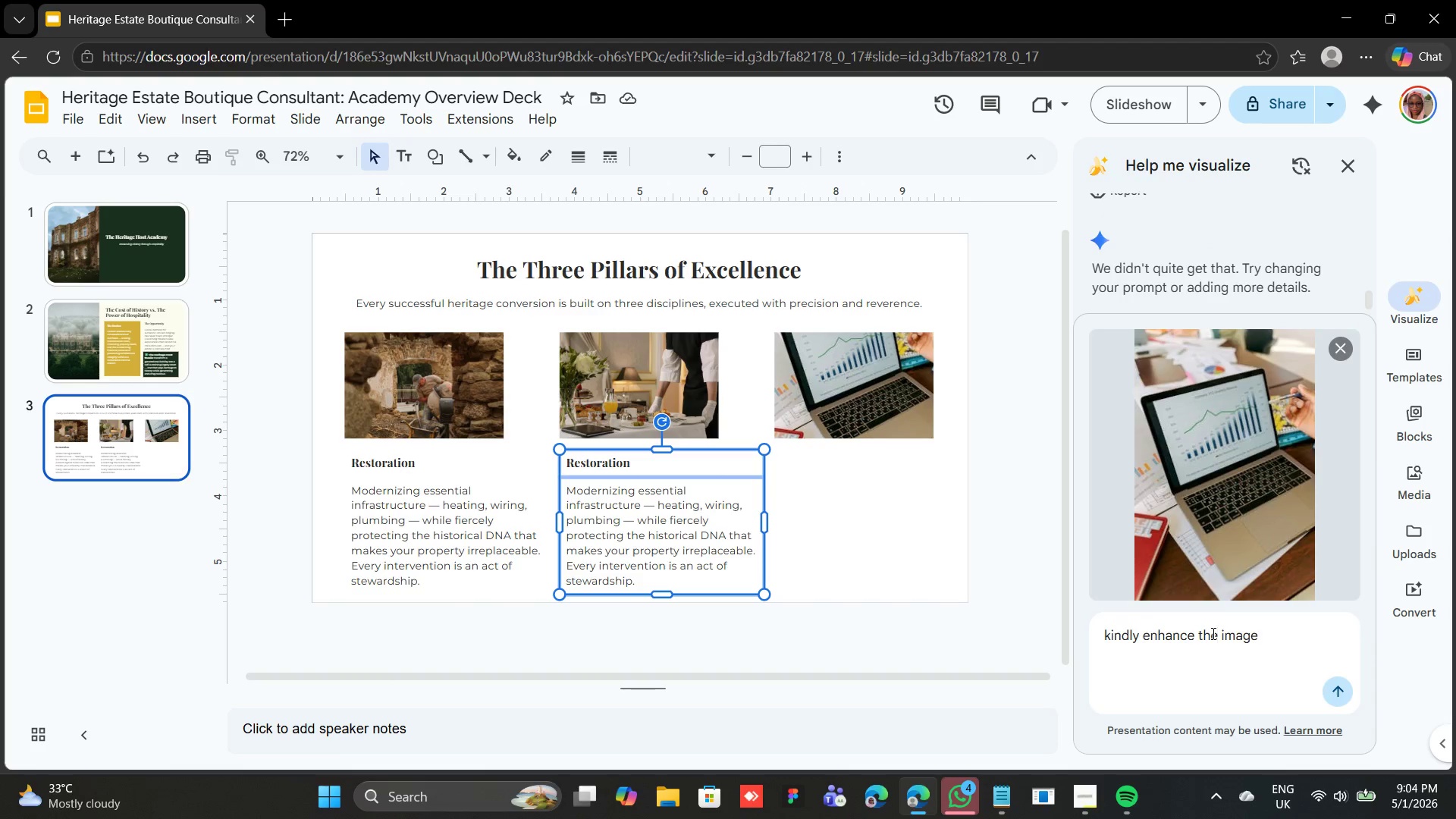 
key(Enter)
 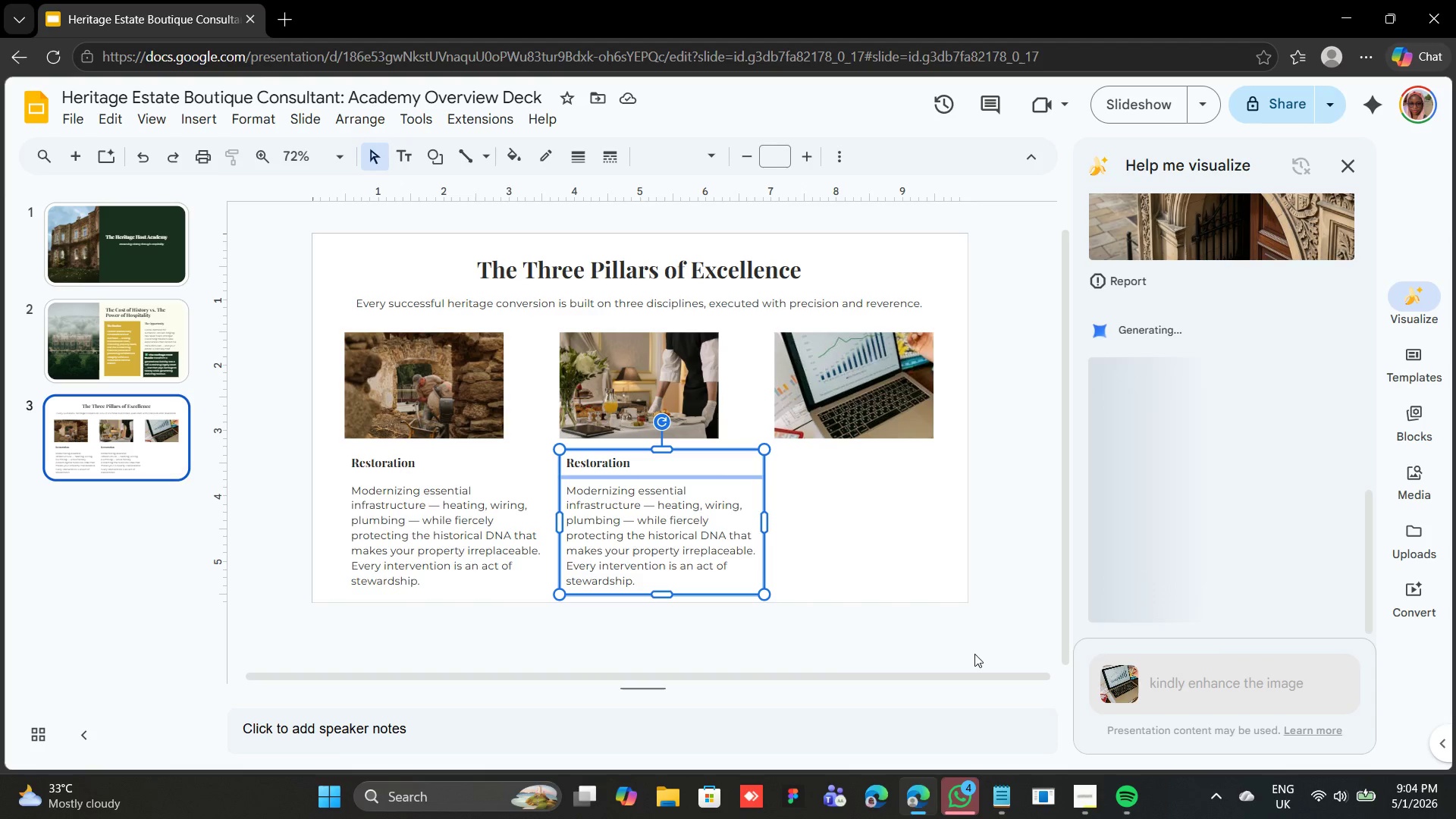 
wait(6.09)
 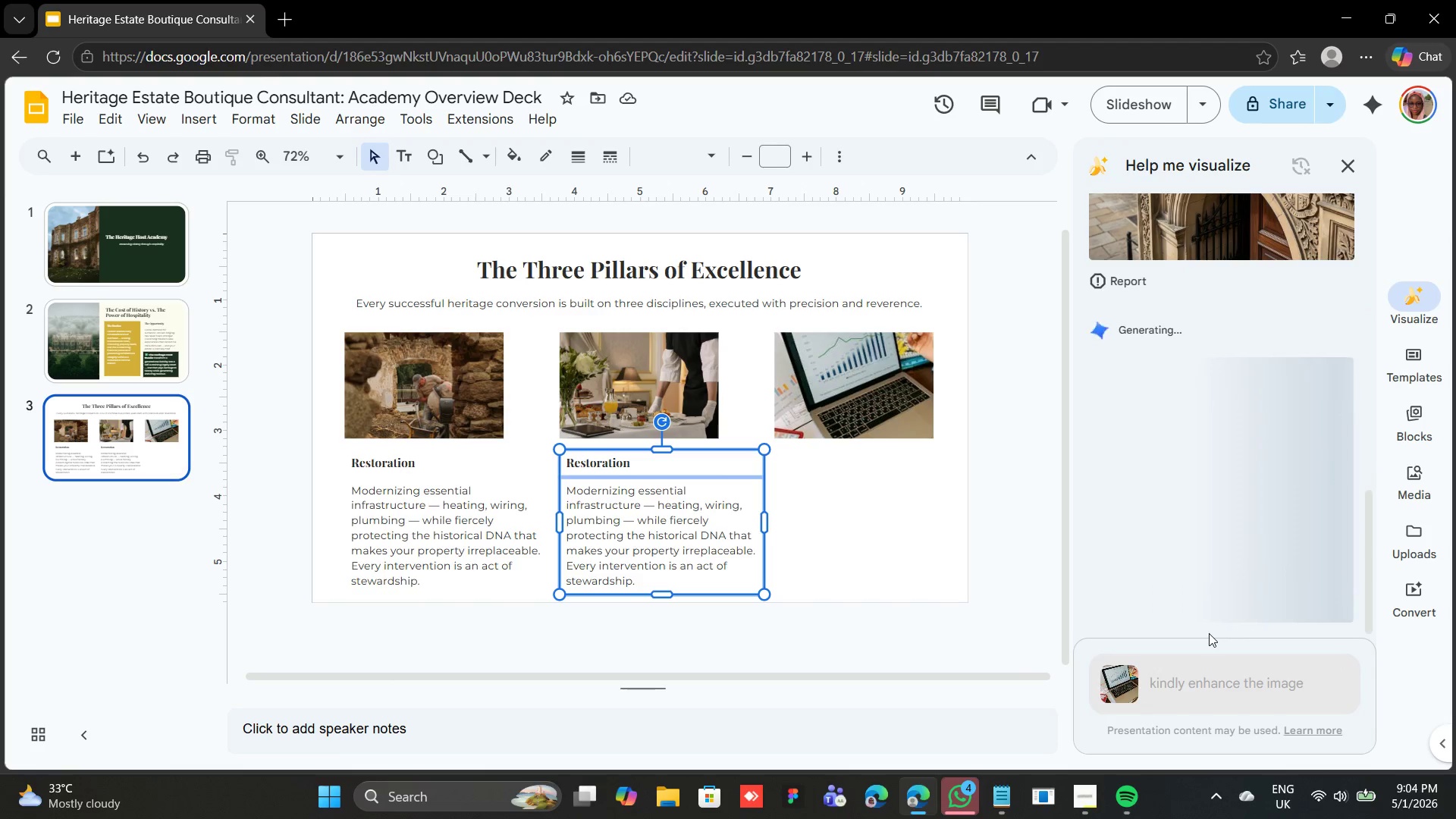 
left_click([861, 514])
 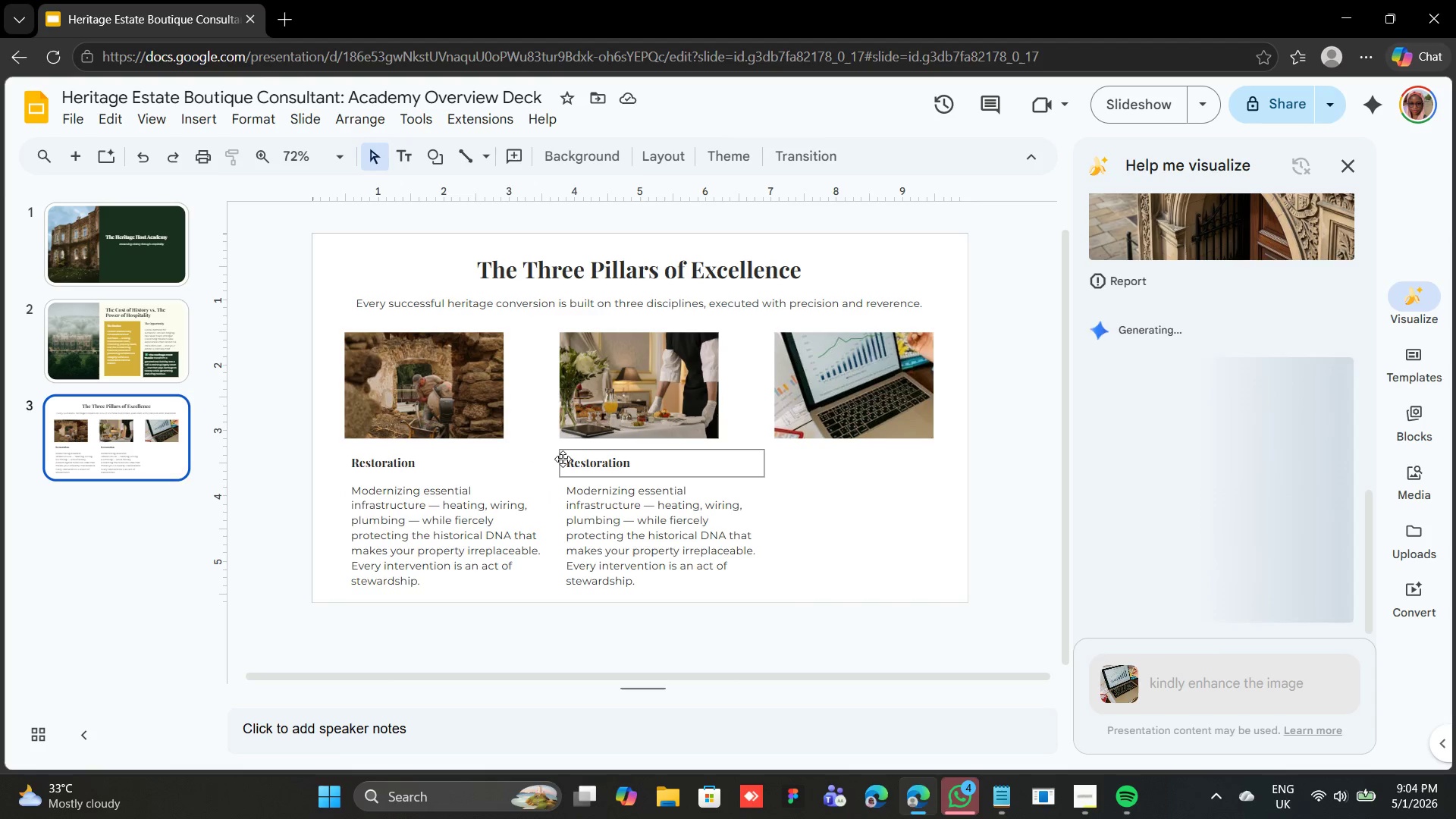 
left_click([592, 463])
 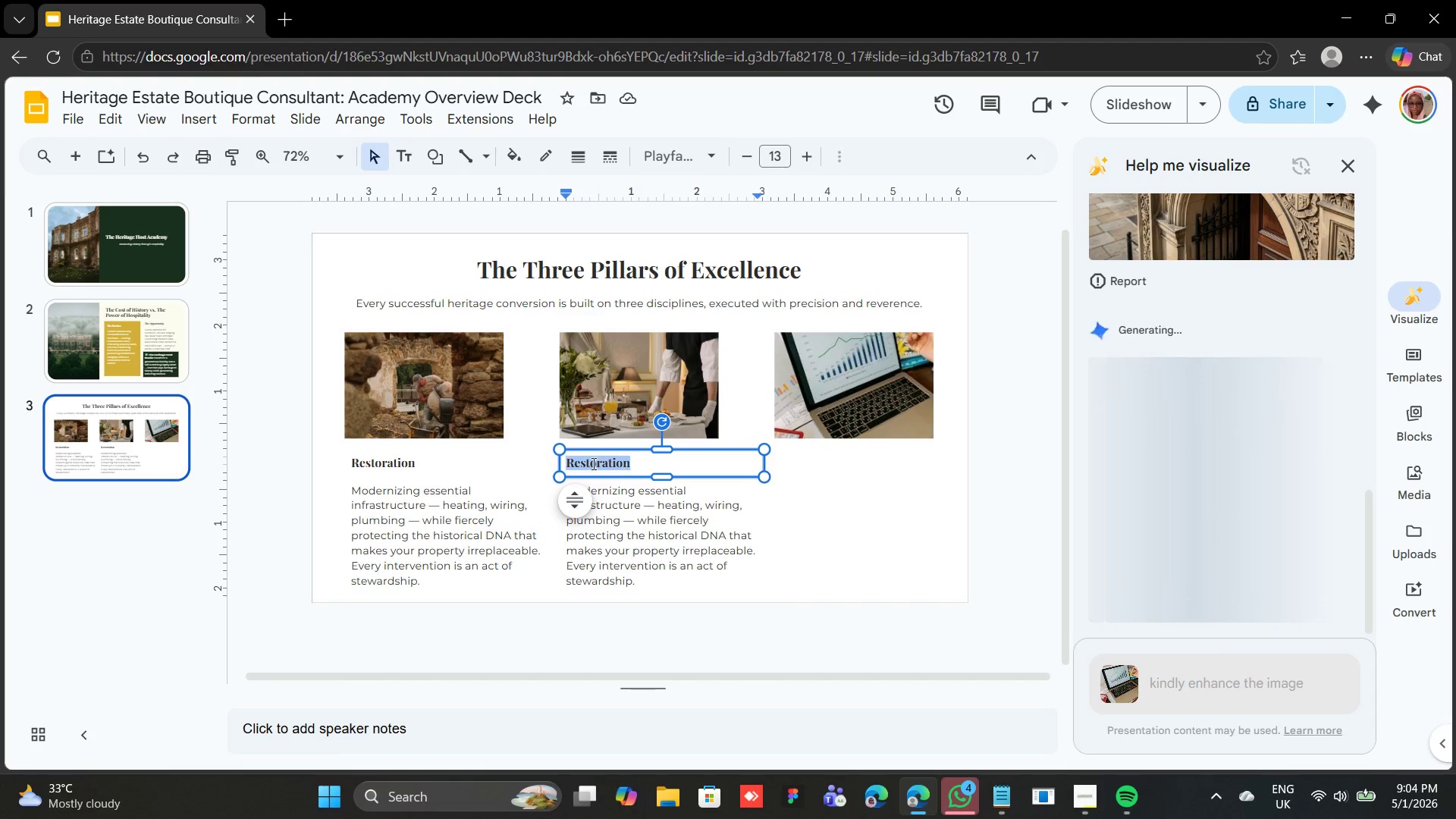 
triple_click([592, 463])
 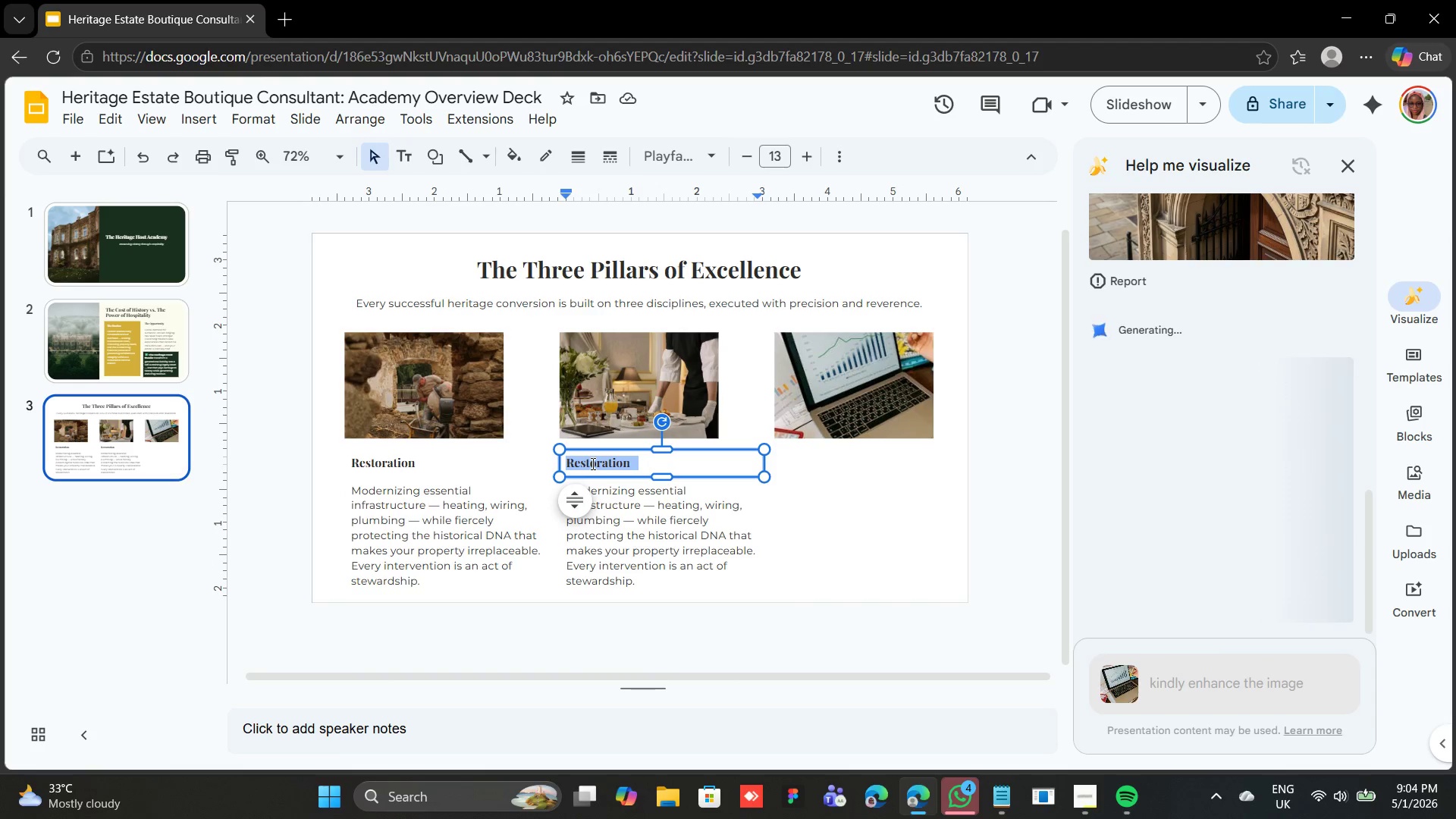 
type(Guest Experience)
 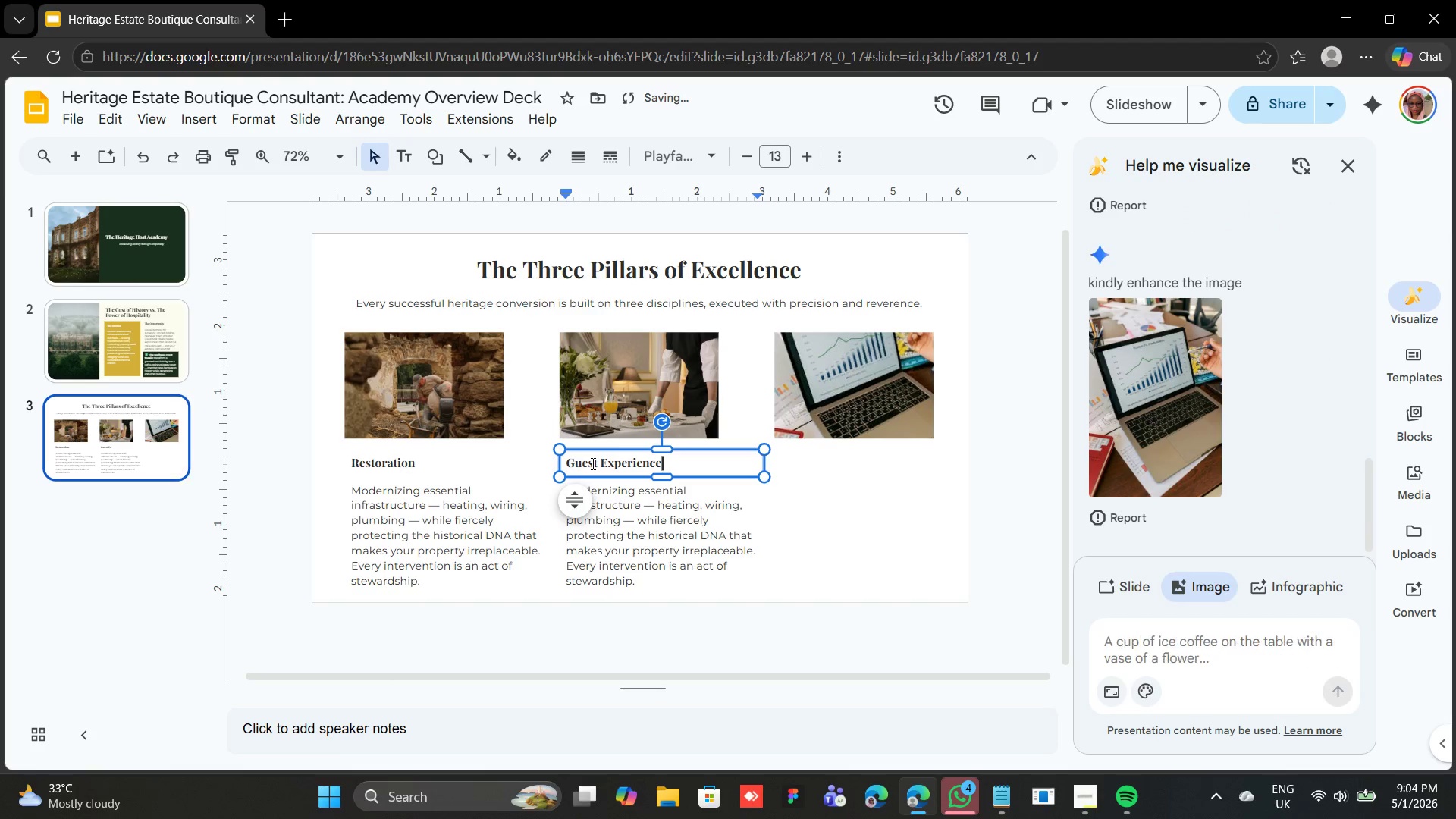 
double_click([629, 535])
 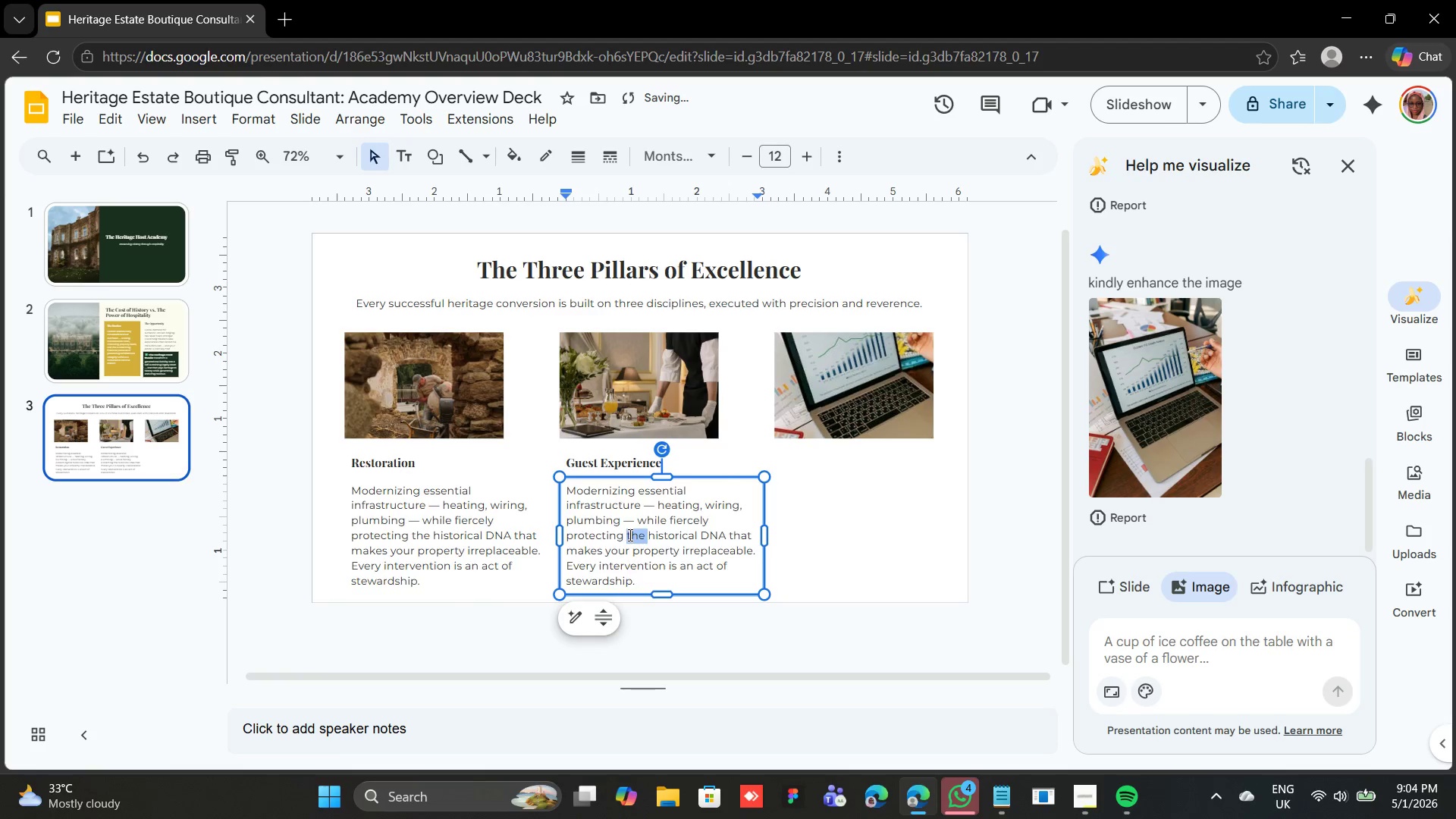 
triple_click([629, 535])
 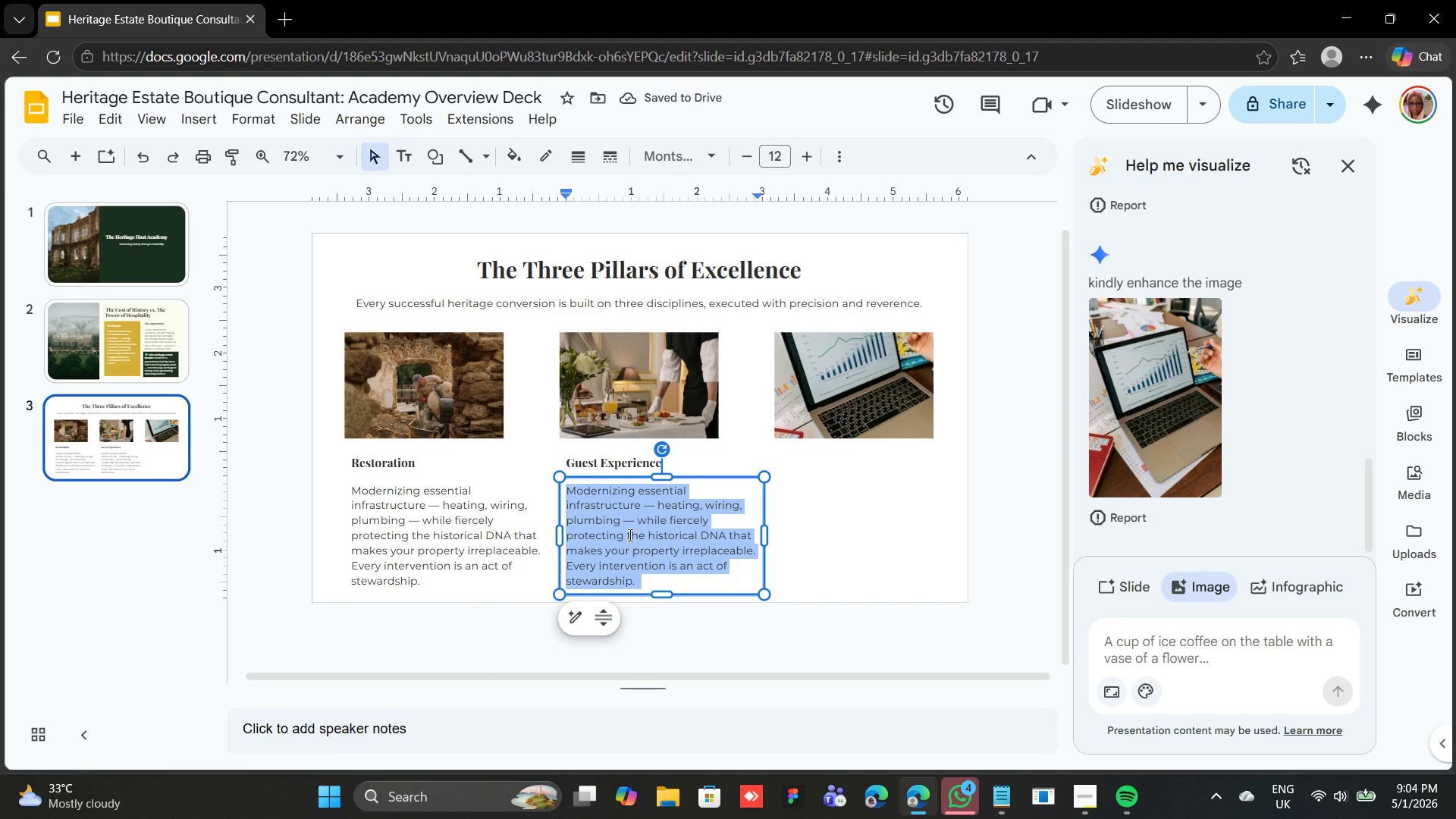 
type(Curating old-world service standards for the contemporar)
 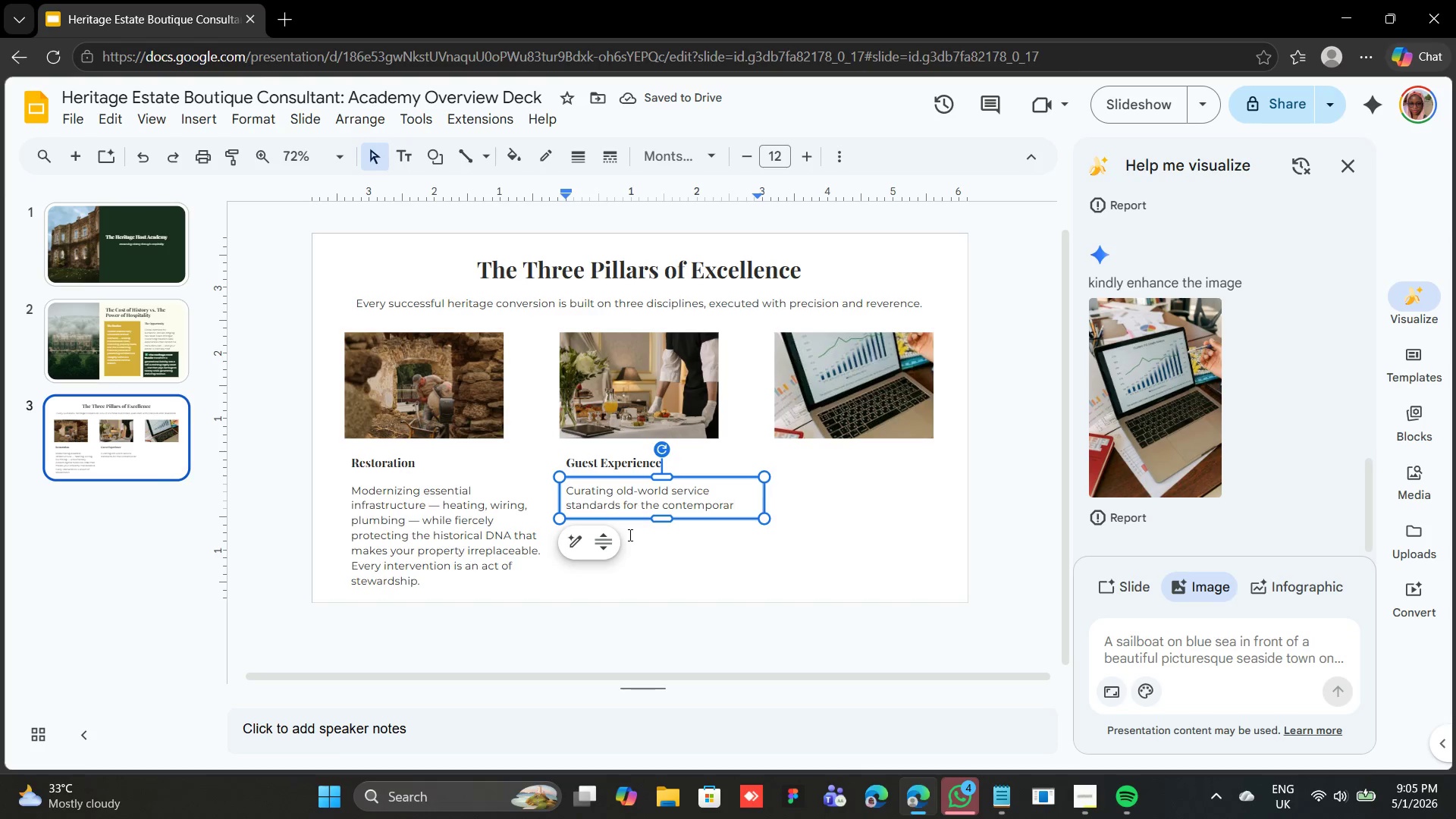 
type(y traveler)
 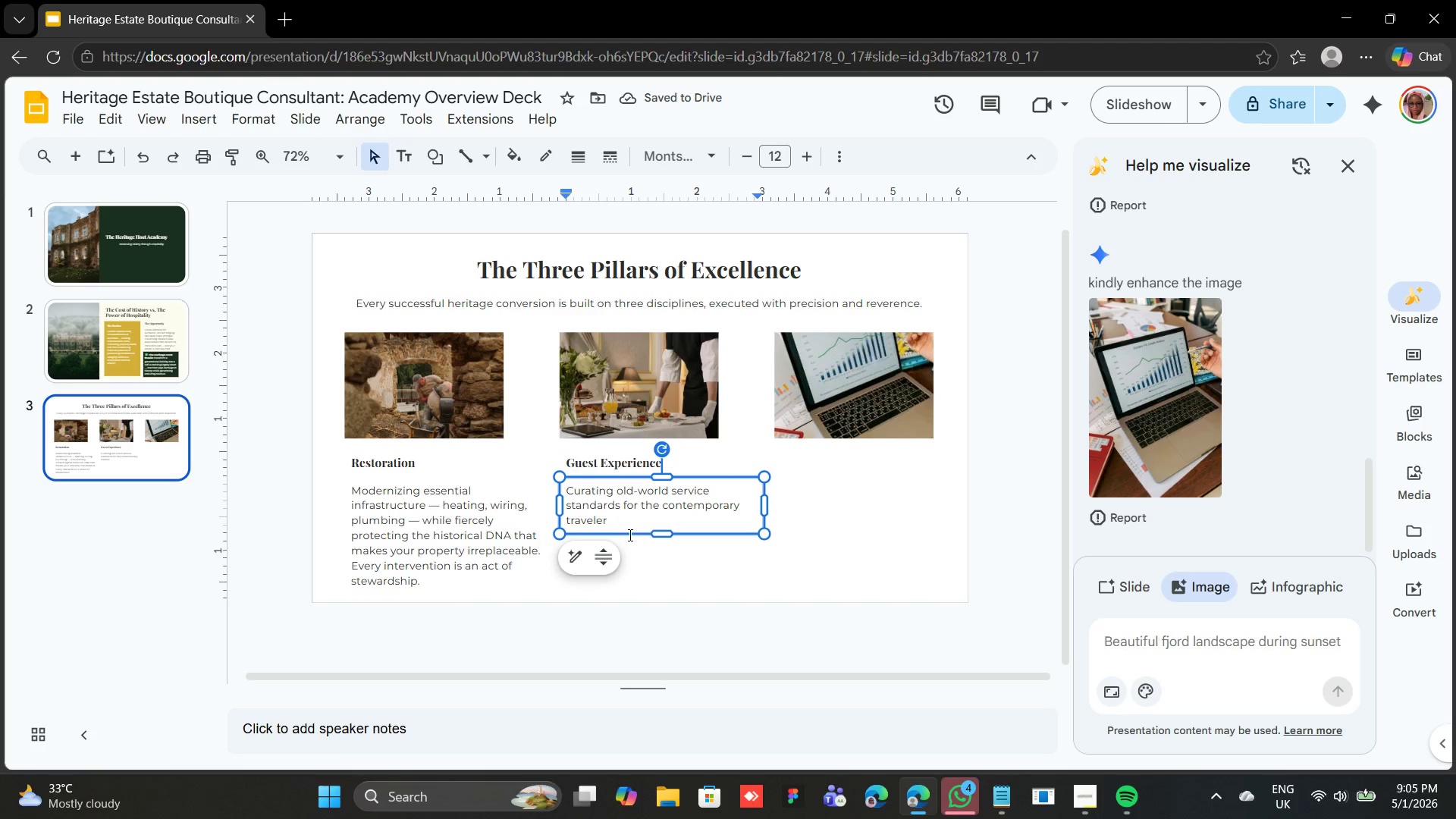 
type(: anticipatory hod)
key(Backspace)
type(spitality,)
 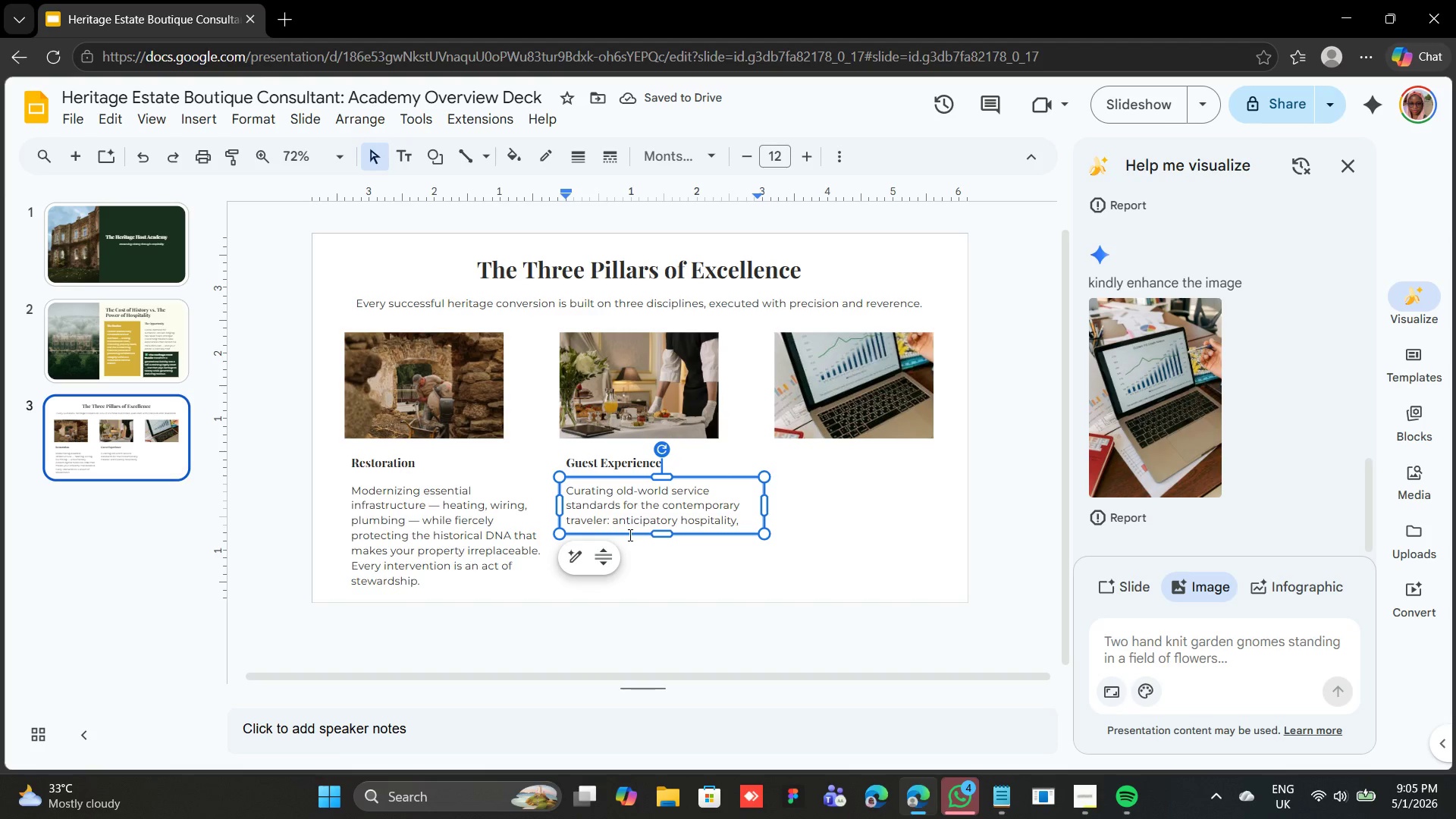 
type( bespoke itinersries, and the quiet grandeur of a property with genuine provenance.)
 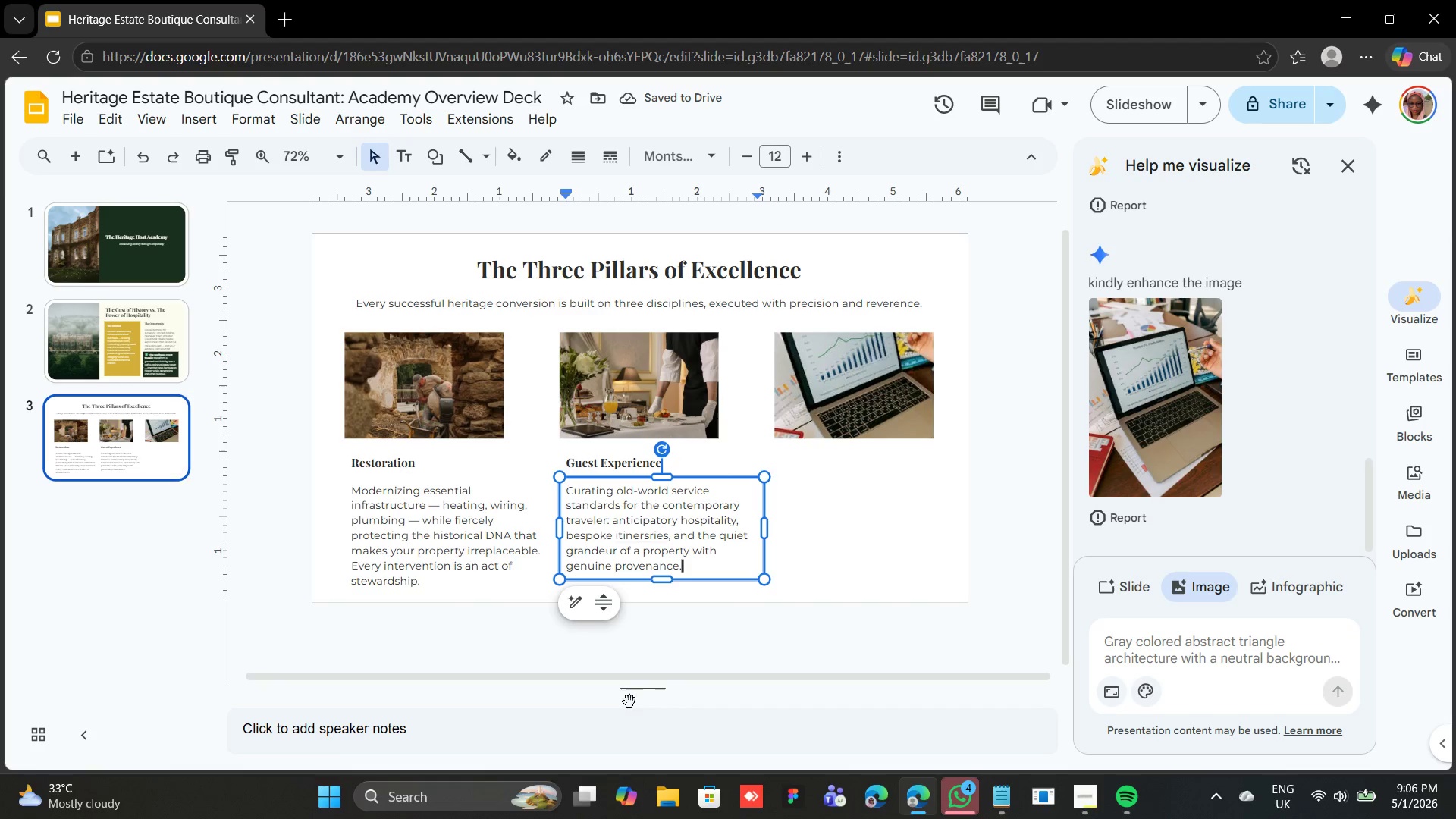 
hold_key(key=ShiftLeft, duration=0.64)
left_click([610, 462])
 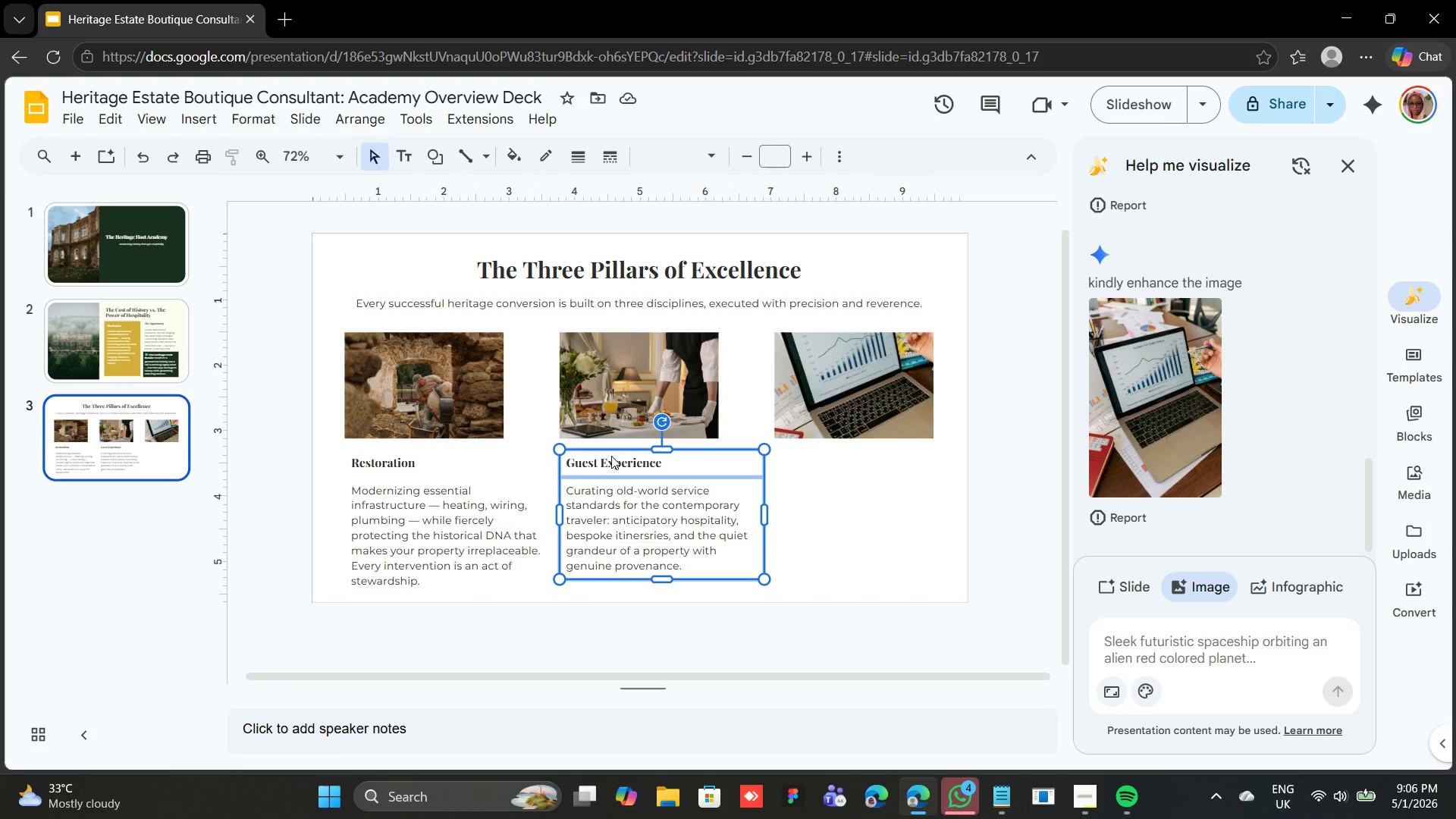 
key(Control+ControlRight)
 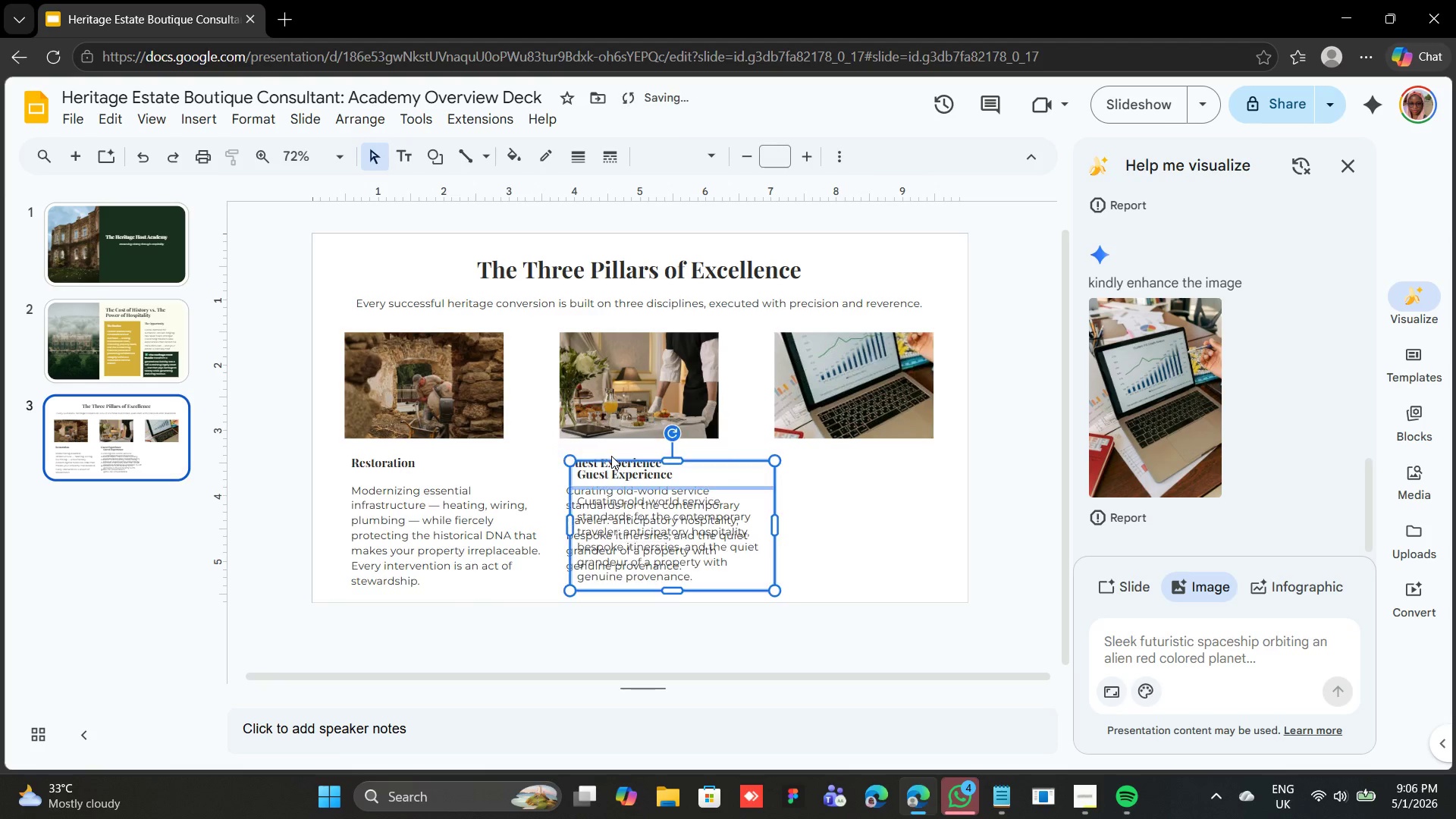 
key(Control+D)
 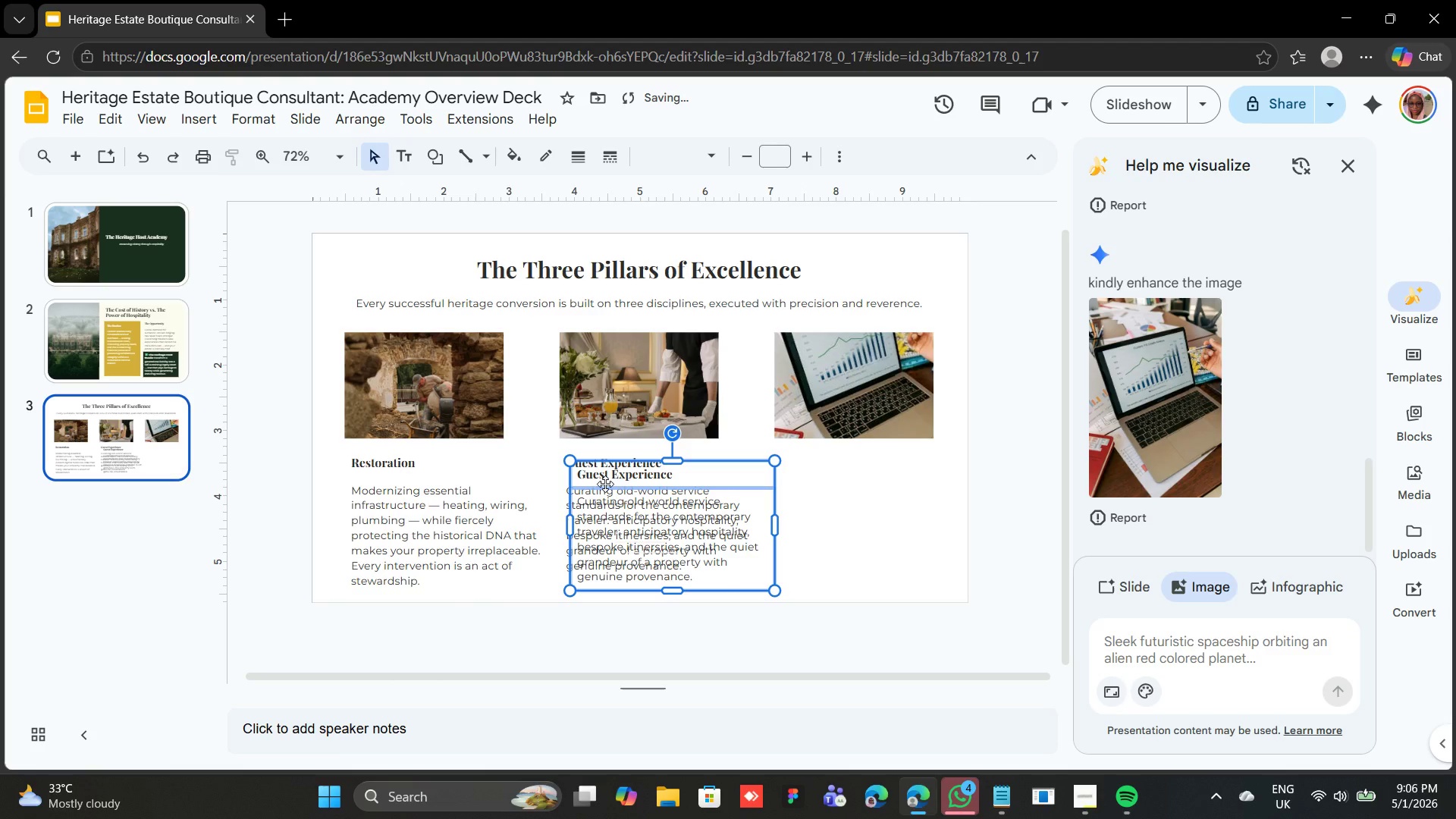 
left_click_drag(start_coordinate=[605, 485], to_coordinate=[797, 472])
 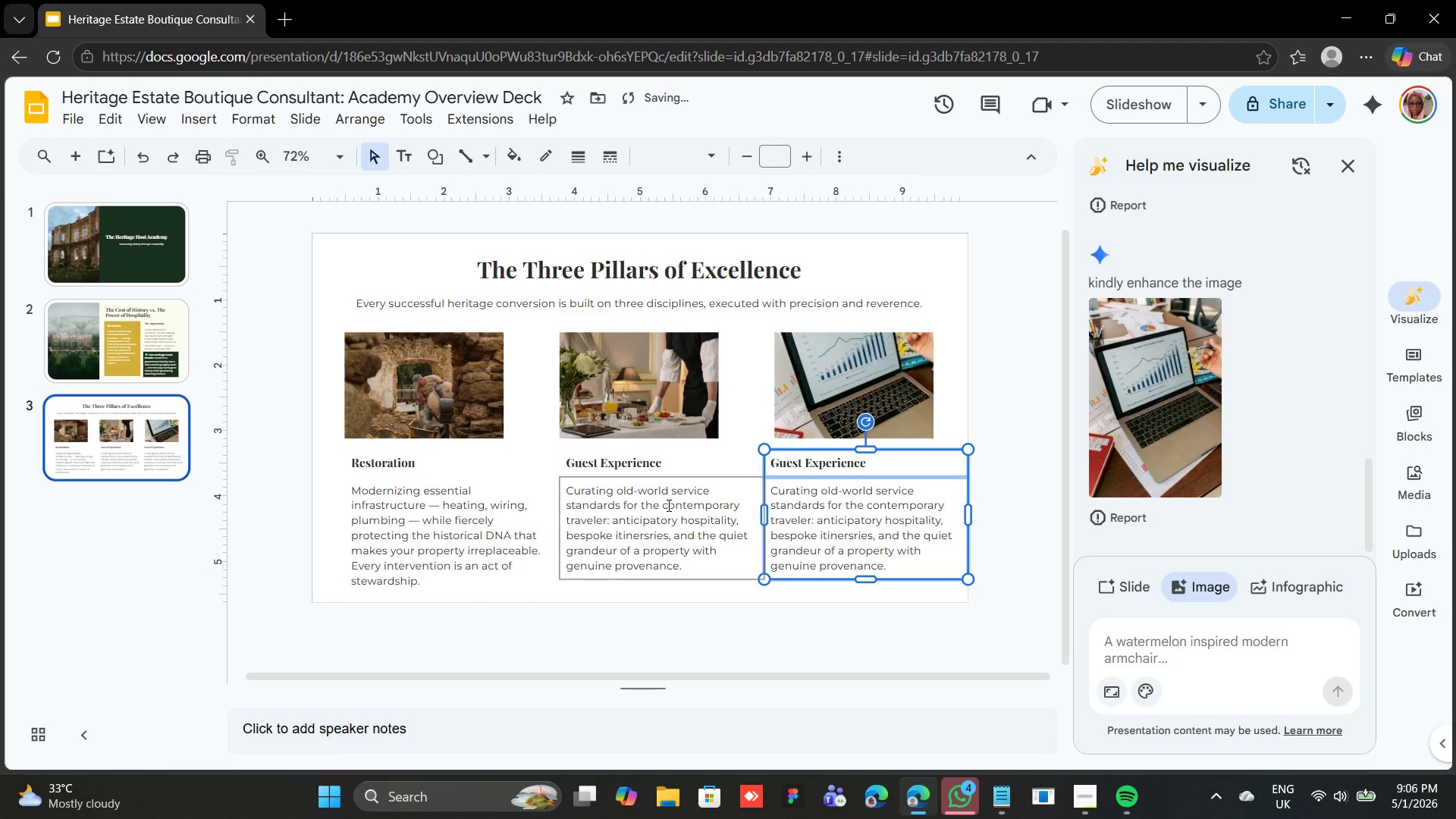 
hold_key(key=ShiftLeft, duration=2.98)
left_click([667, 505])
 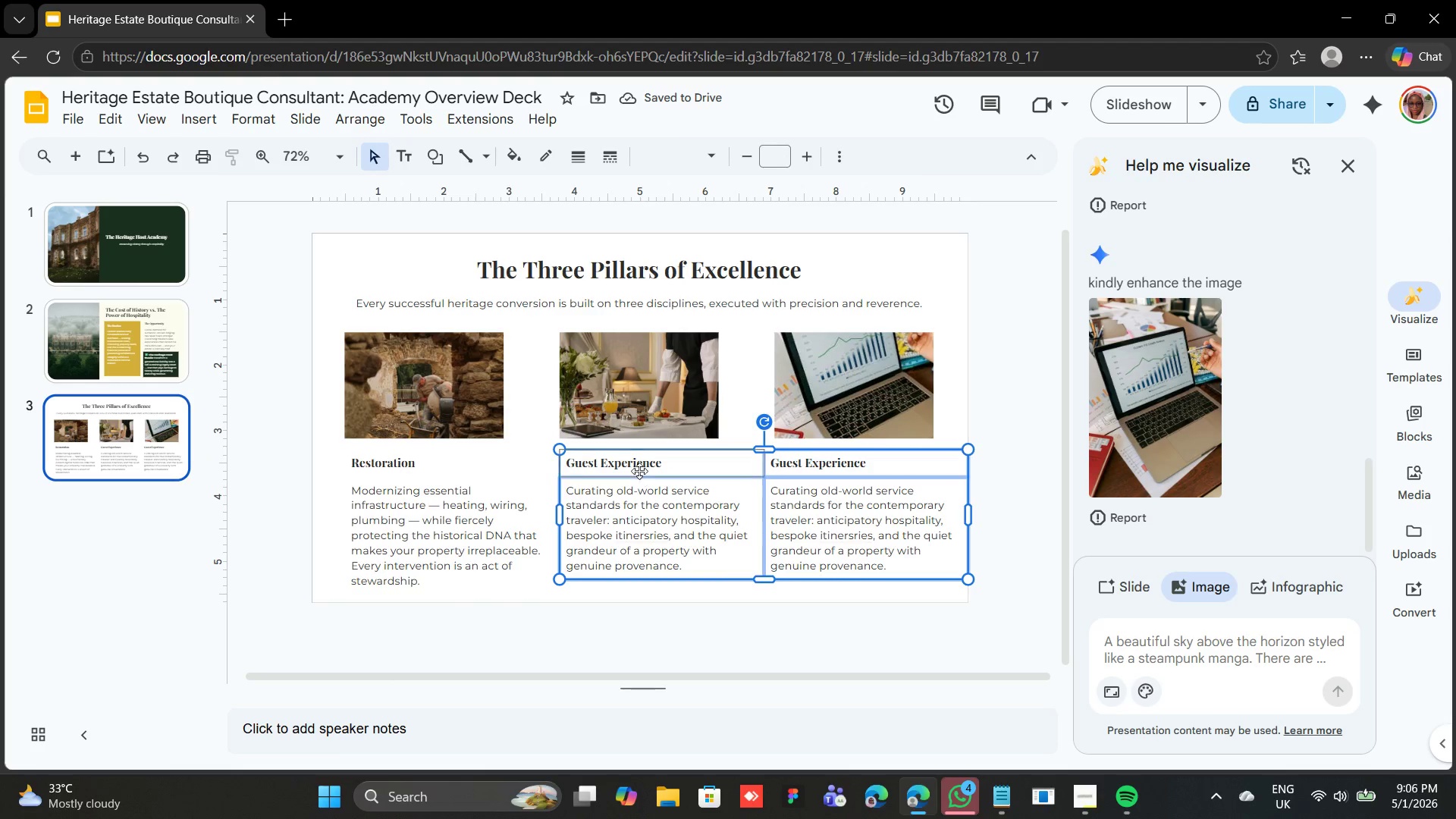 
left_click([639, 465])
 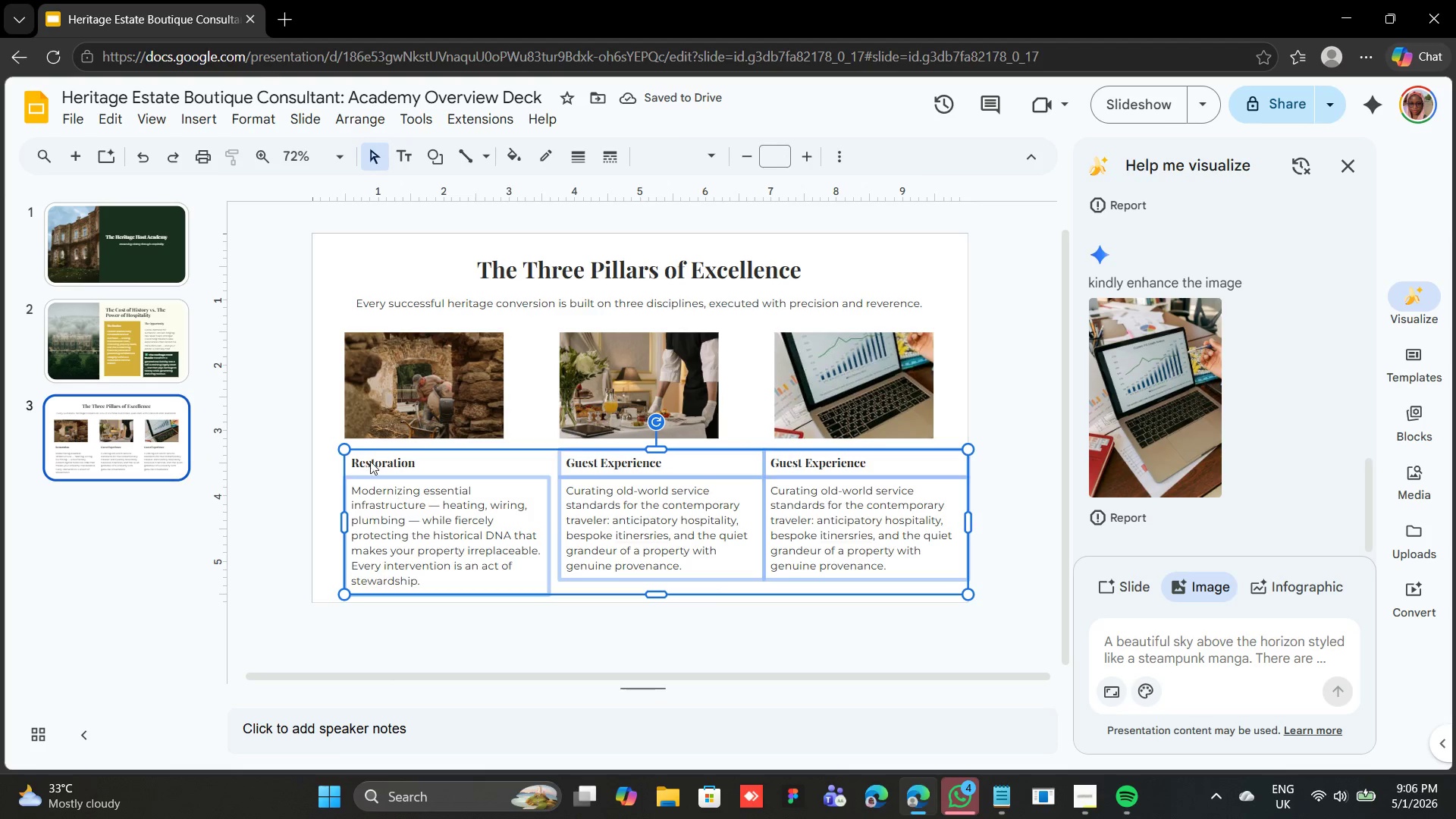 
left_click([372, 458])
 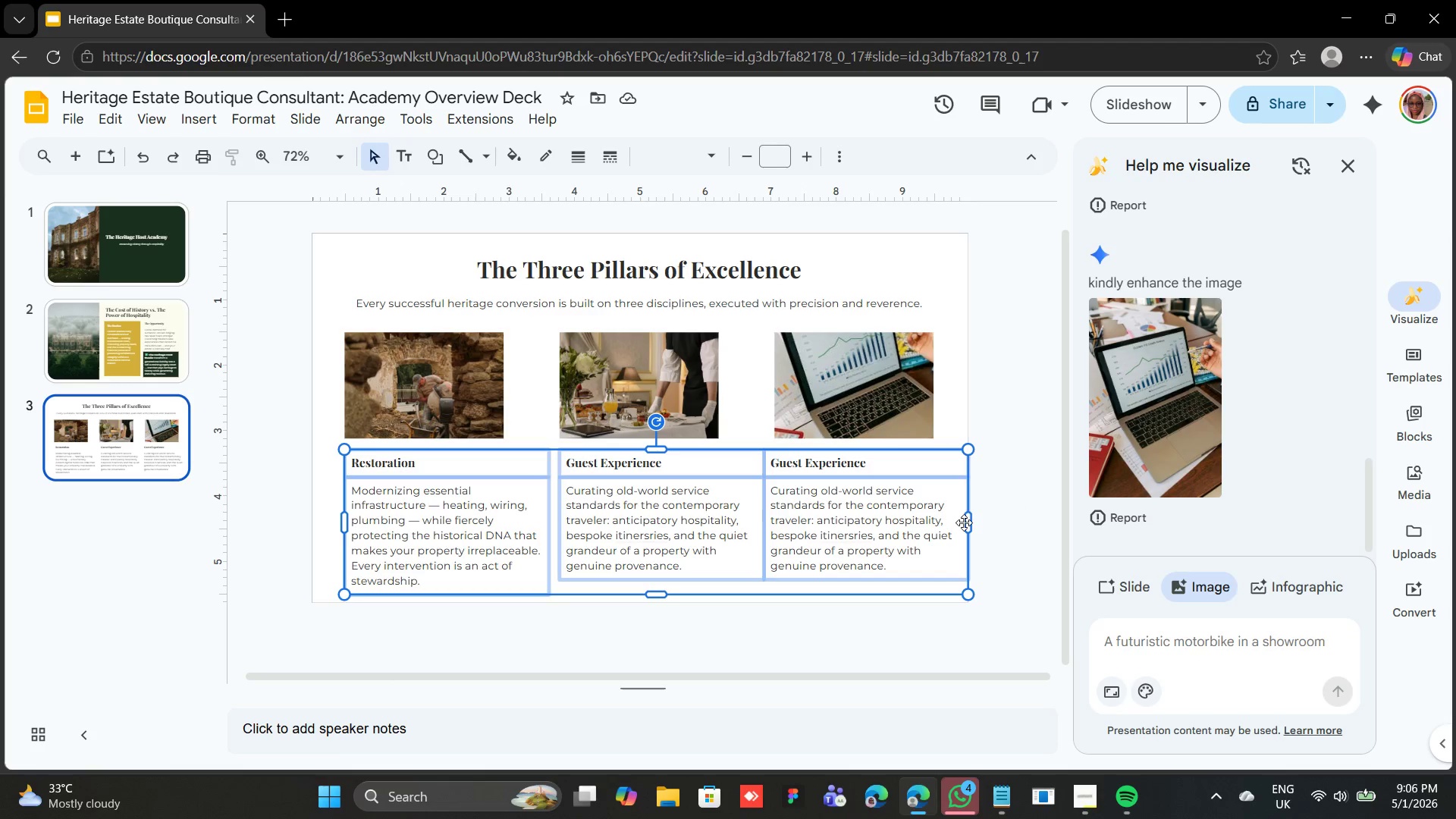 
left_click_drag(start_coordinate=[966, 522], to_coordinate=[936, 531])
 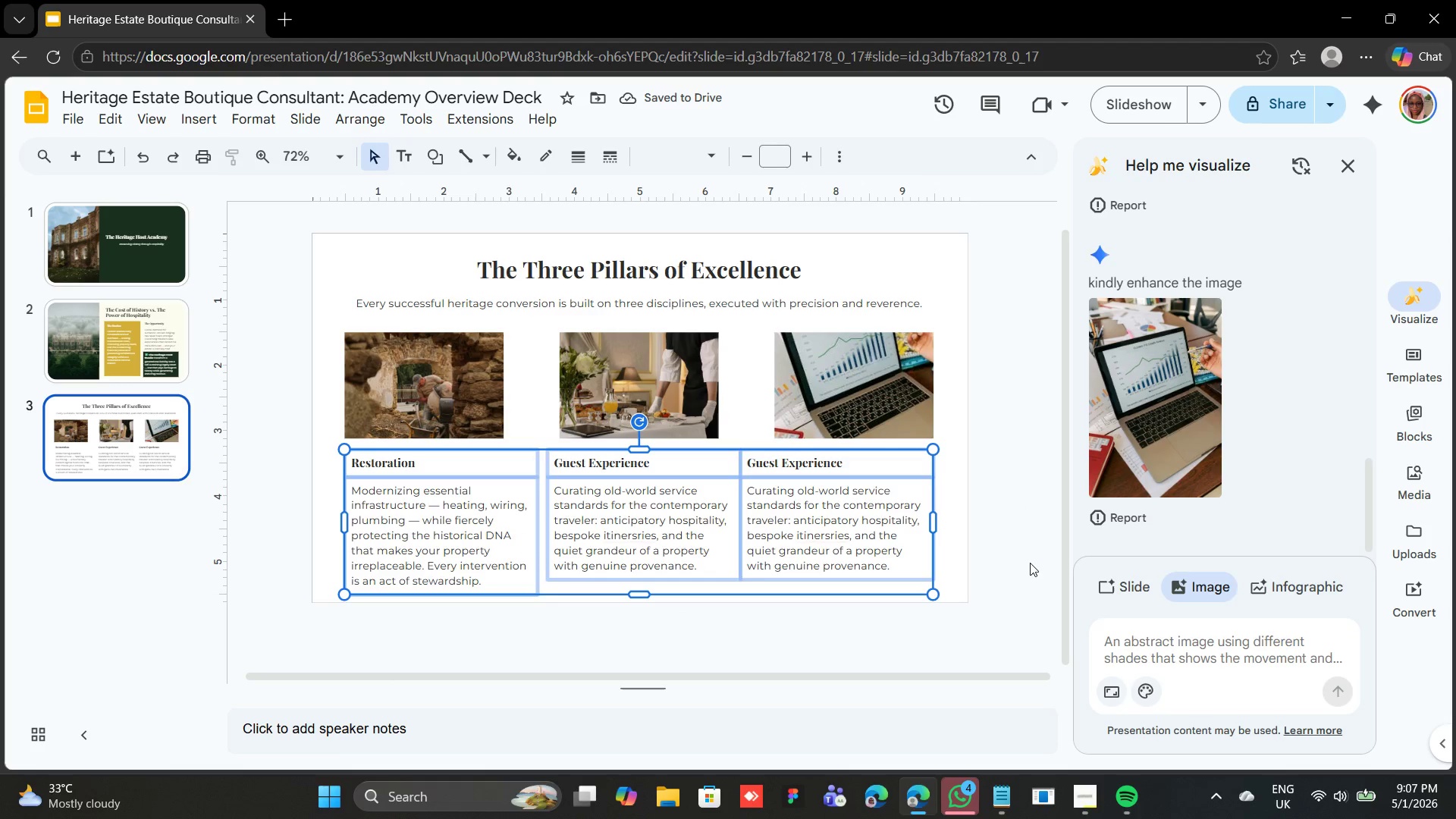 
left_click([1014, 554])
 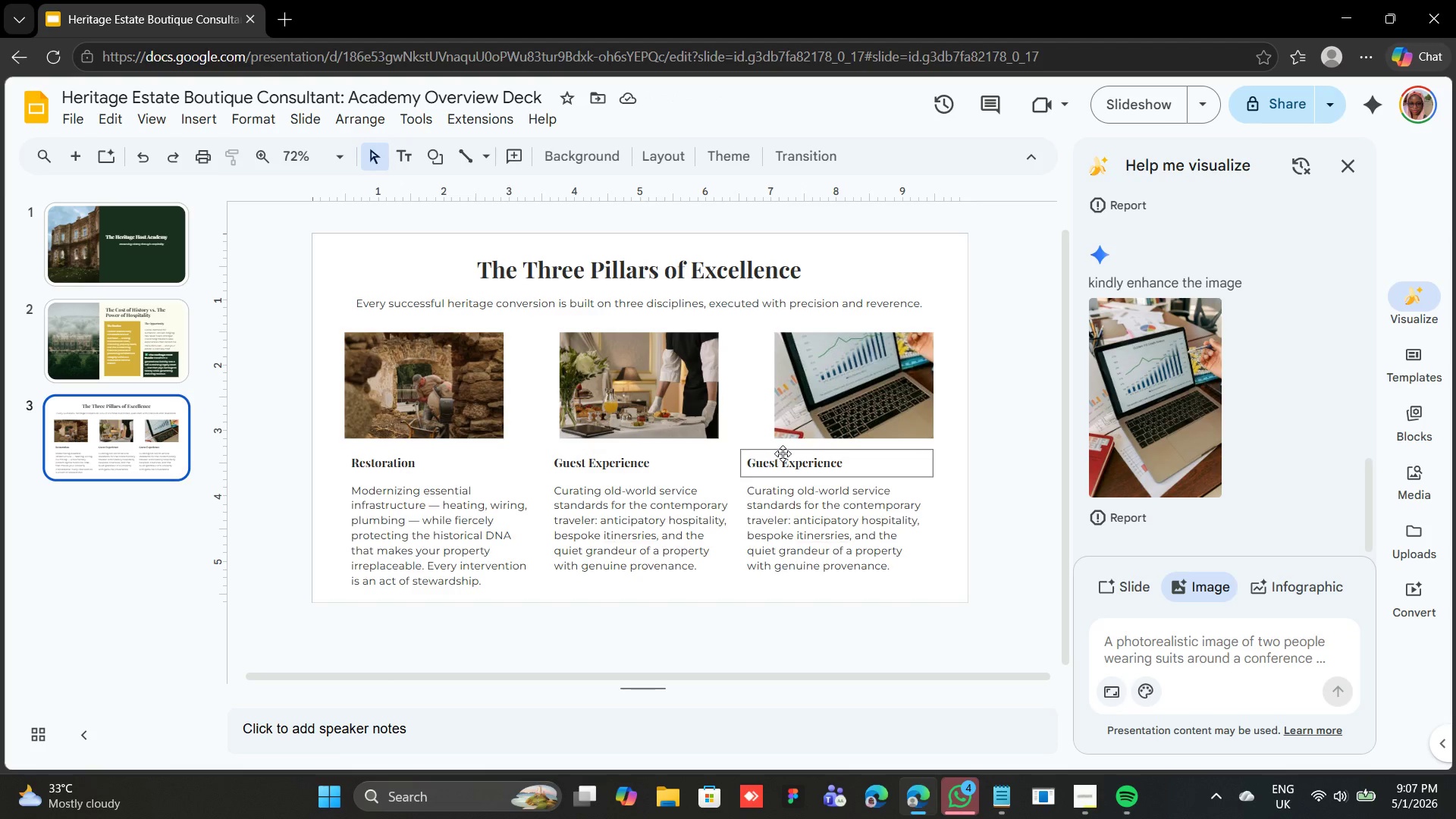 
hold_key(key=ShiftLeft, duration=0.75)
left_click([827, 519])
 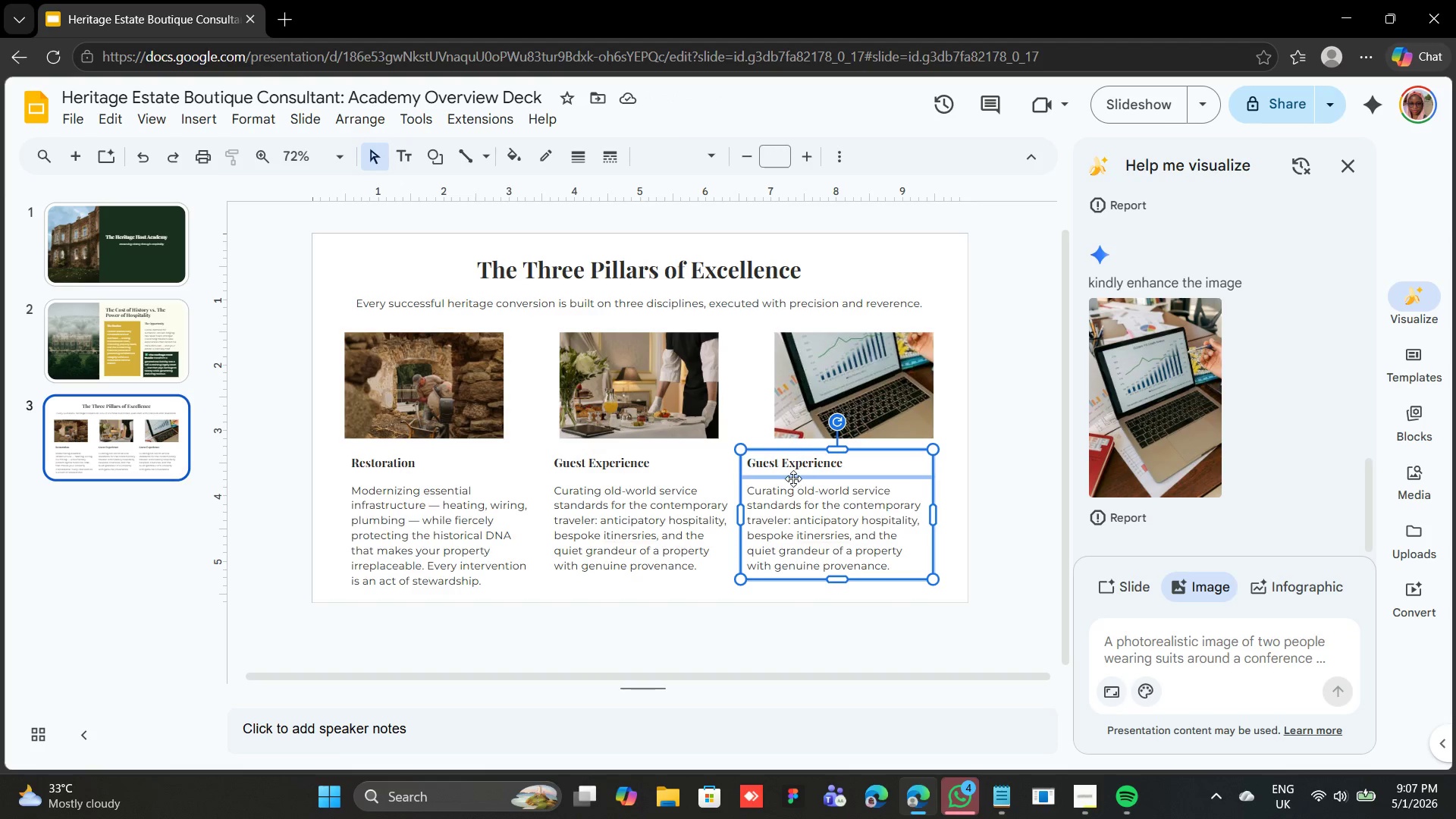 
left_click_drag(start_coordinate=[792, 479], to_coordinate=[823, 475])
 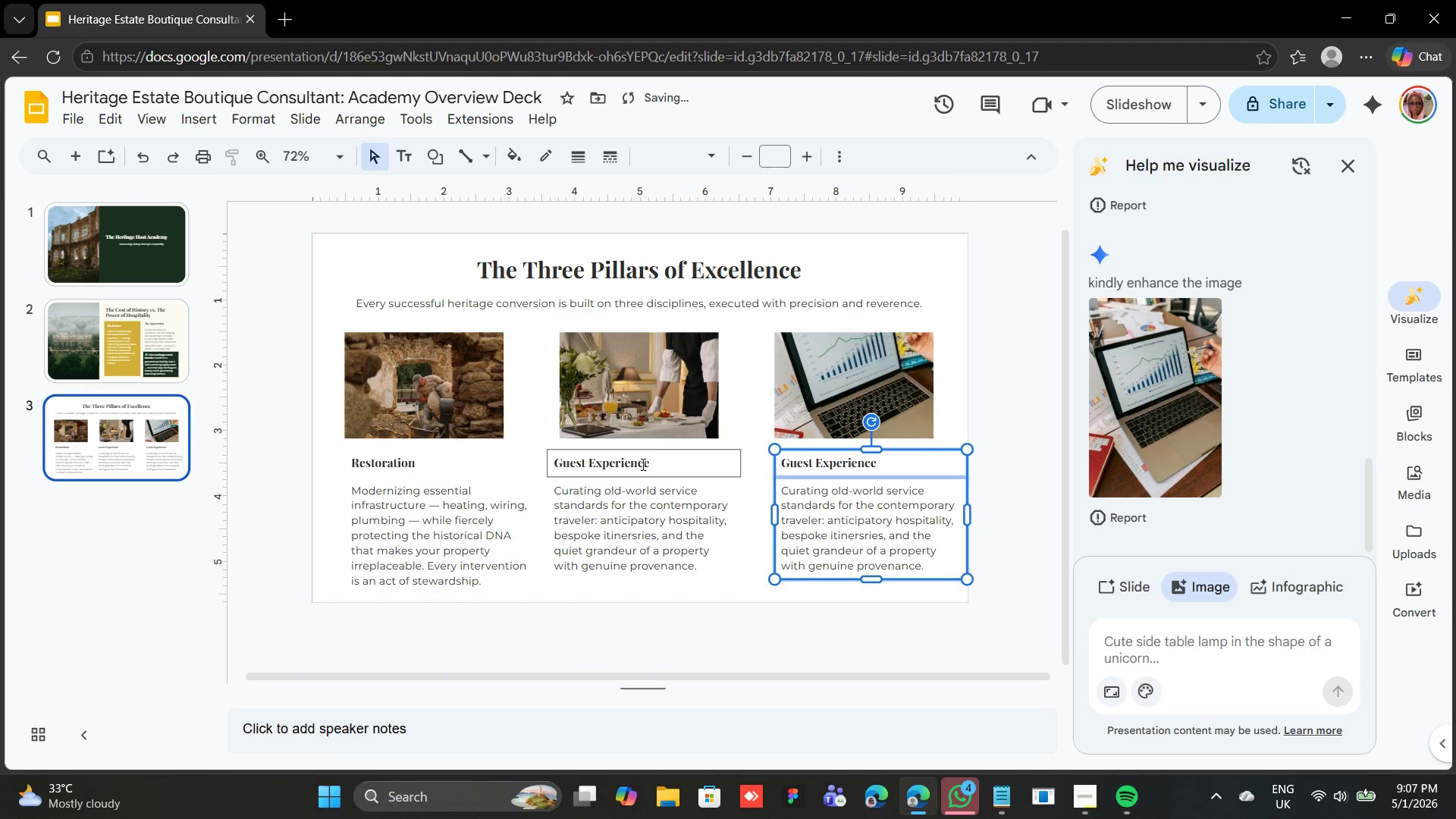 
left_click([640, 449])
 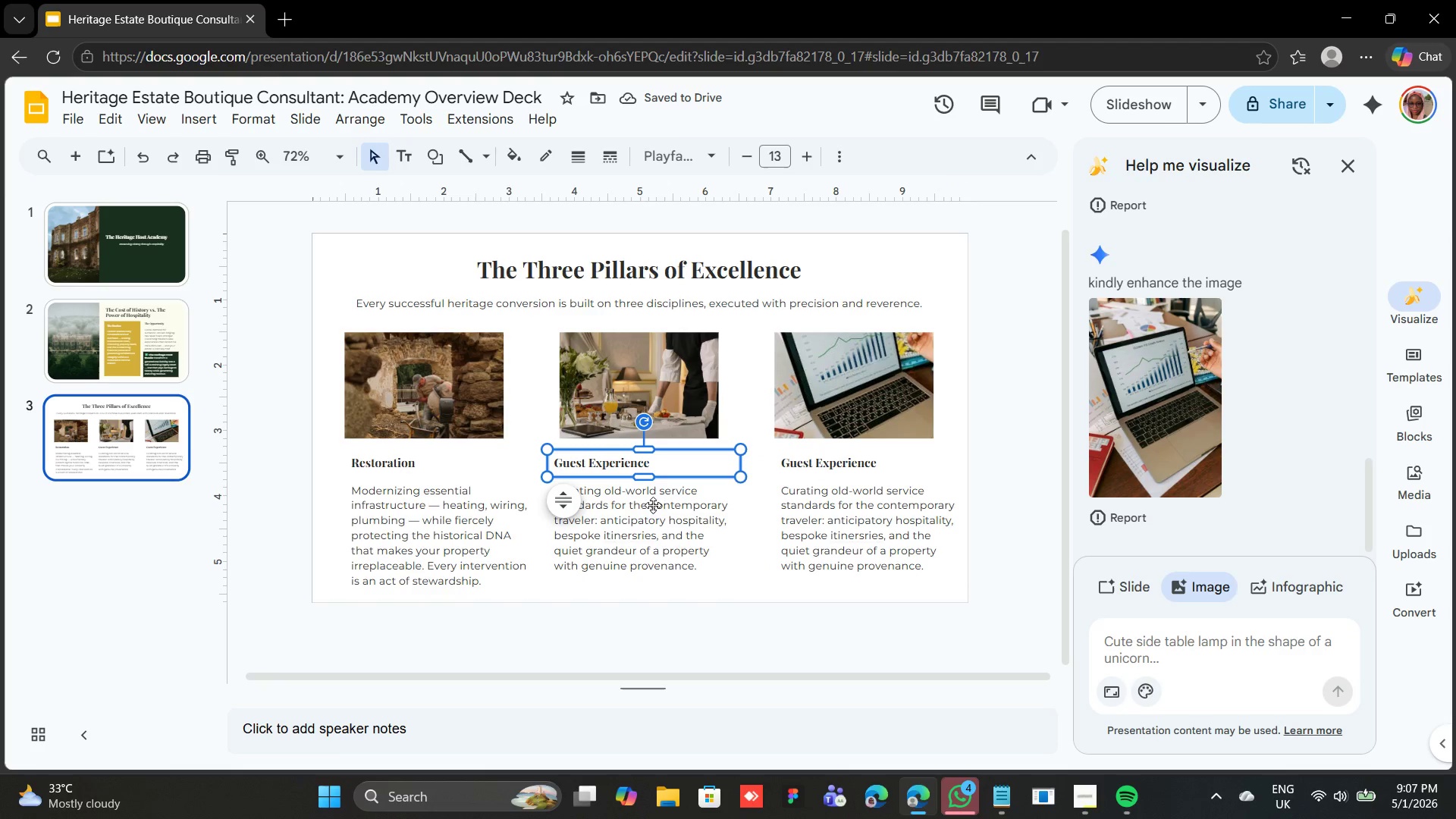 
hold_key(key=ShiftLeft, duration=0.58)
left_click([654, 506])
 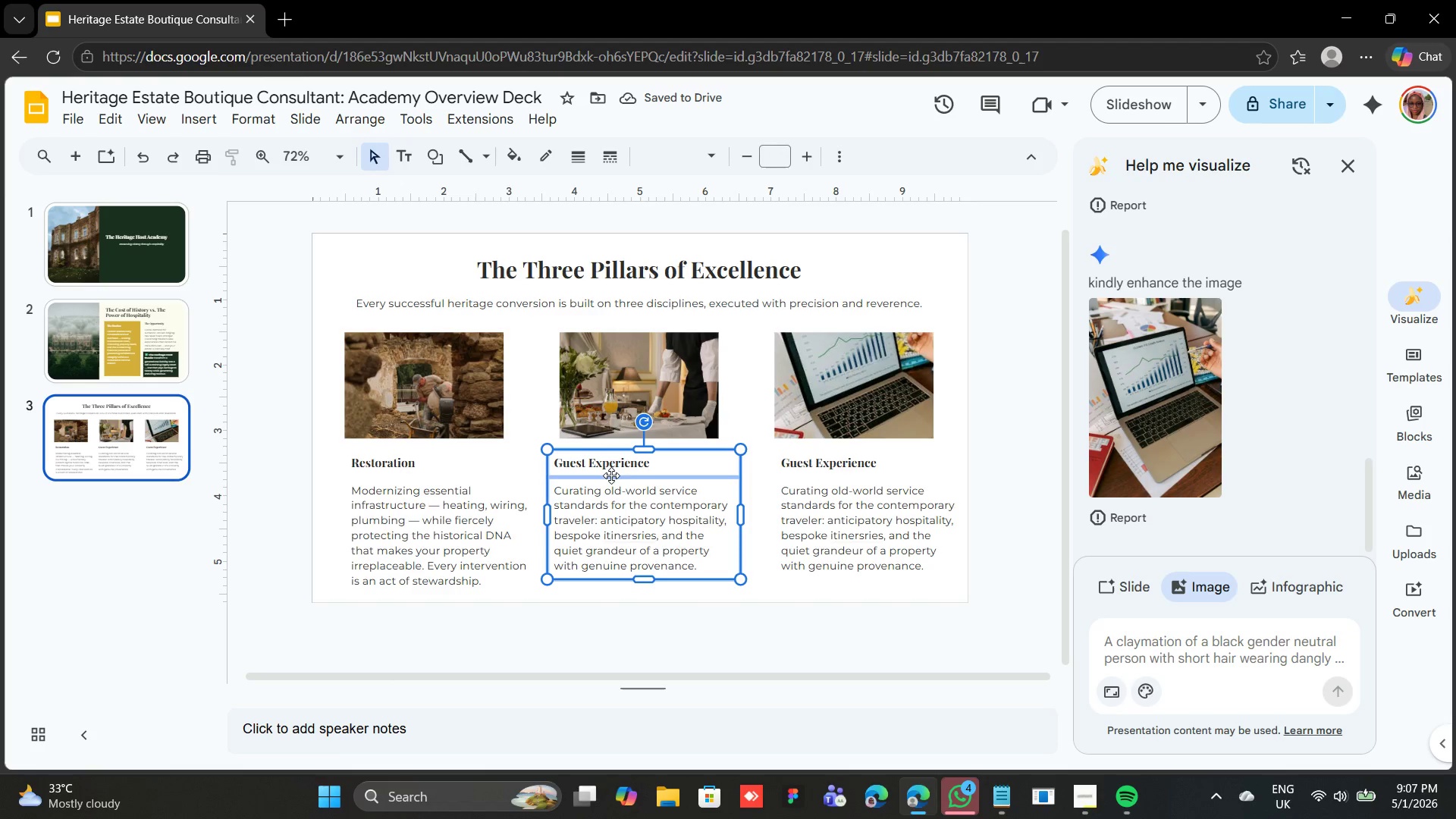 
left_click_drag(start_coordinate=[610, 479], to_coordinate=[620, 479])
 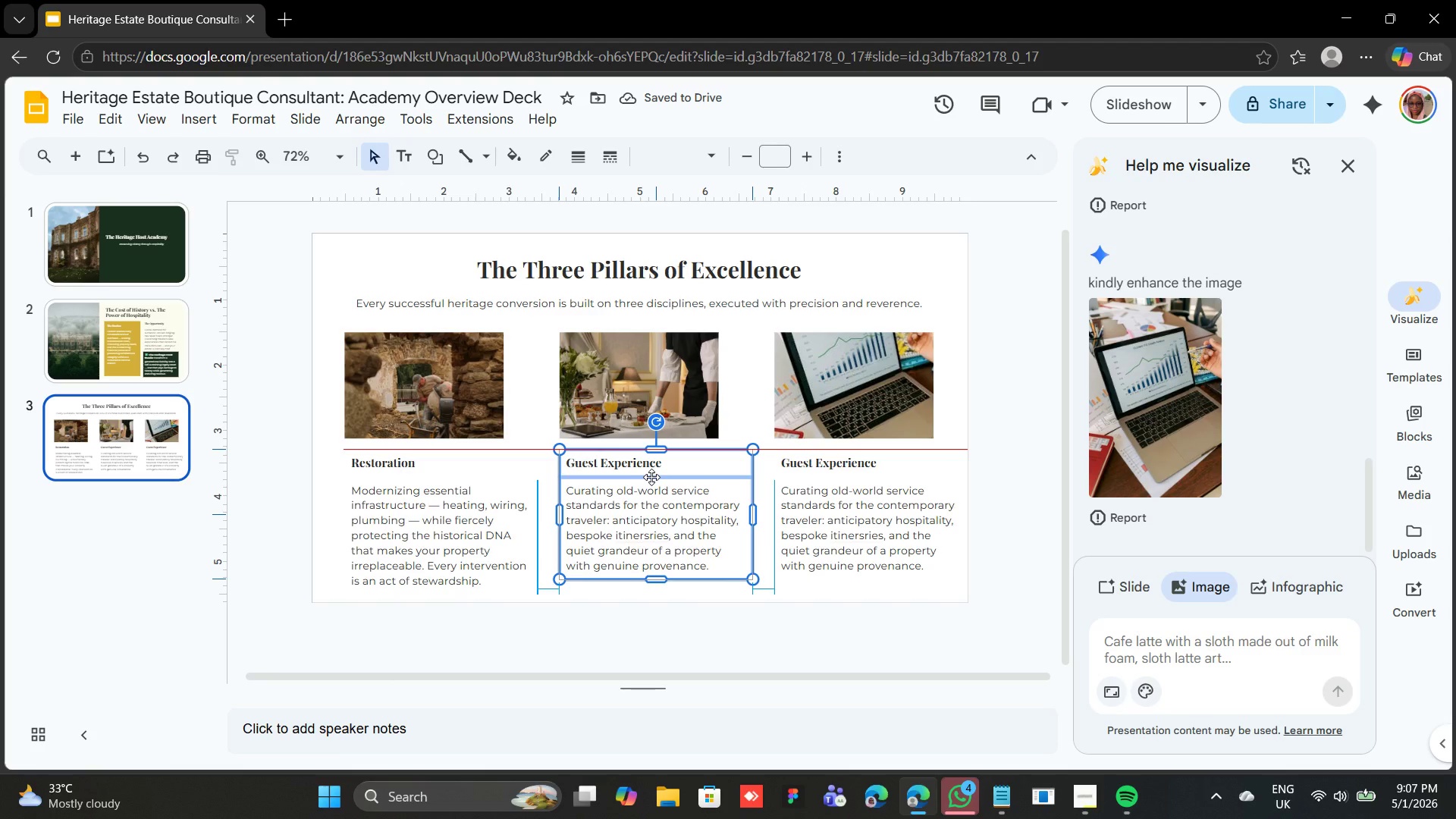 
wait(10.06)
 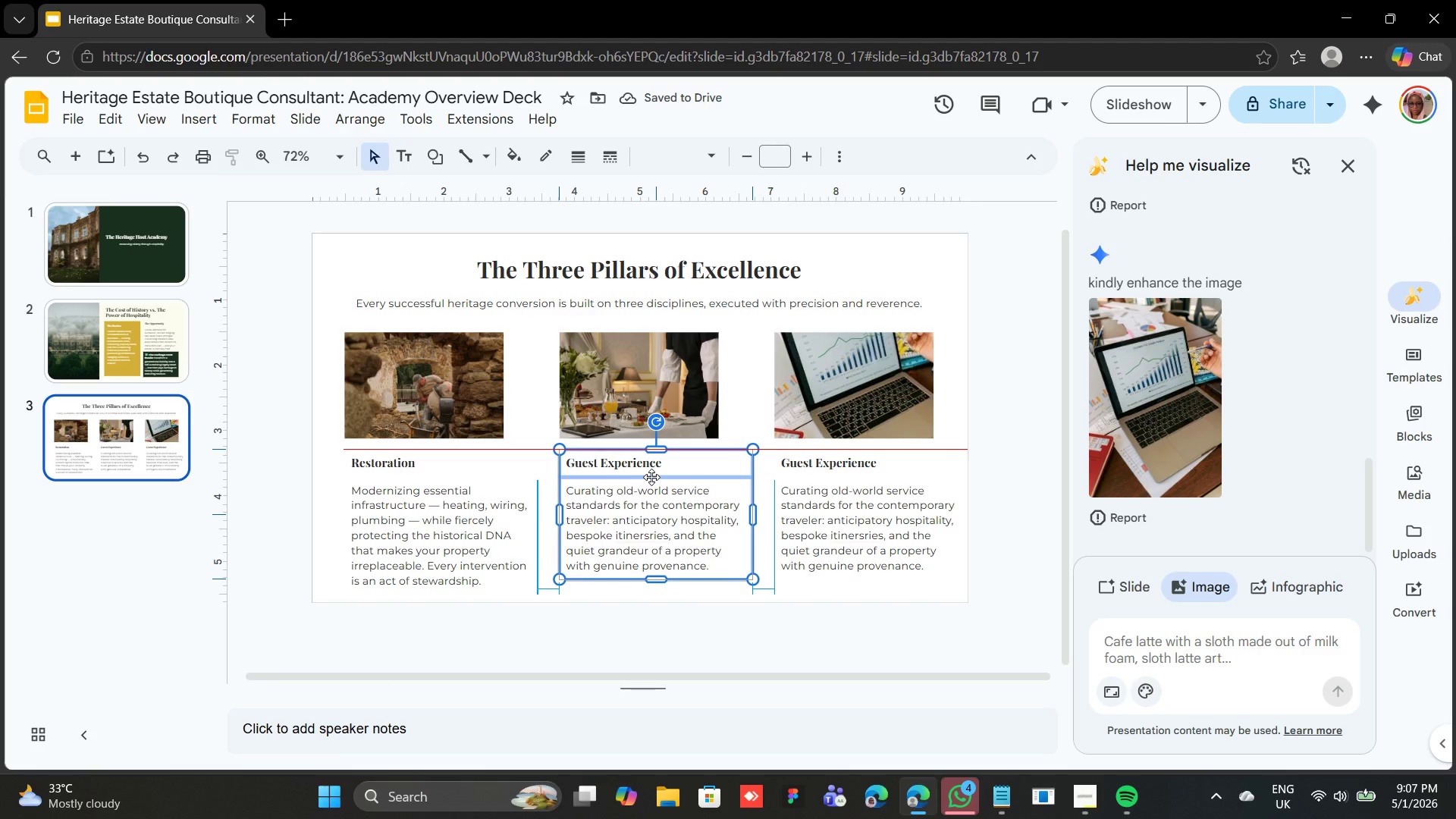 
hold_key(key=ShiftLeft, duration=2.77)
left_click([464, 480])
 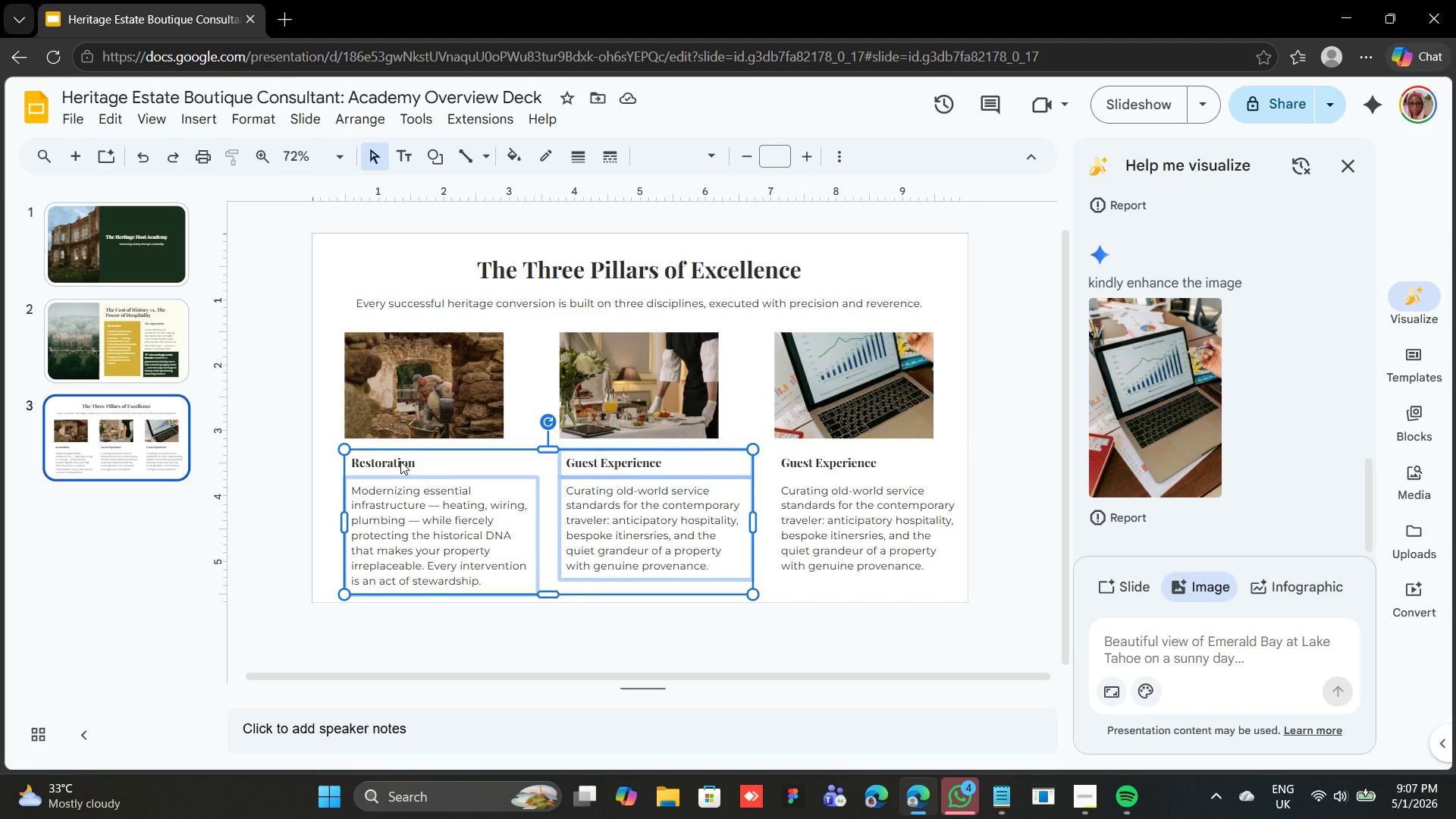 
left_click([400, 461])
 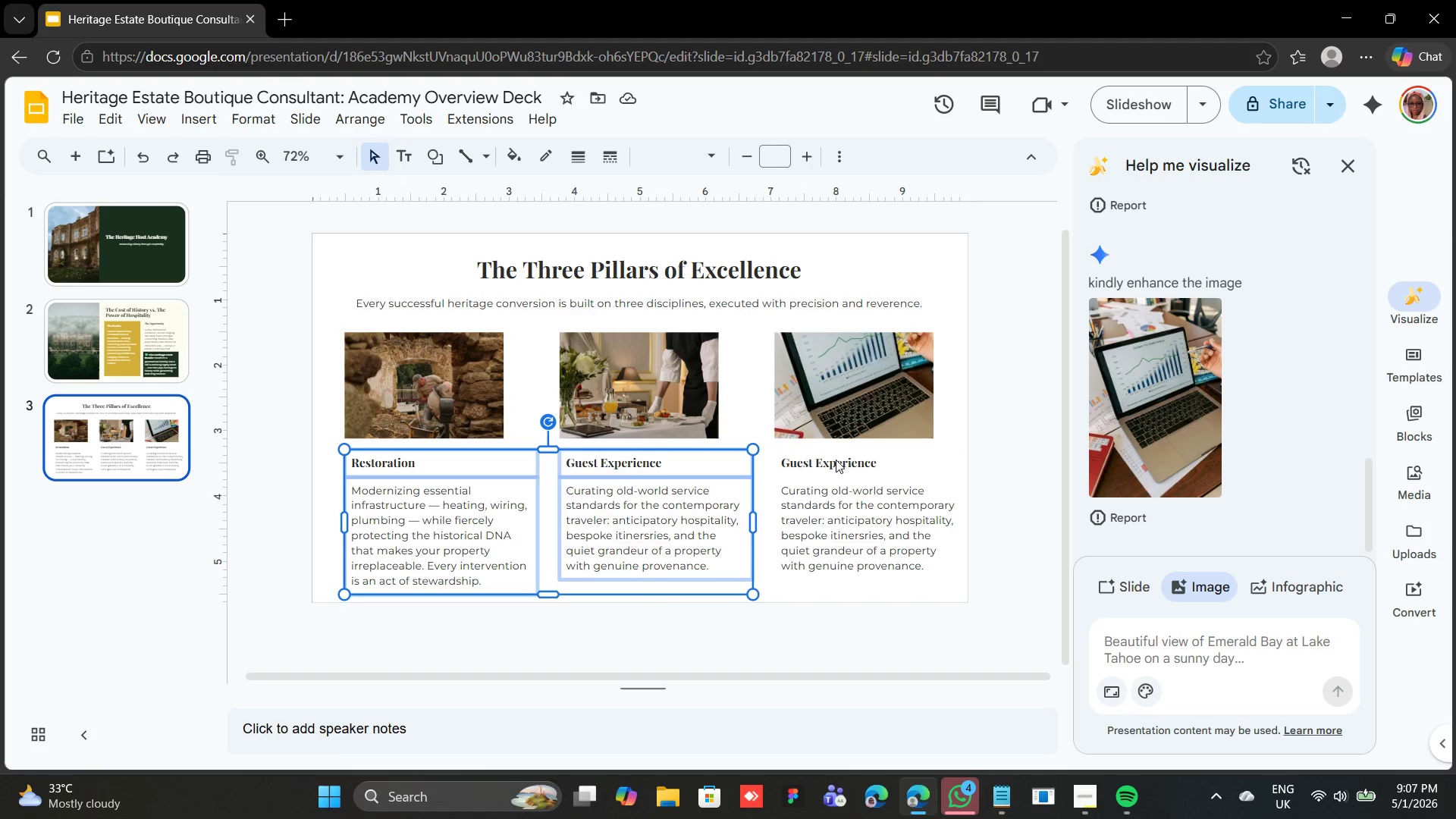 
left_click([826, 463])
 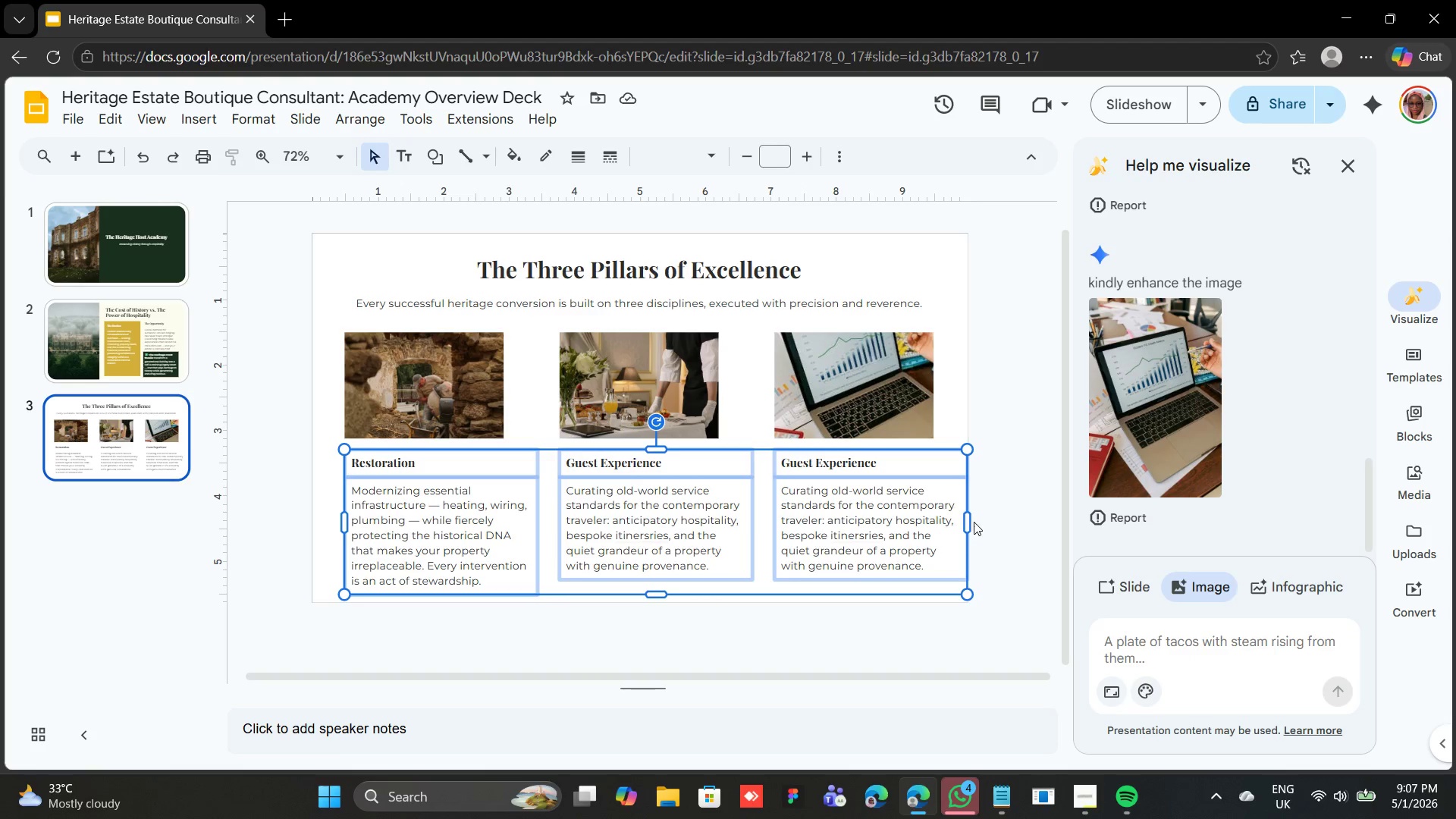 
left_click_drag(start_coordinate=[965, 522], to_coordinate=[929, 524])
 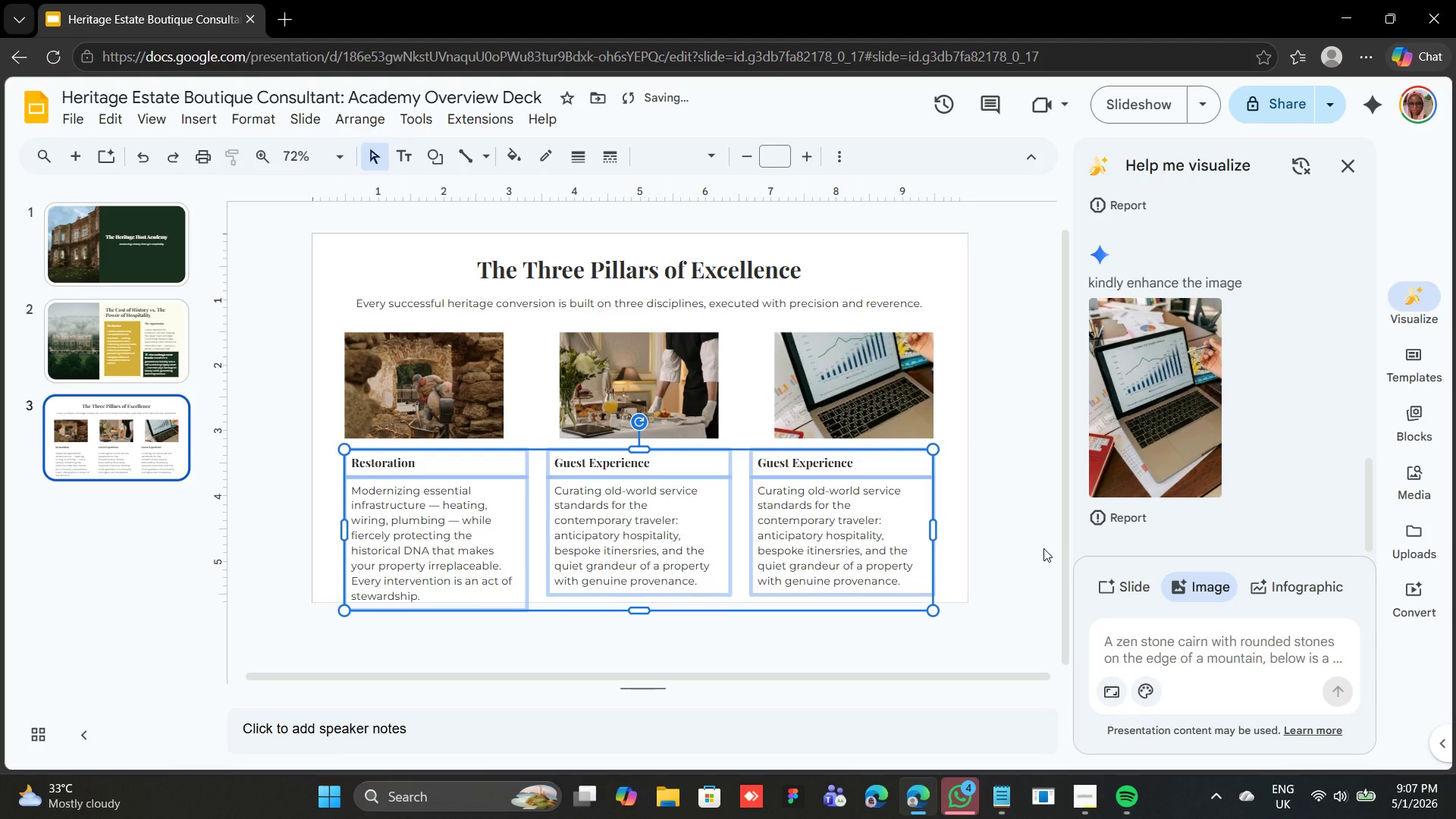 
left_click([1043, 548])
 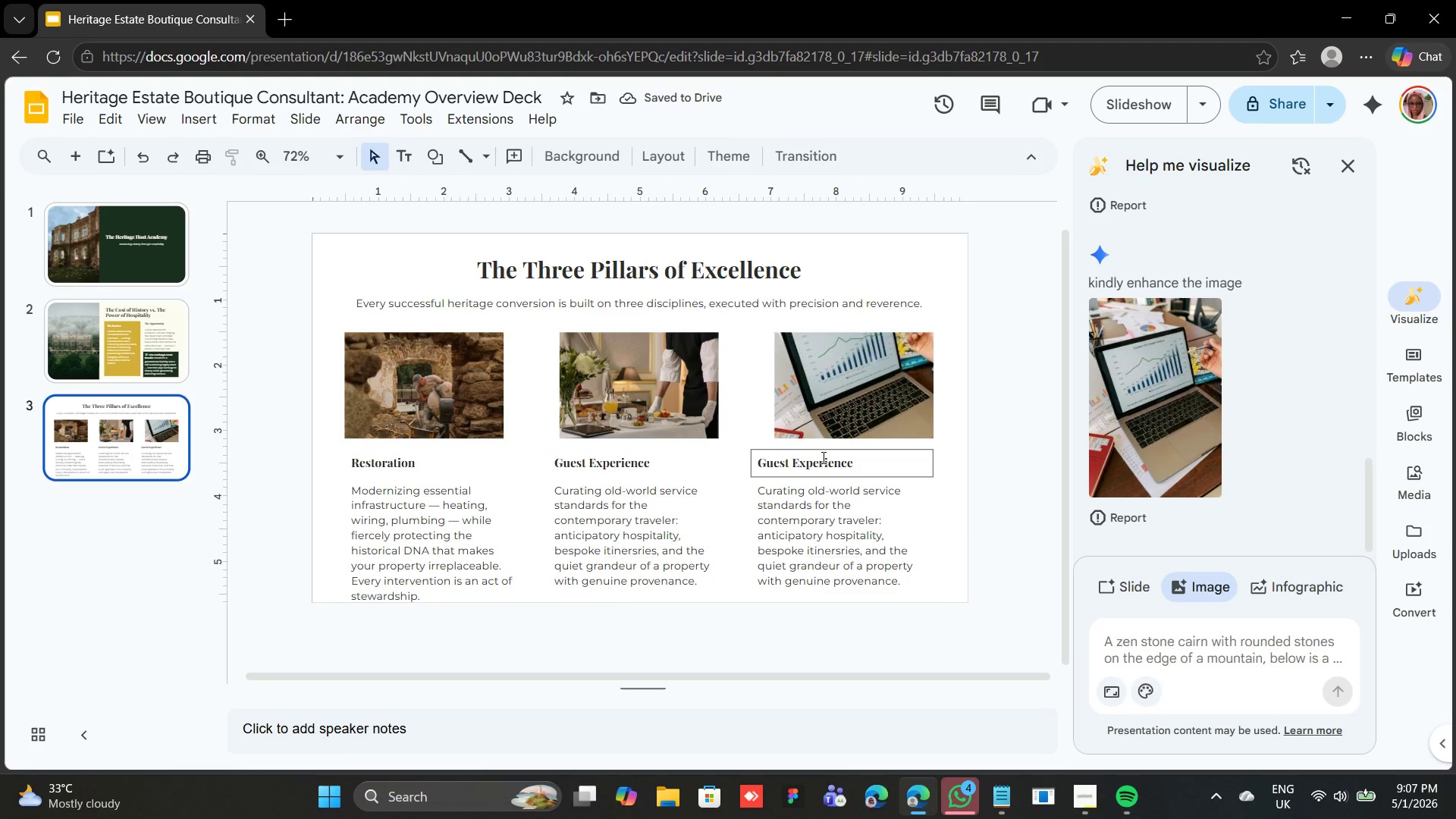 
left_click([822, 450])
 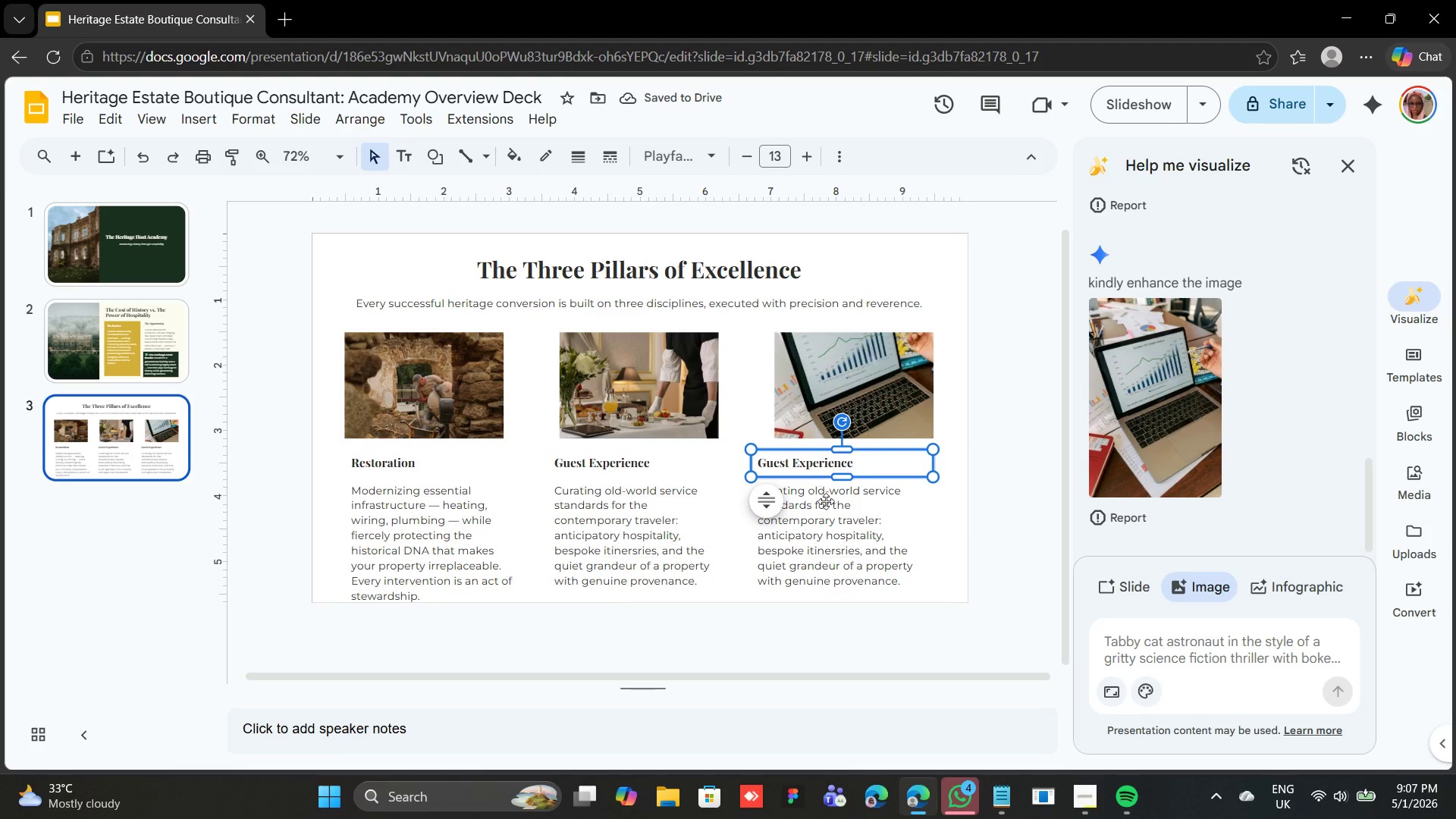 
hold_key(key=ShiftLeft, duration=0.48)
left_click([829, 517])
 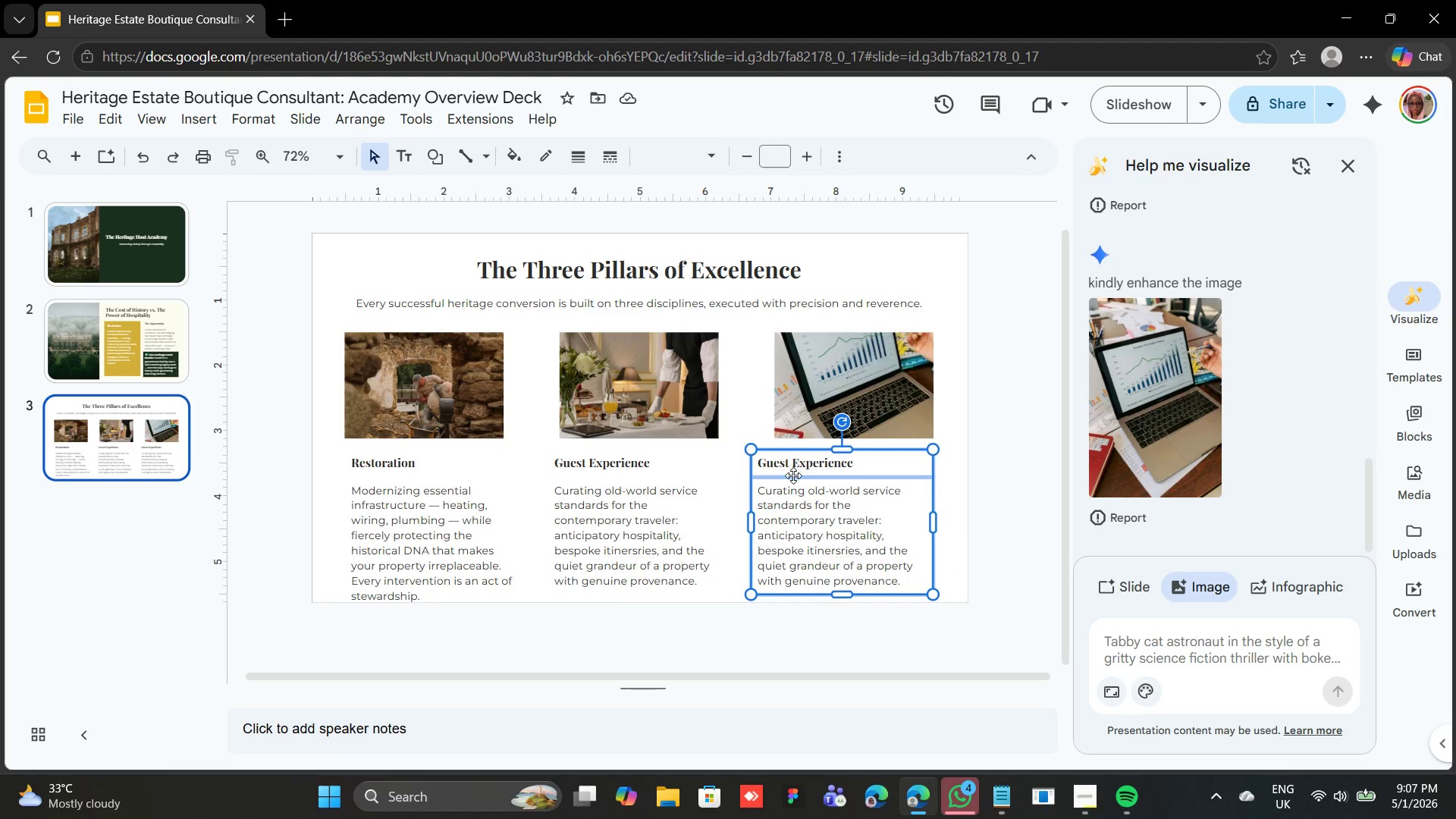 
left_click_drag(start_coordinate=[793, 475], to_coordinate=[813, 472])
 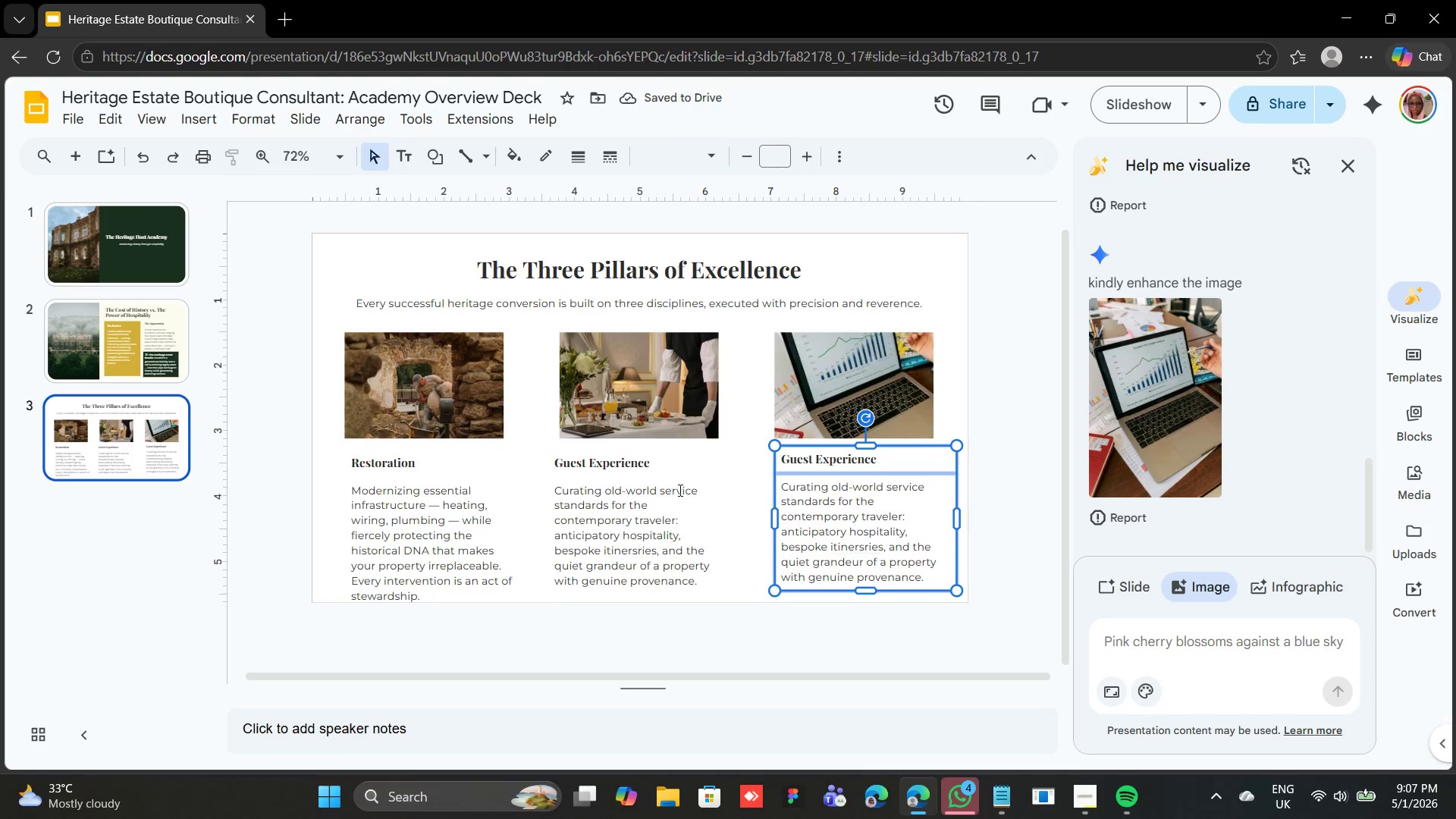 
hold_key(key=ShiftLeft, duration=1.17)
left_click([622, 453])
 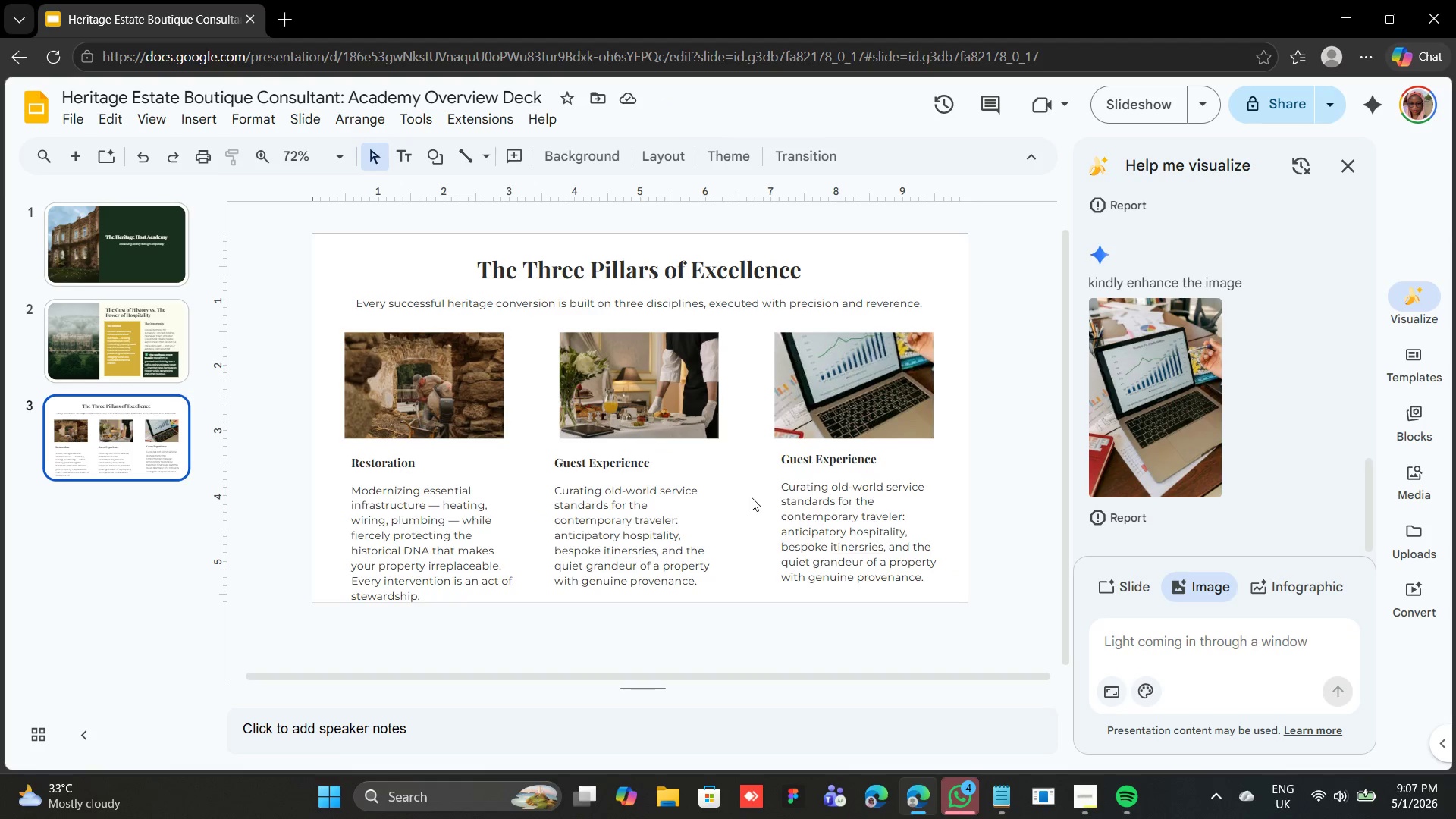 
left_click([622, 460])
 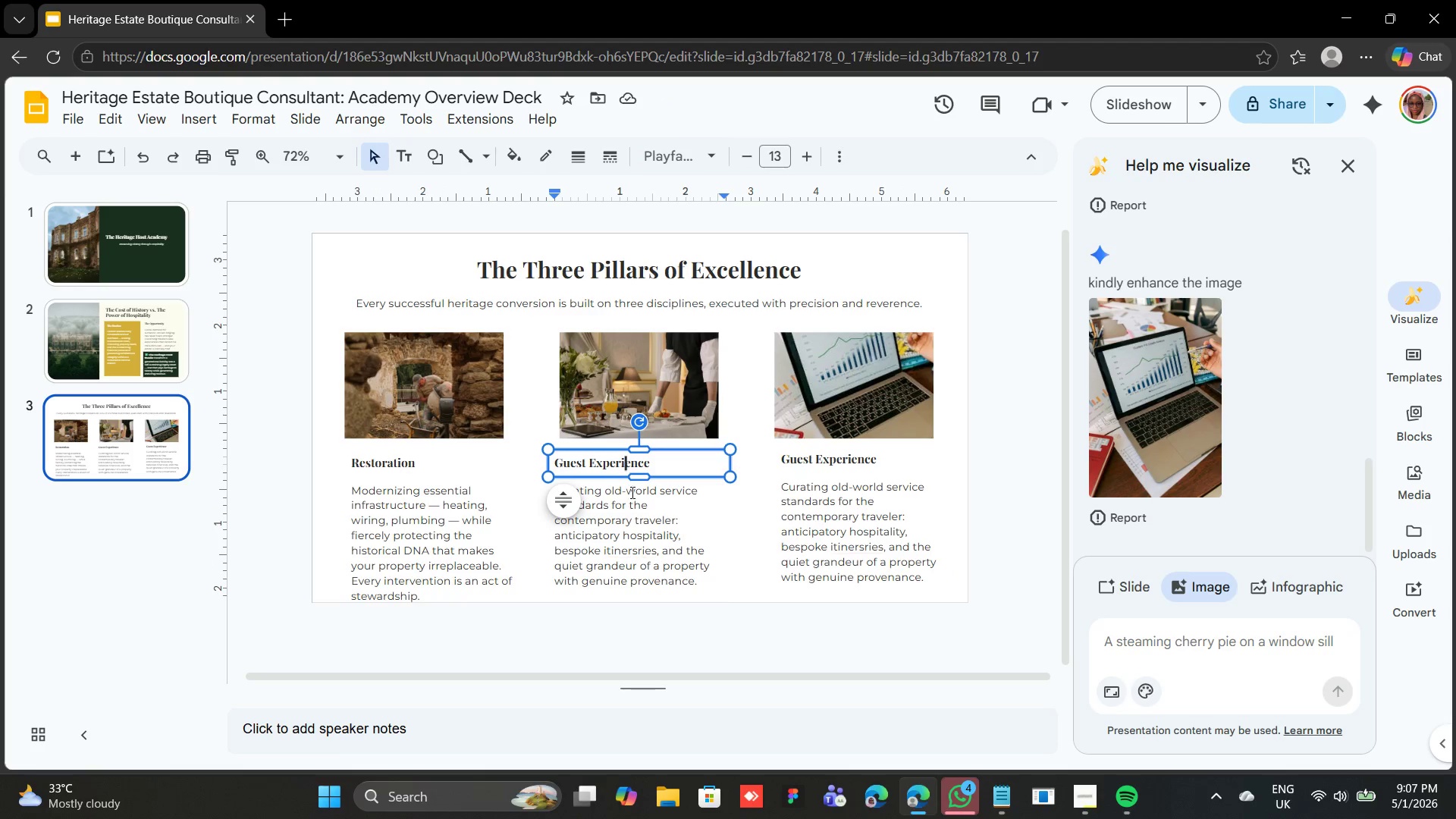 
hold_key(key=ShiftLeft, duration=0.39)
 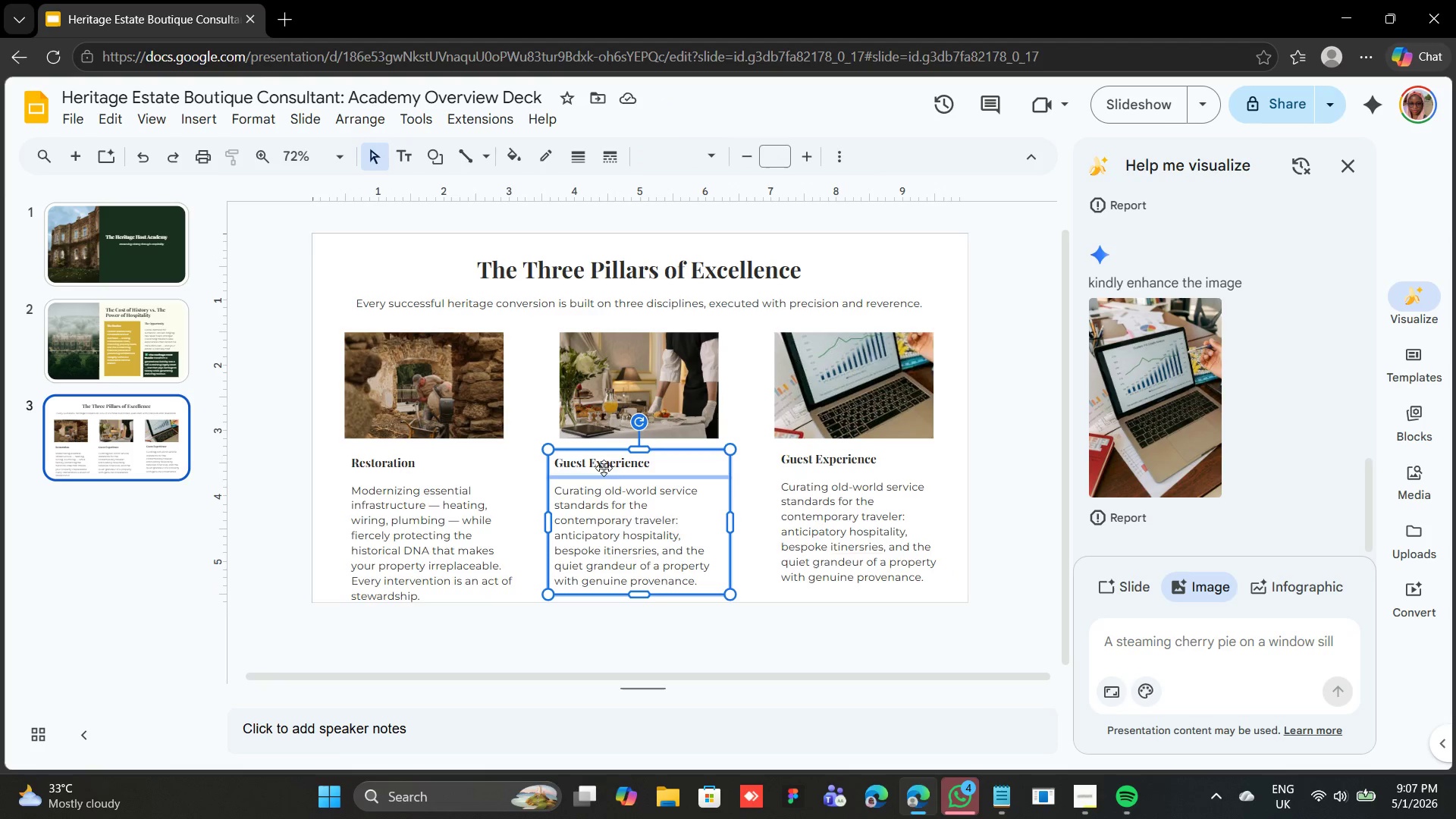 
left_click_drag(start_coordinate=[598, 479], to_coordinate=[610, 479])
 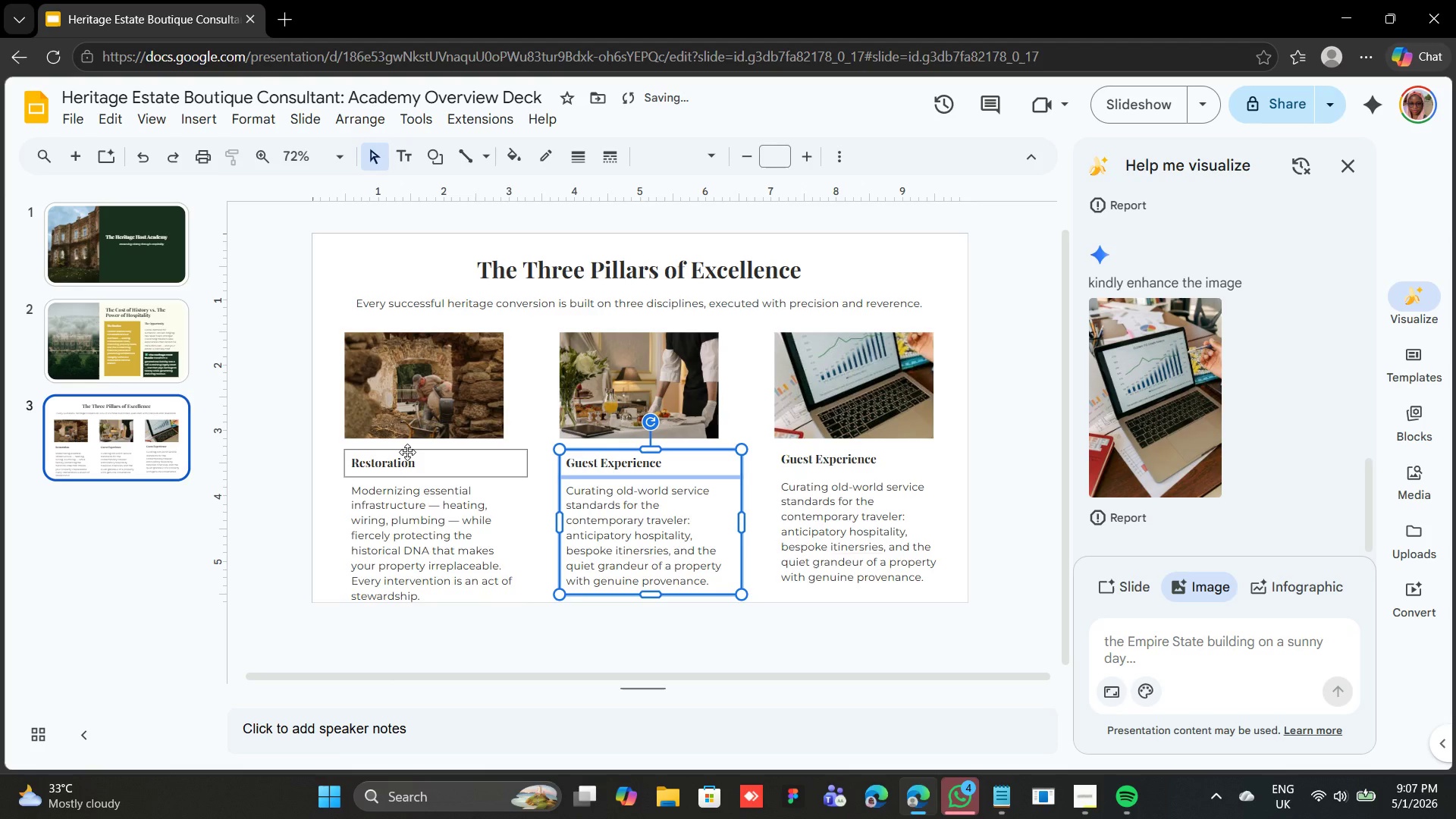 
left_click([407, 452])
 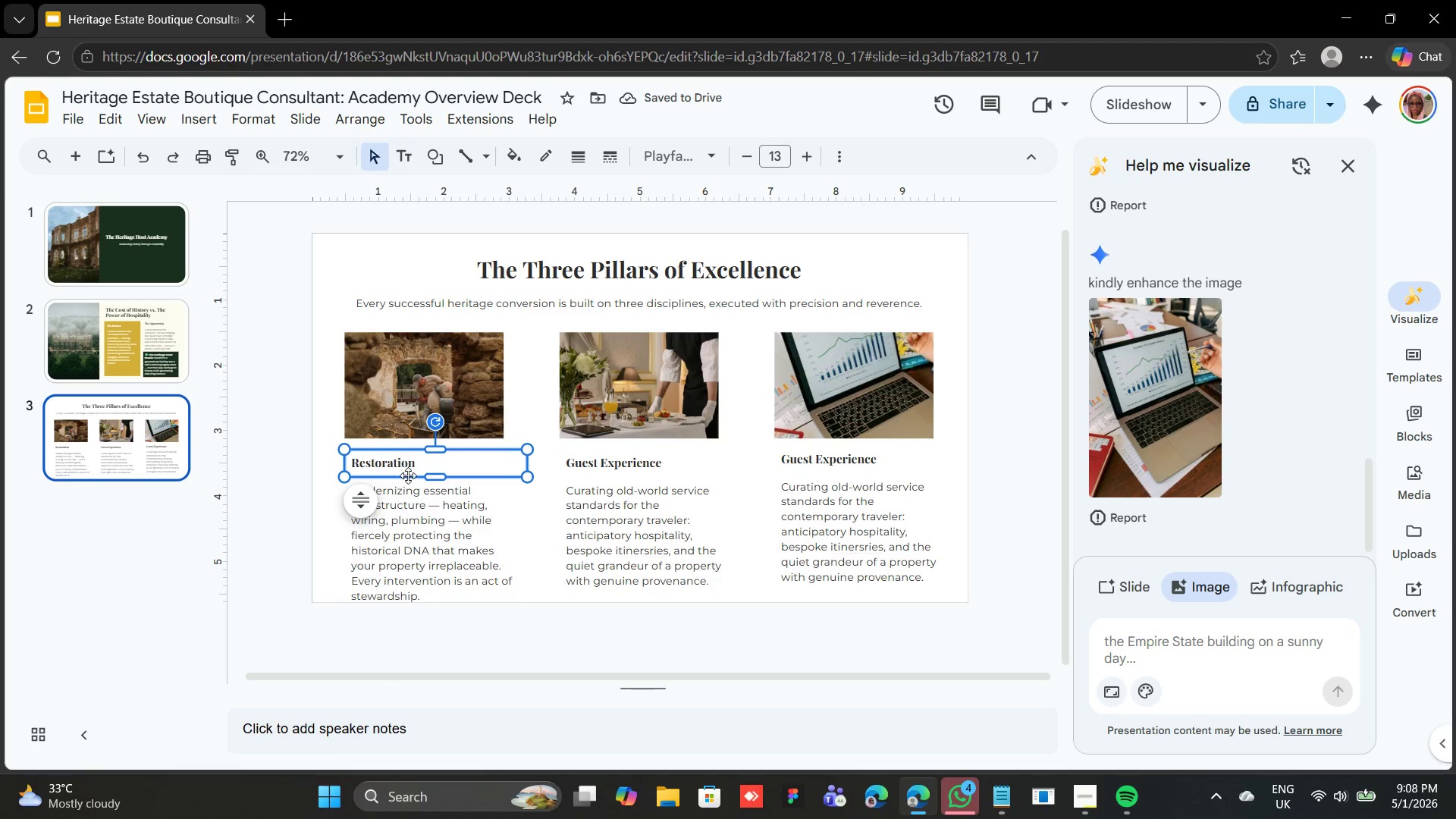 
hold_key(key=ShiftLeft, duration=0.53)
 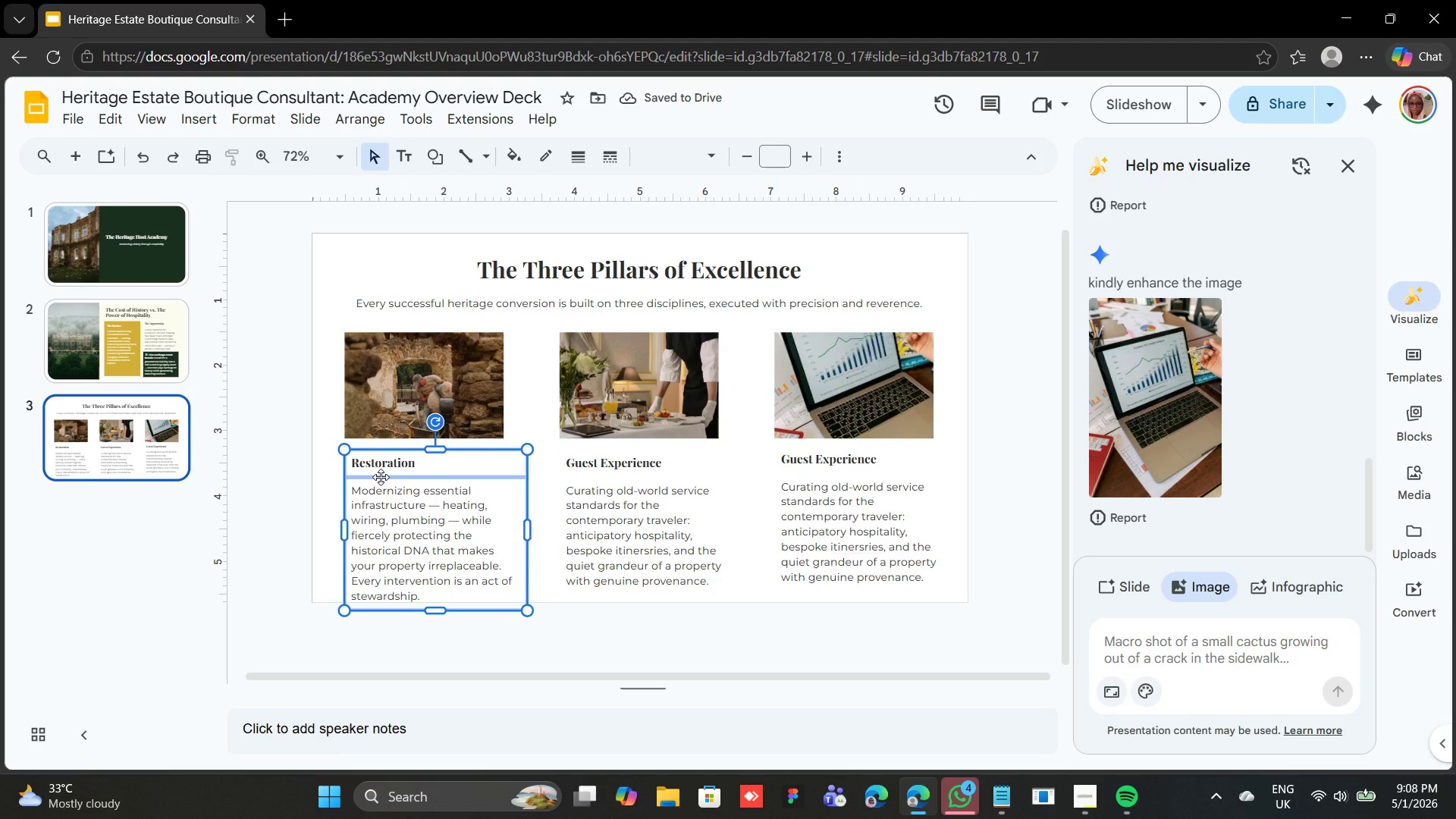 
left_click_drag(start_coordinate=[381, 477], to_coordinate=[382, 471])
 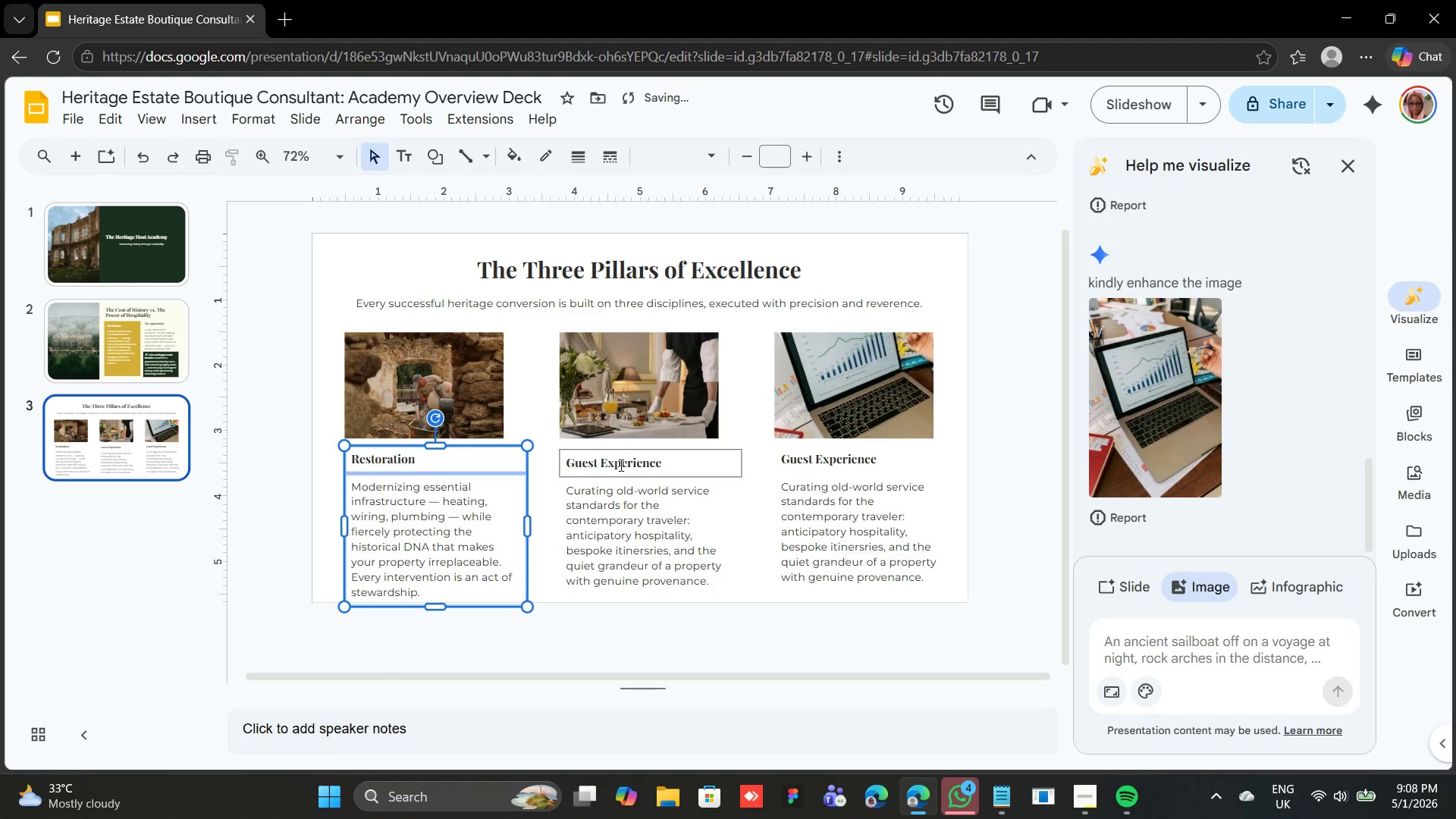 
hold_key(key=ShiftLeft, duration=0.34)
 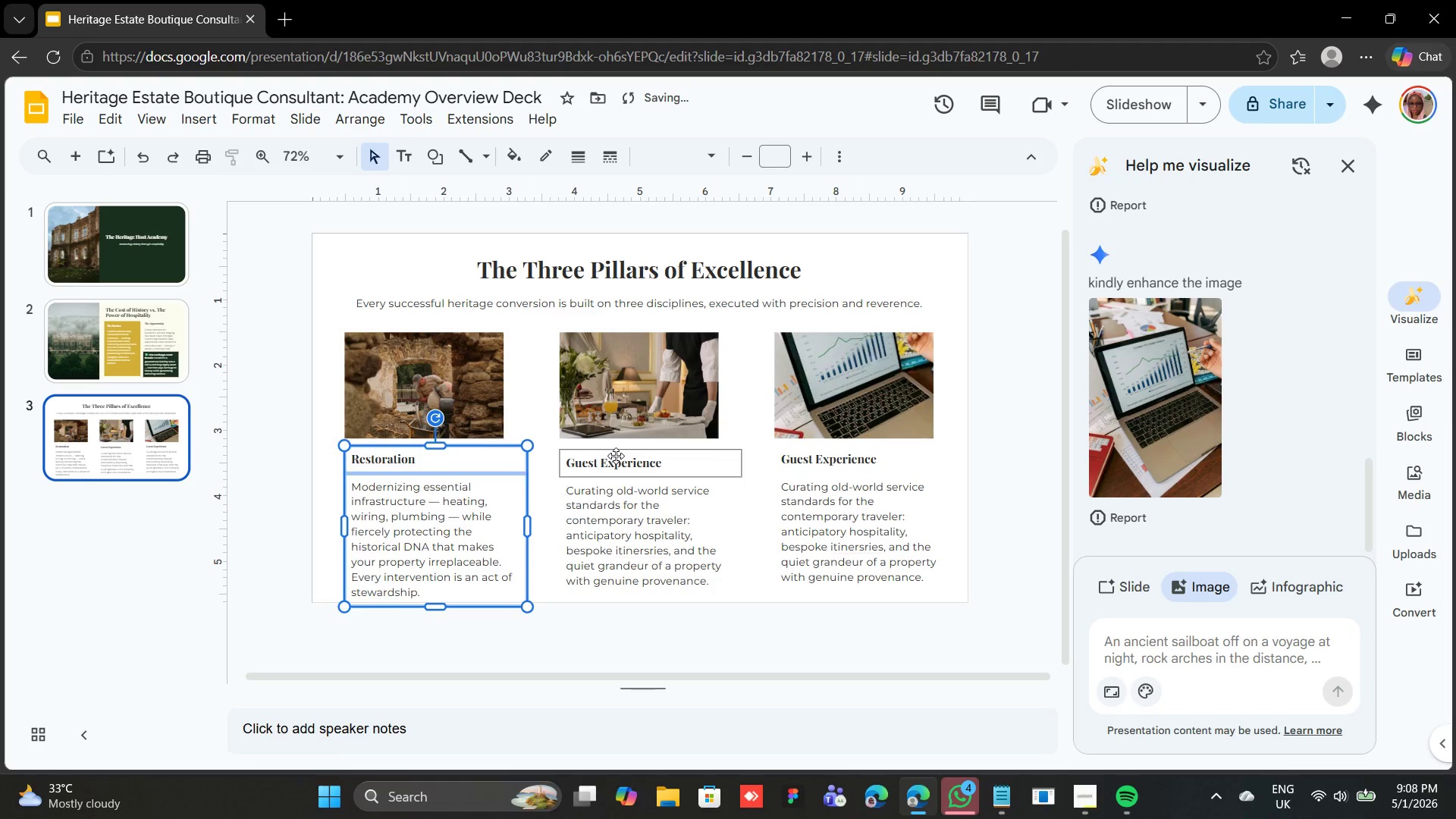 
left_click([616, 456])
 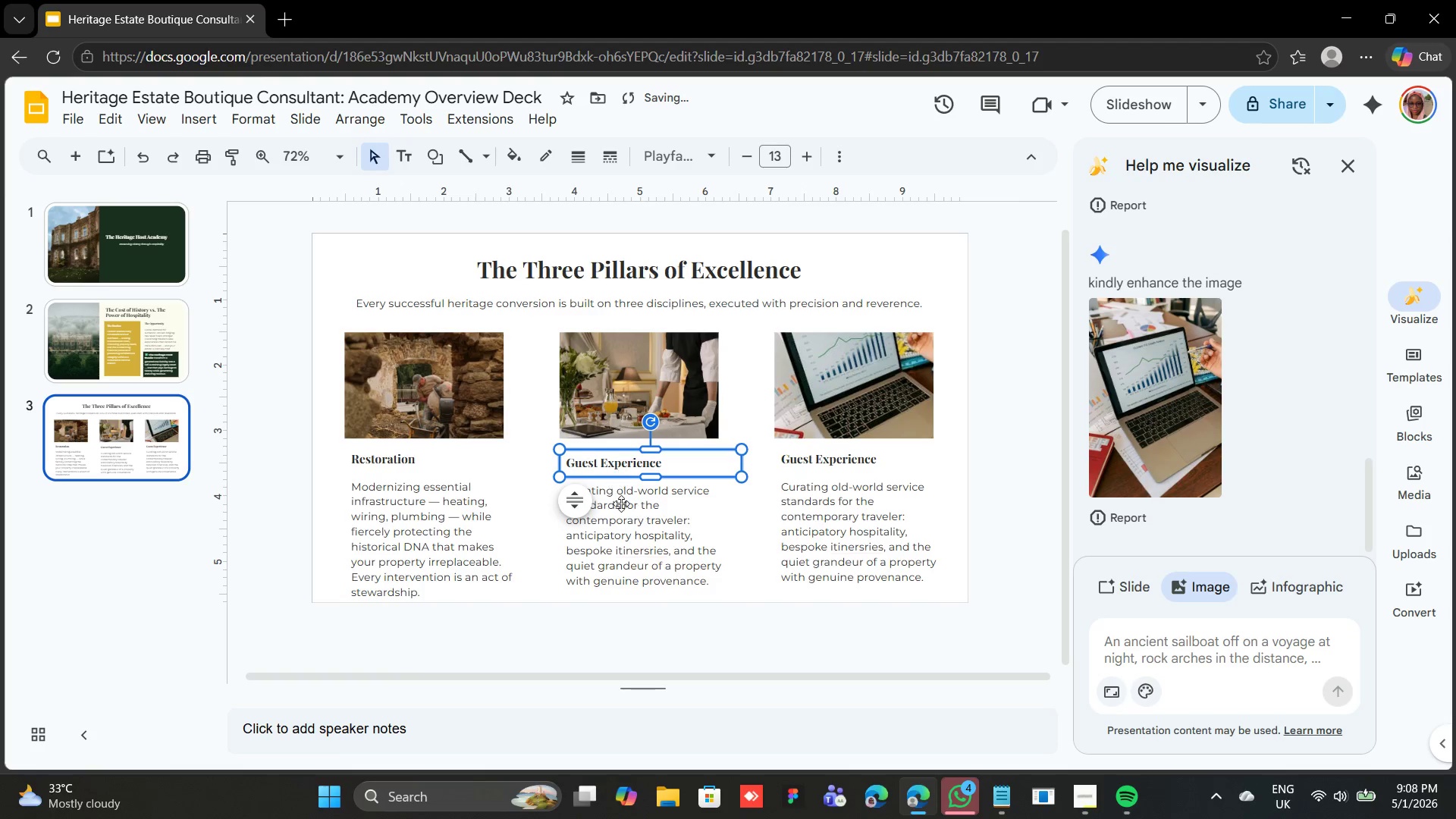 
hold_key(key=ShiftLeft, duration=0.42)
left_click([623, 511])
 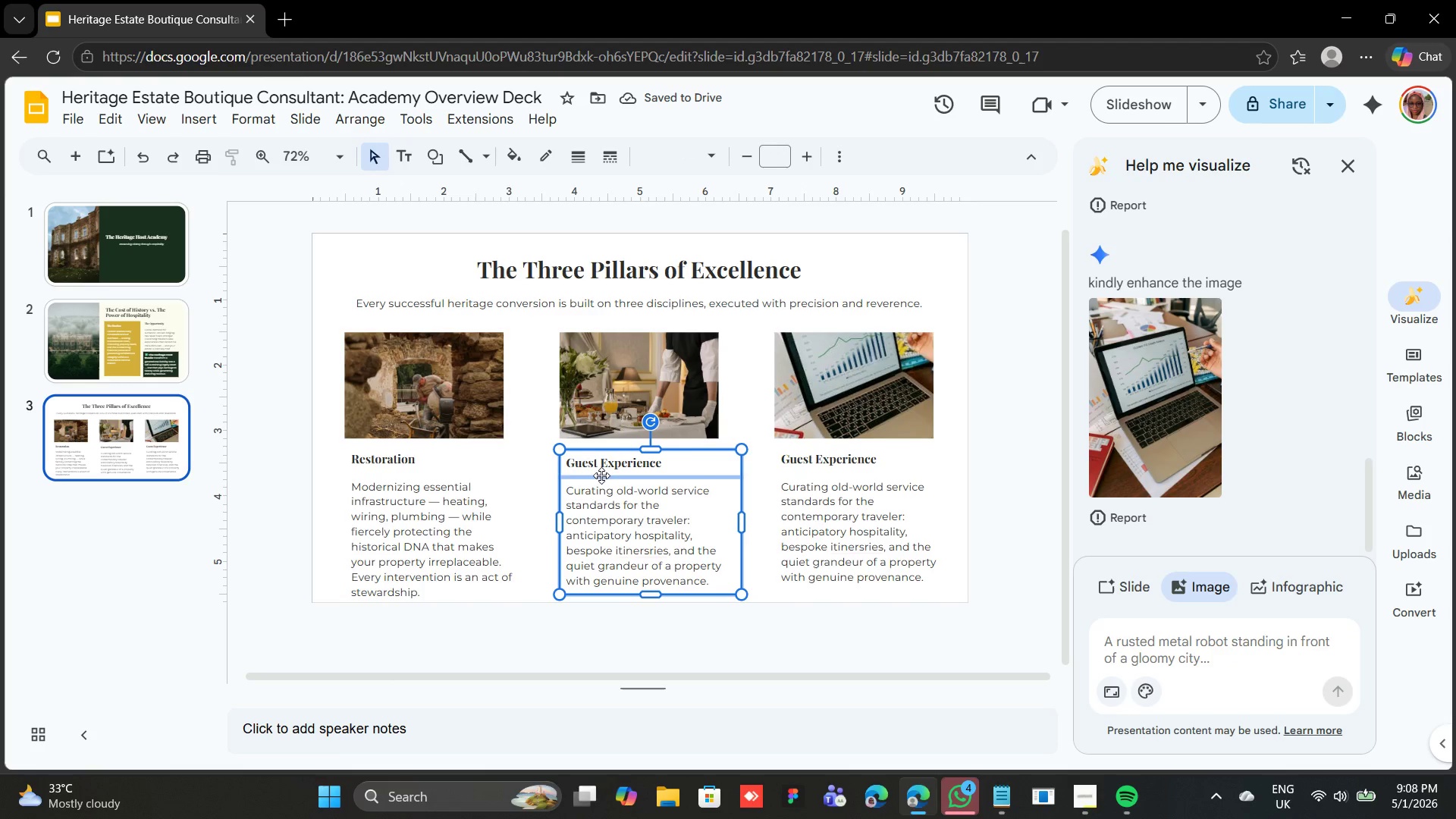 
left_click_drag(start_coordinate=[600, 481], to_coordinate=[600, 475])
 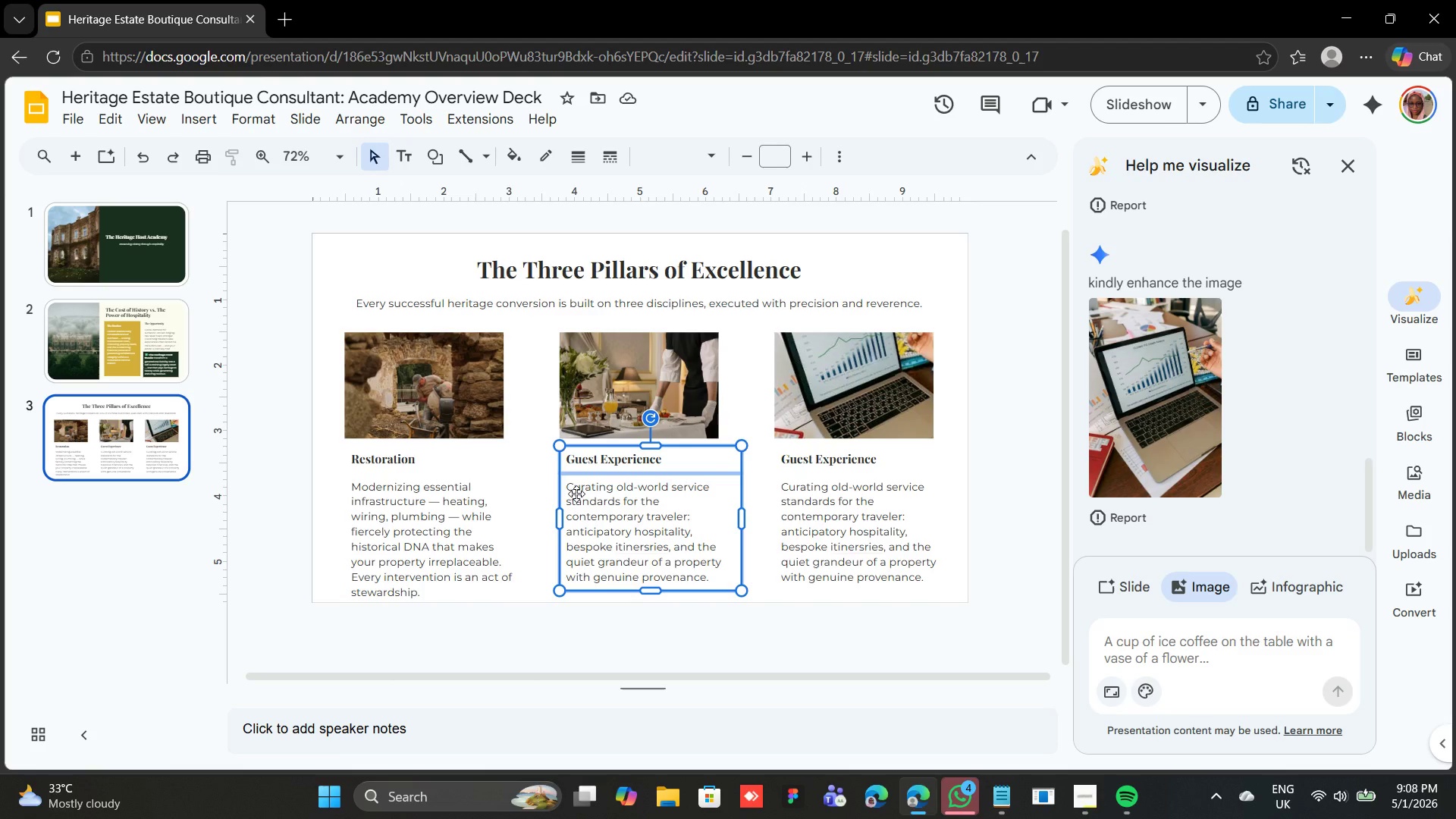 
wait(22.12)
 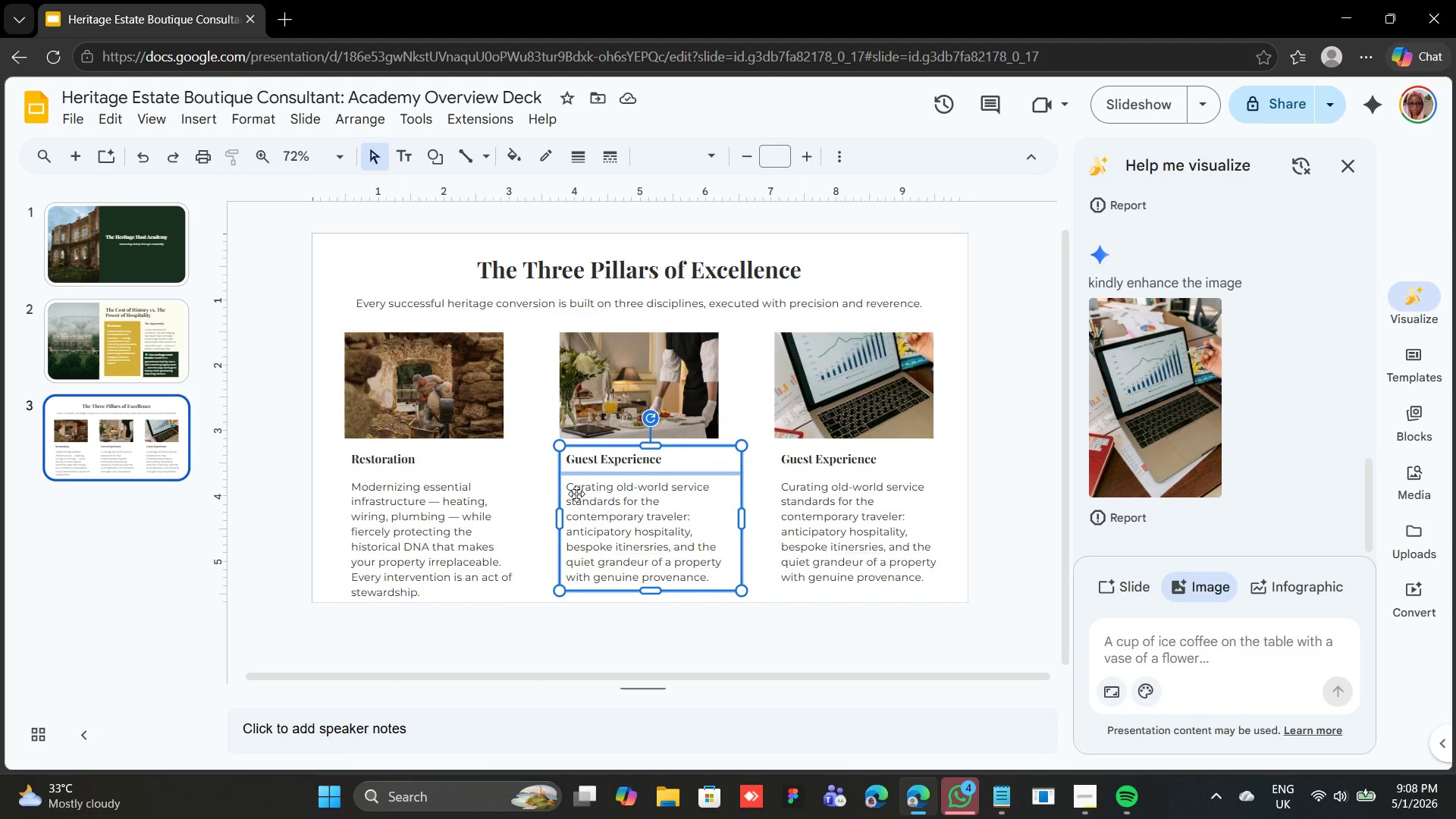 
double_click([818, 462])
 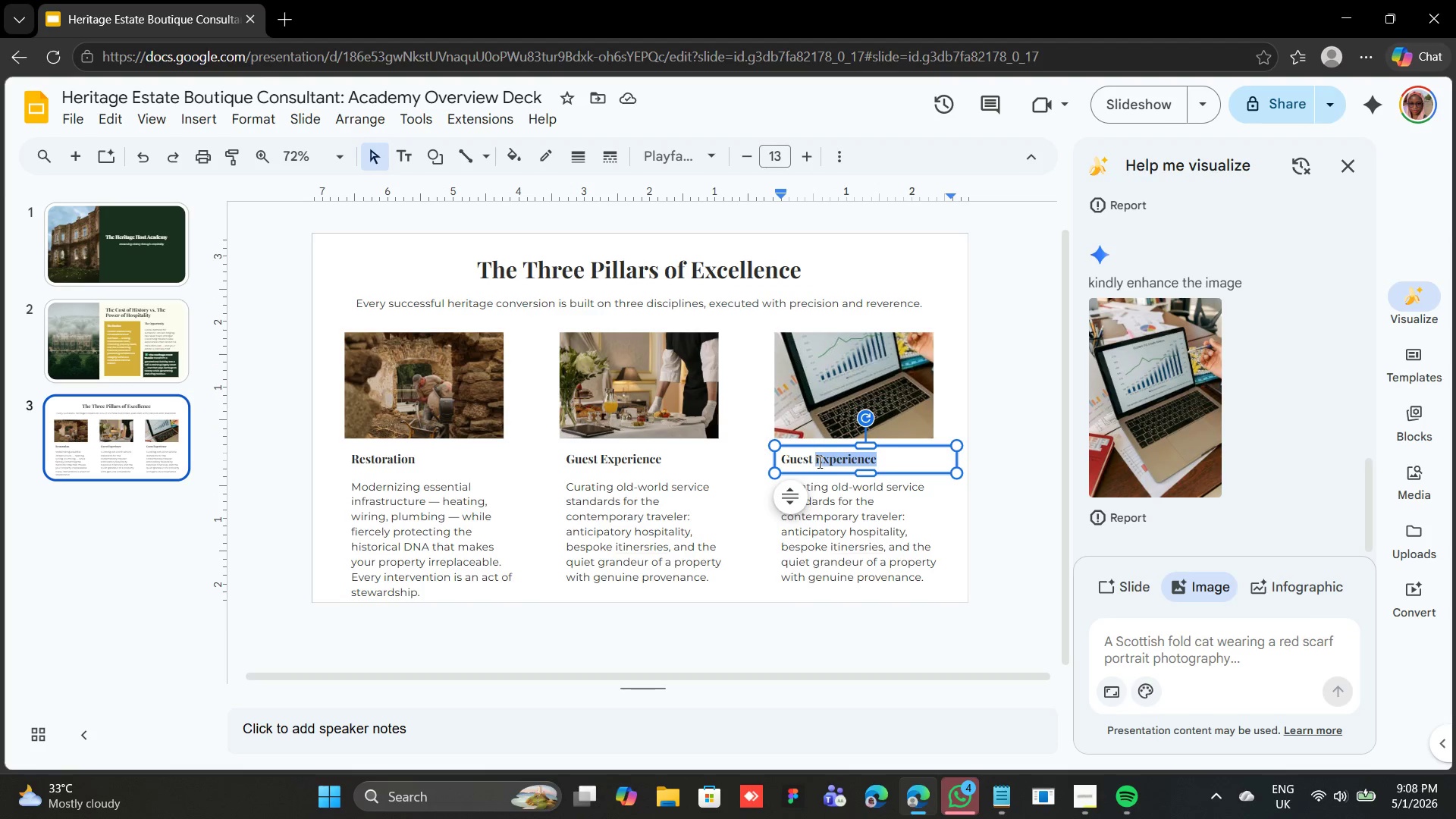 
triple_click([818, 462])
 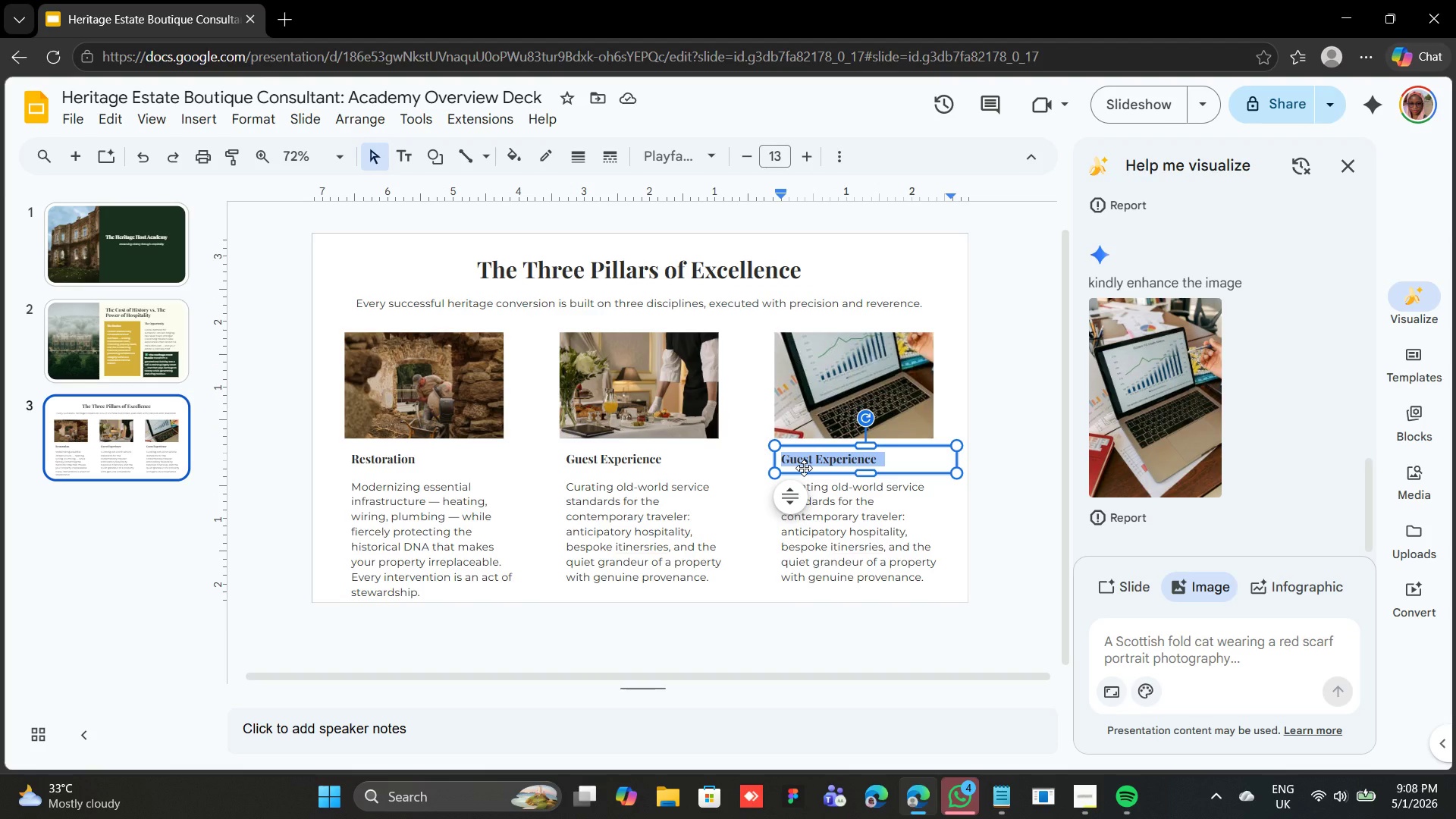 
type(Revenue Management)
 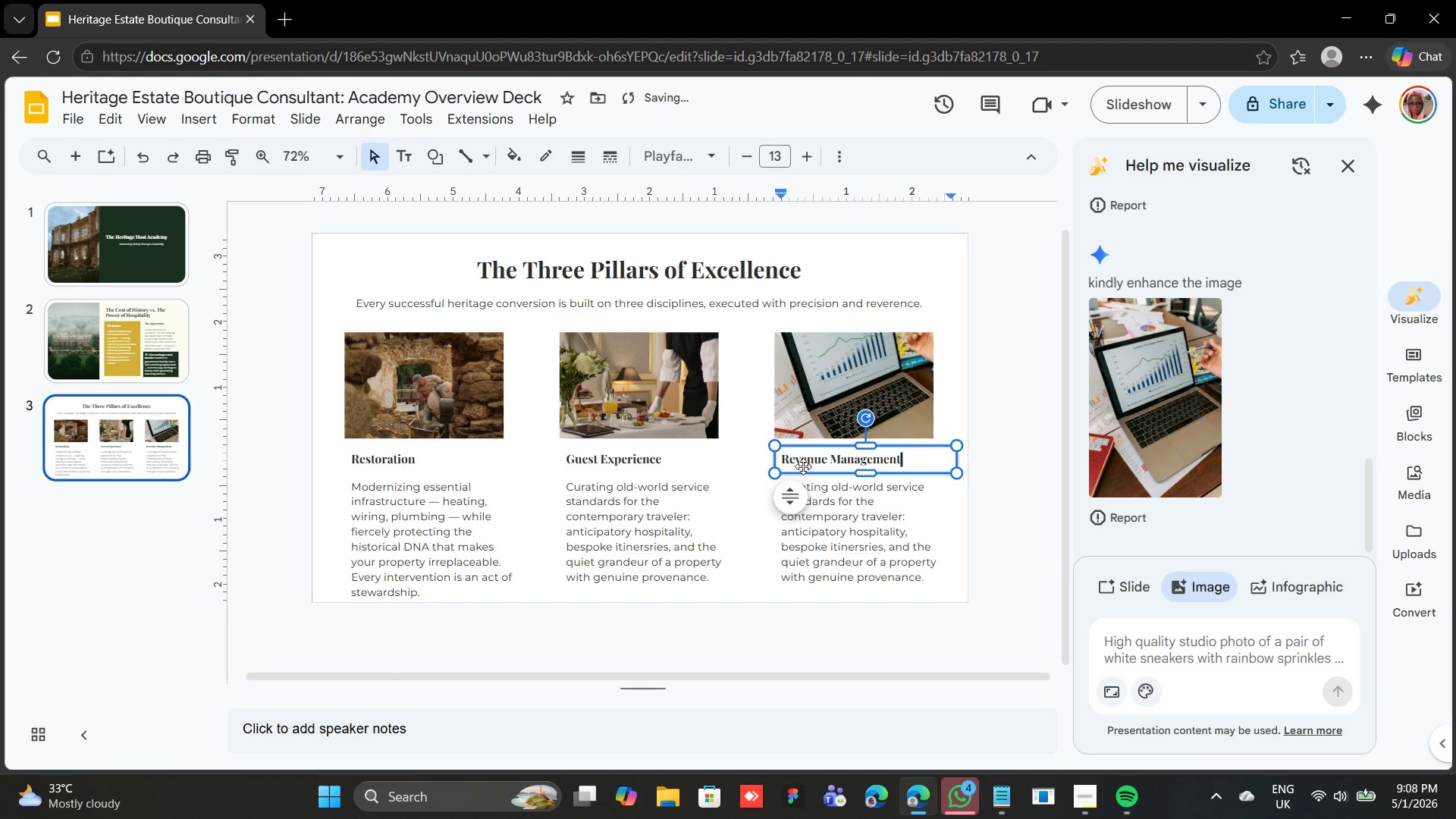 
double_click([814, 540])
 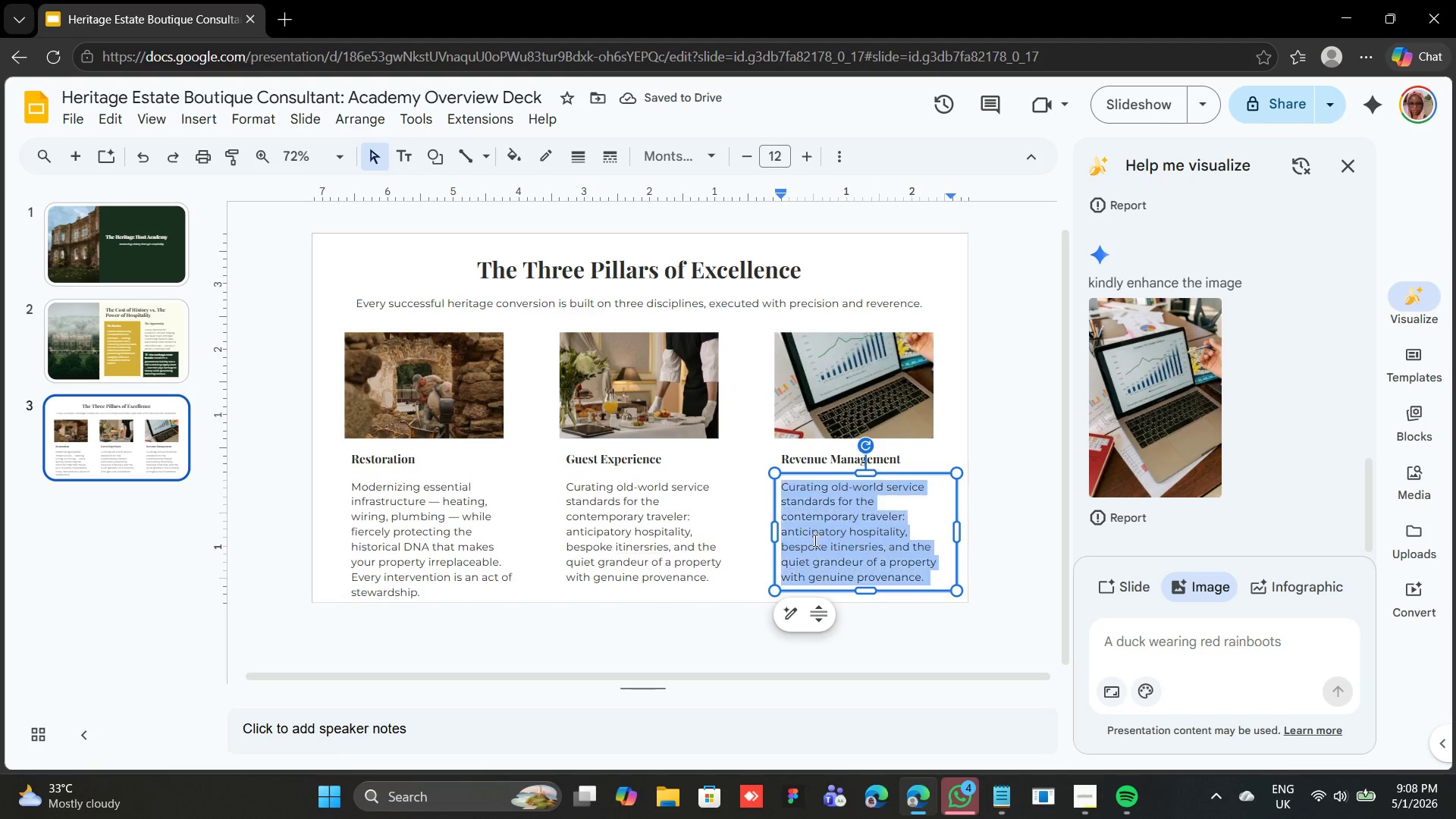 
triple_click([814, 540])
 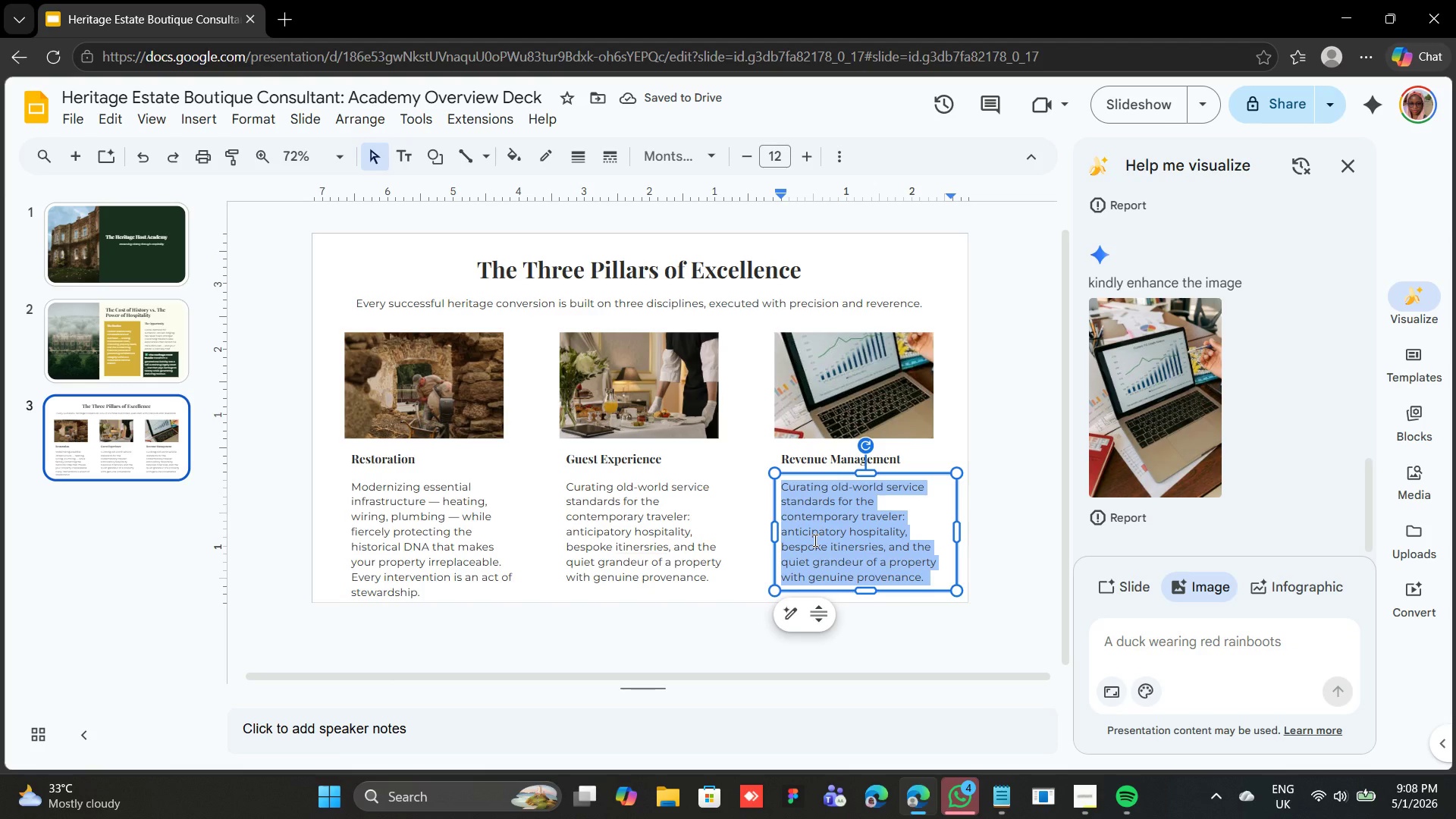 
type(Implementing high-yield dynamic pricing, seasonal occc)
key(Backspace)
type(upancy models, and ancillary revenue streams --- weddings, retreats, and estate dining --- to maximize every square foot of your property.)
 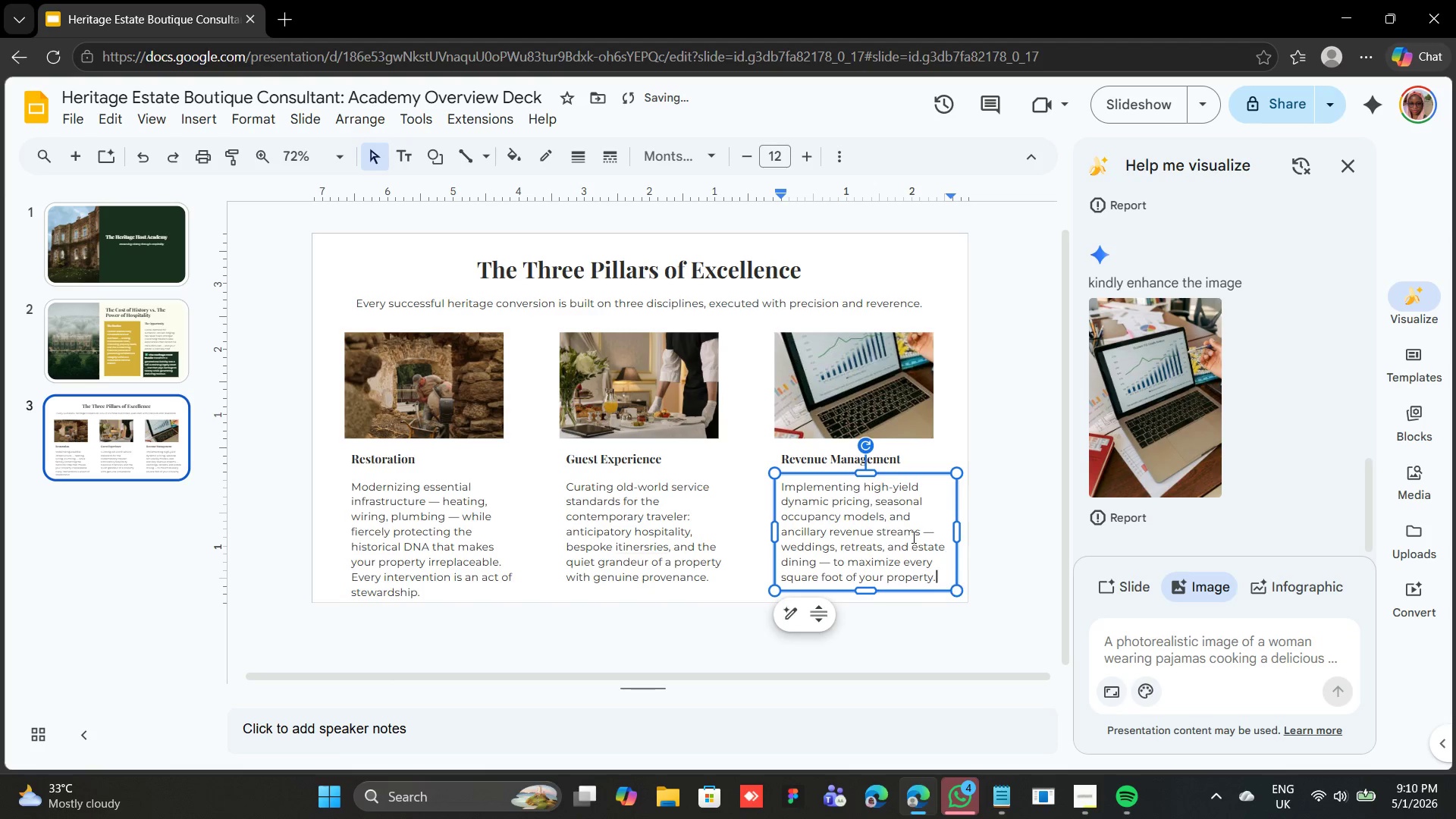 
left_click([880, 377])
 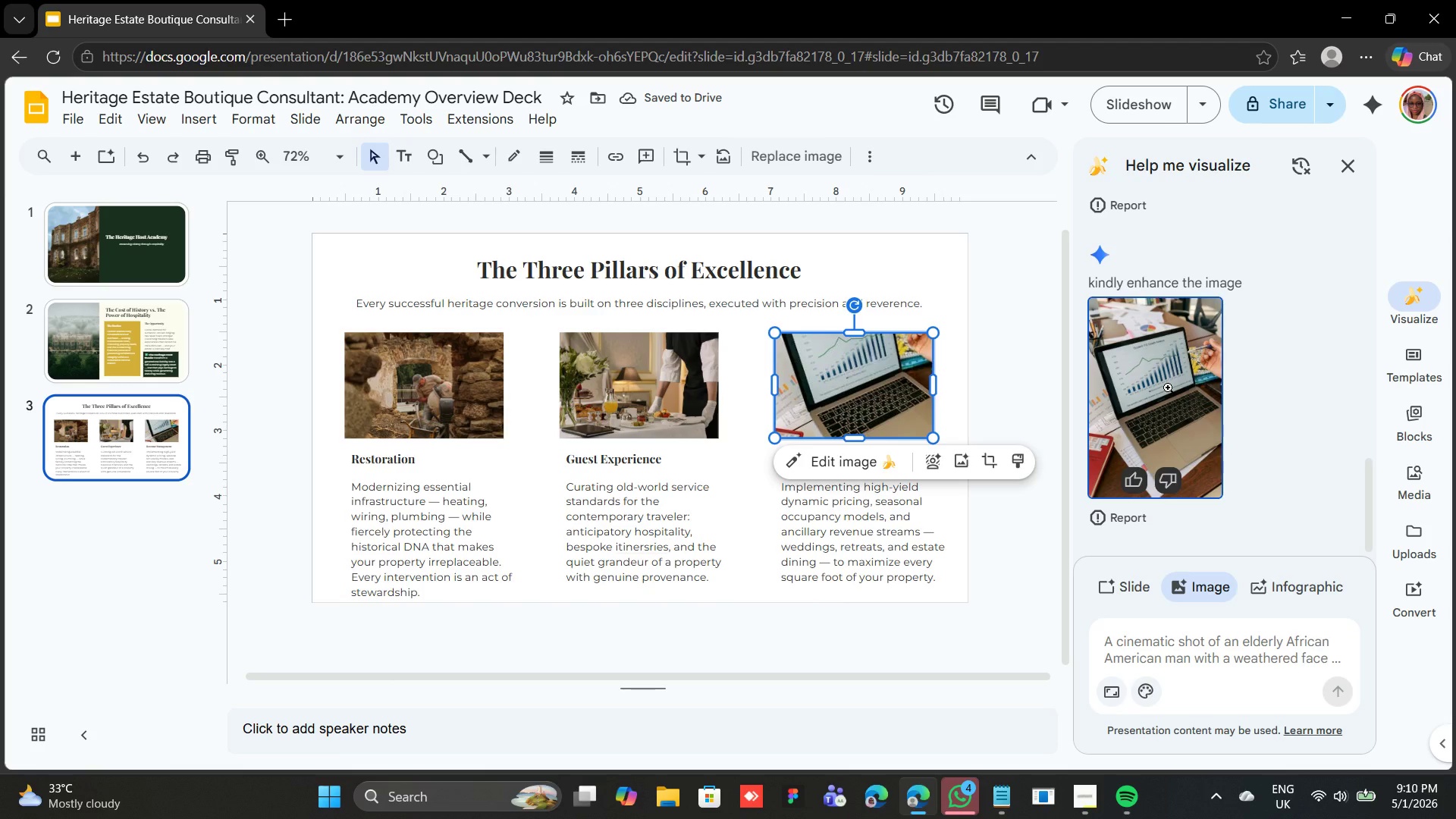 
left_click([1168, 388])
 